 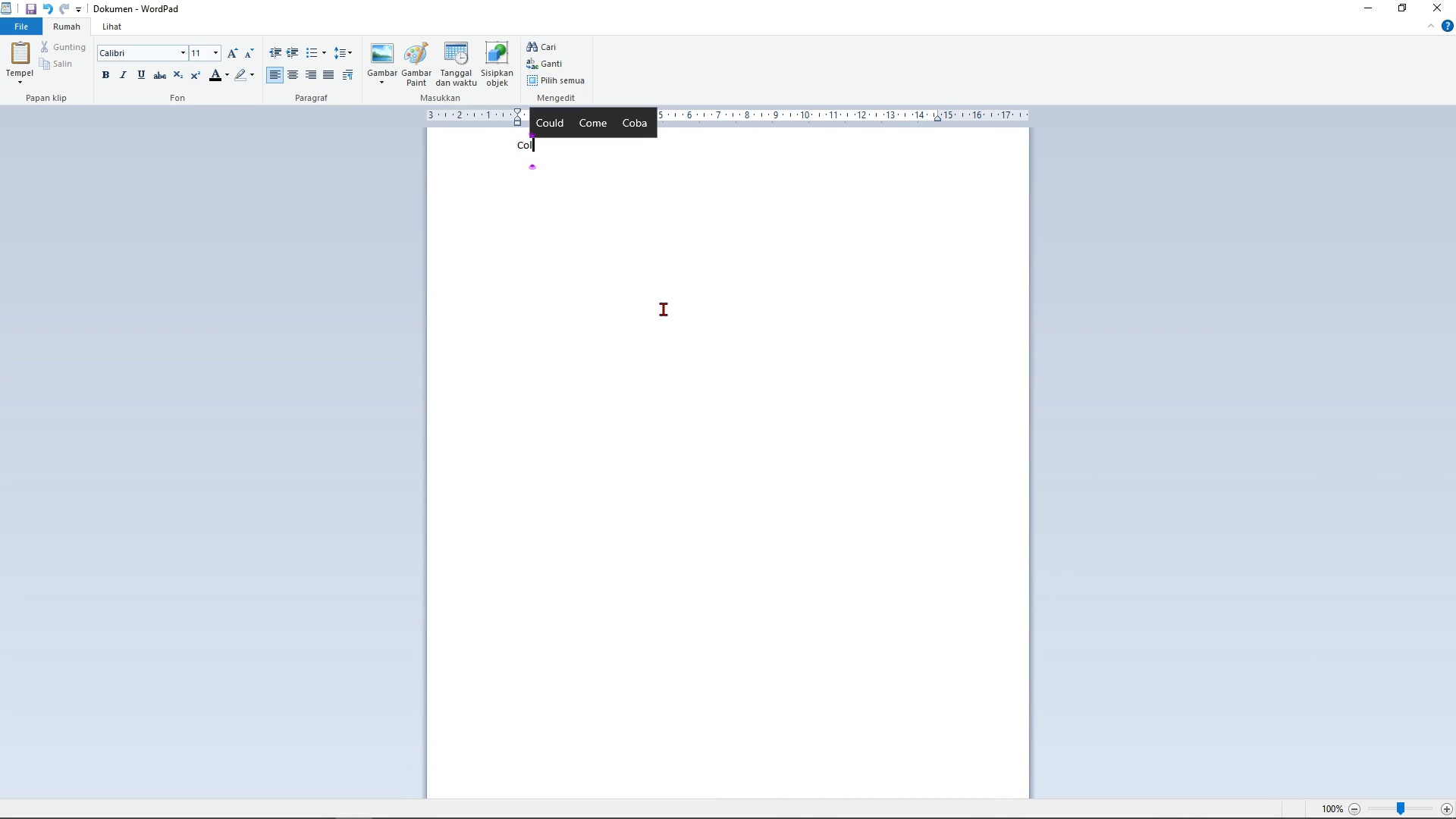 
hold_key(key=ShiftLeft, duration=1.52)
 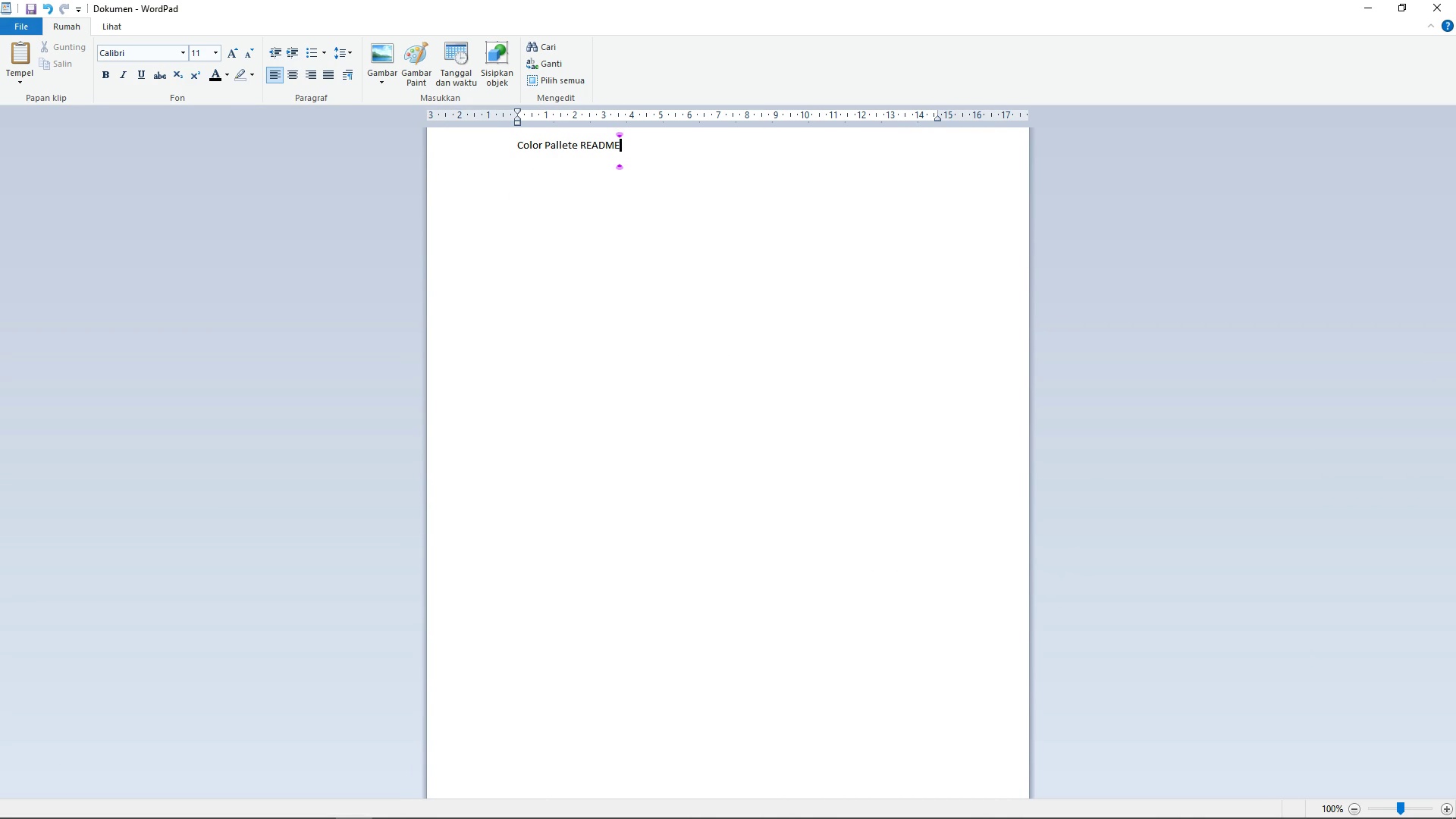 
key(Enter)
 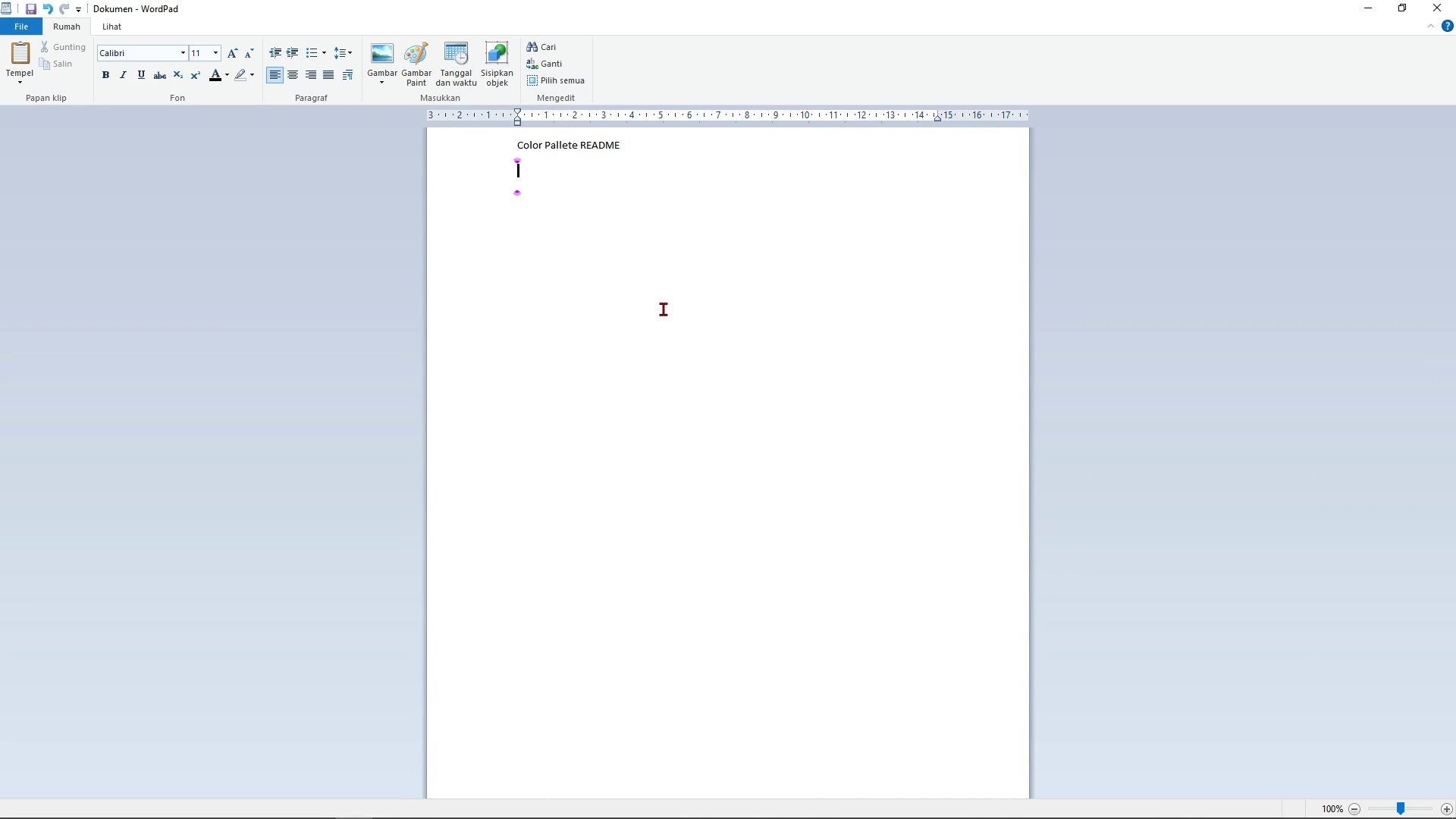 
type(The fil)
key(Backspace)
key(Backspace)
key(Backspace)
key(Backspace)
key(Backspace)
type(is zip contained a 3 distic)
key(Backspace)
type(nt)
 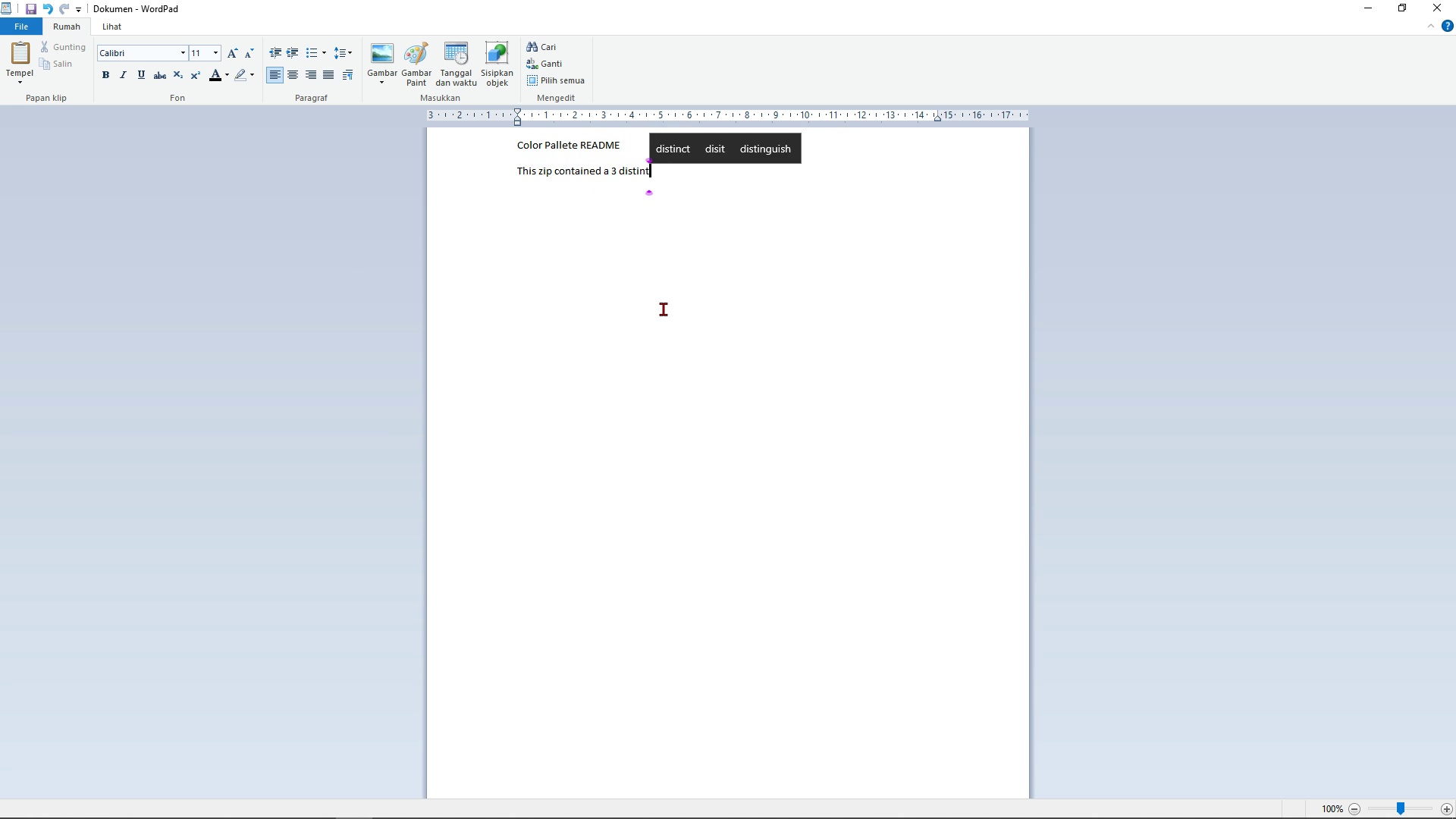 
key(ArrowUp)
 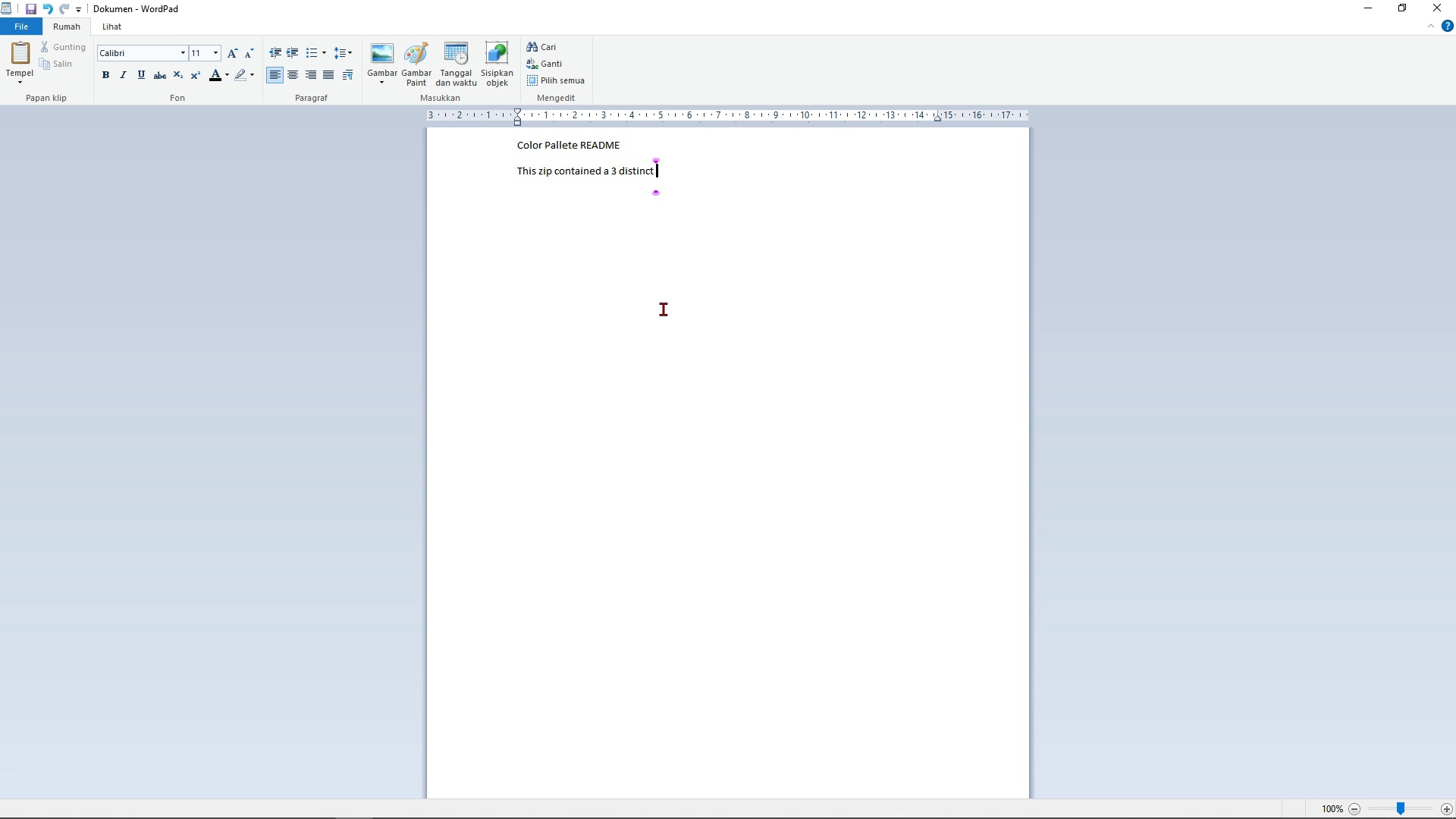 
key(Enter)
 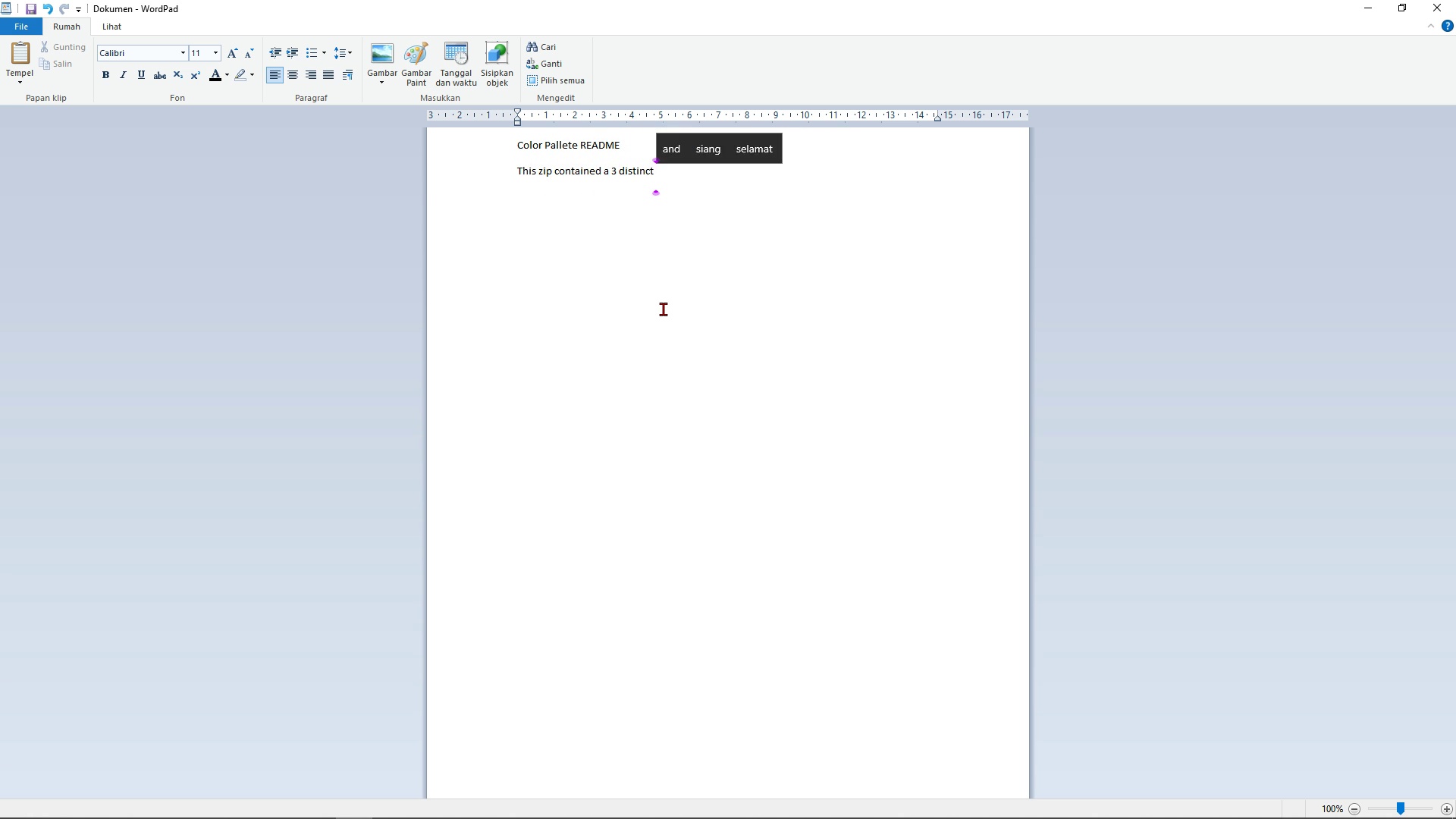 
type(fol)
key(Backspace)
key(Backspace)
key(Backspace)
type(Color Pallete for Current Fashion t ren)
key(Backspace)
key(Backspace)
key(Backspace)
key(Backspace)
type(rend)
 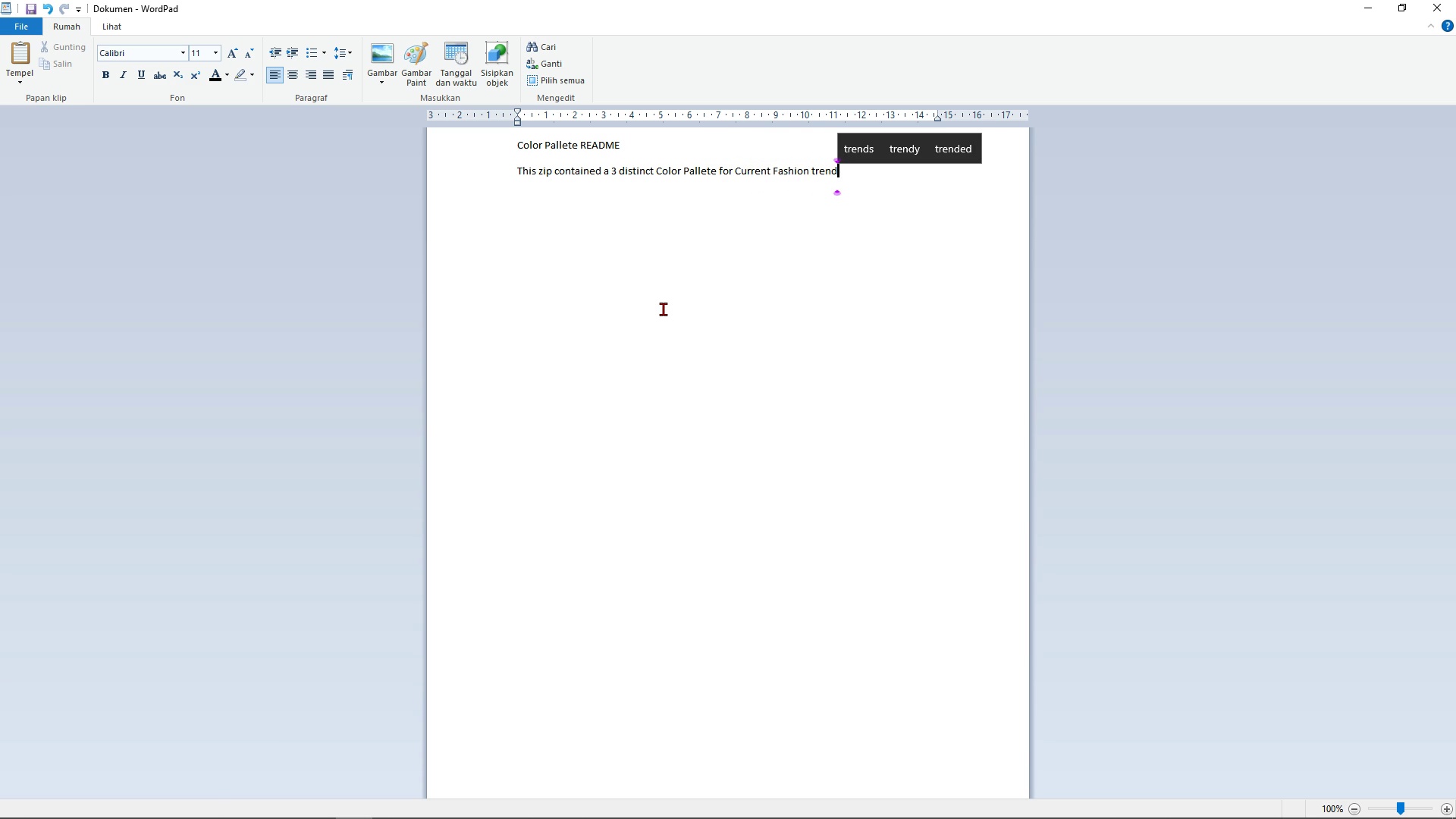 
type( with sample mockup to represent the colorpallete in real world application.)
 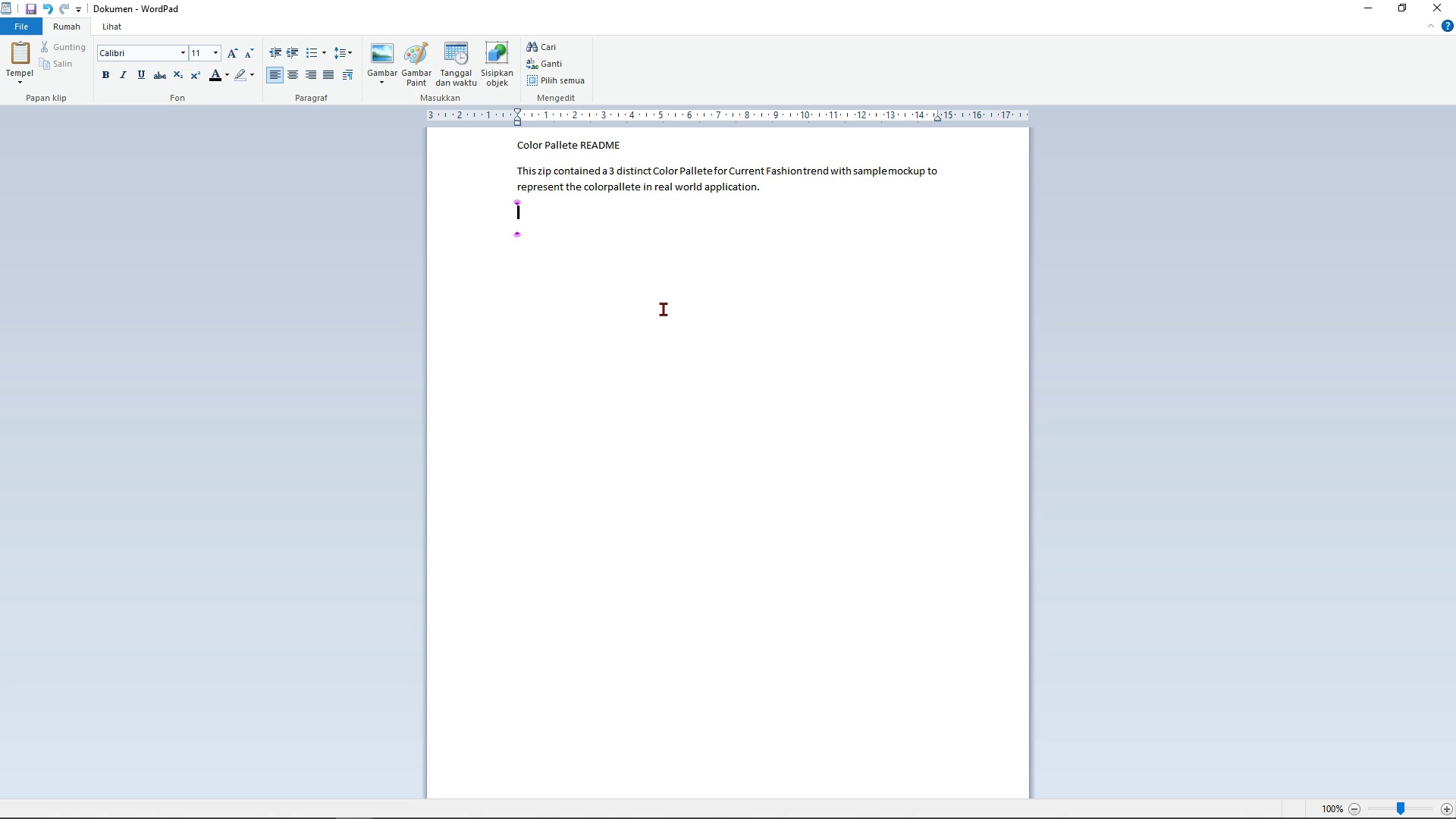 
key(Enter)
 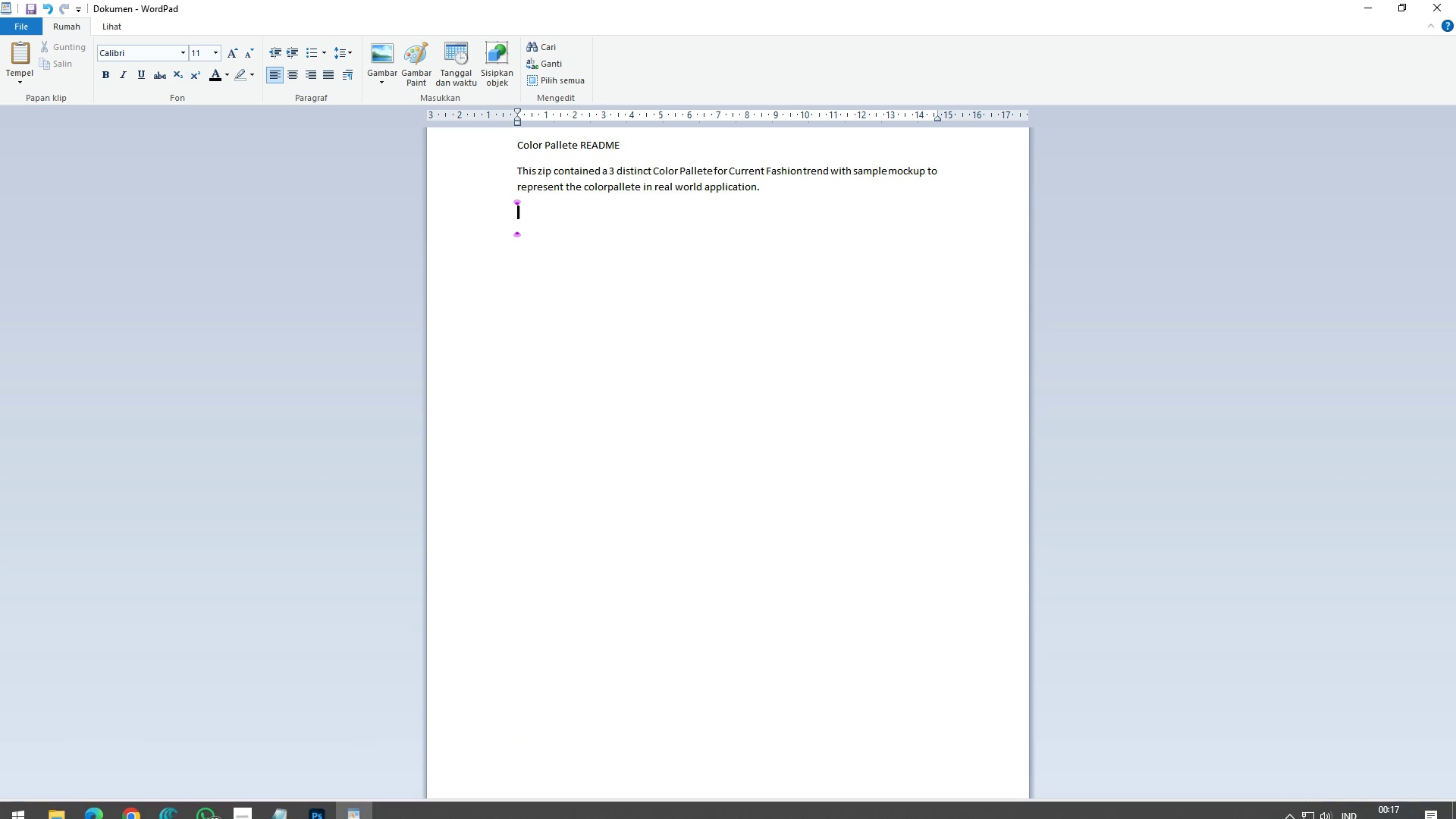 
left_click([56, 800])
 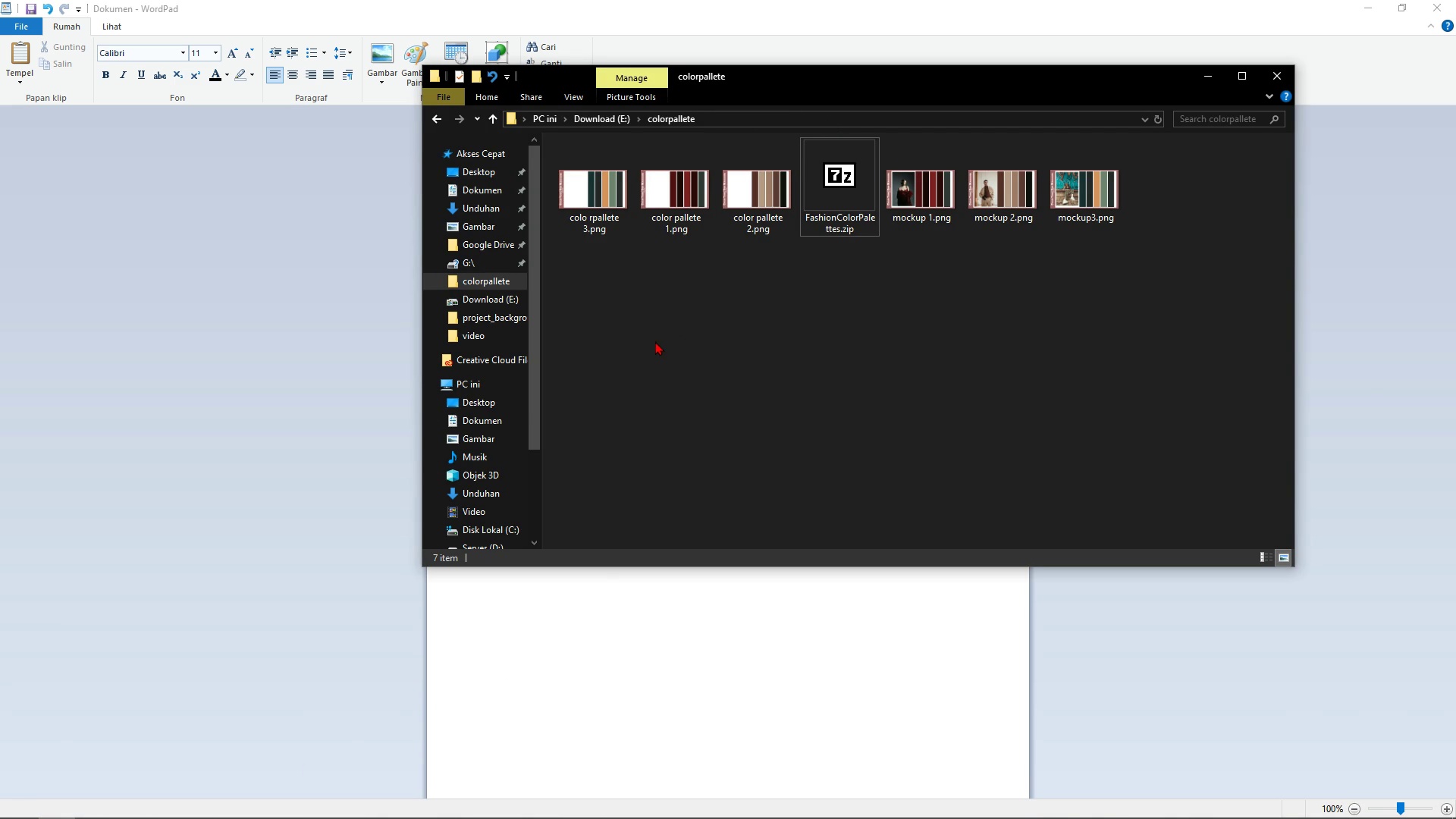 
left_click([573, 641])
 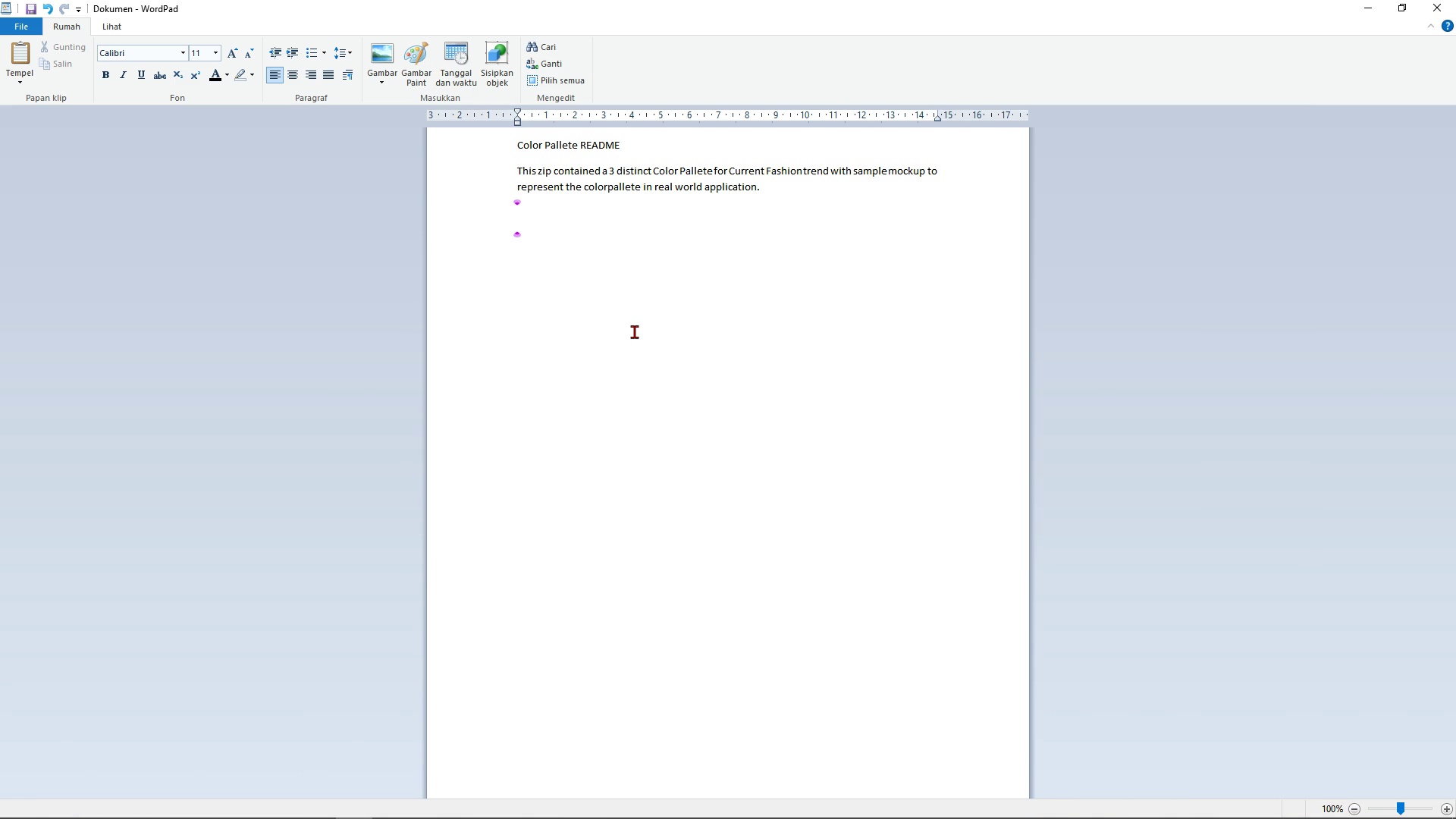 
type(color pallet 1)
 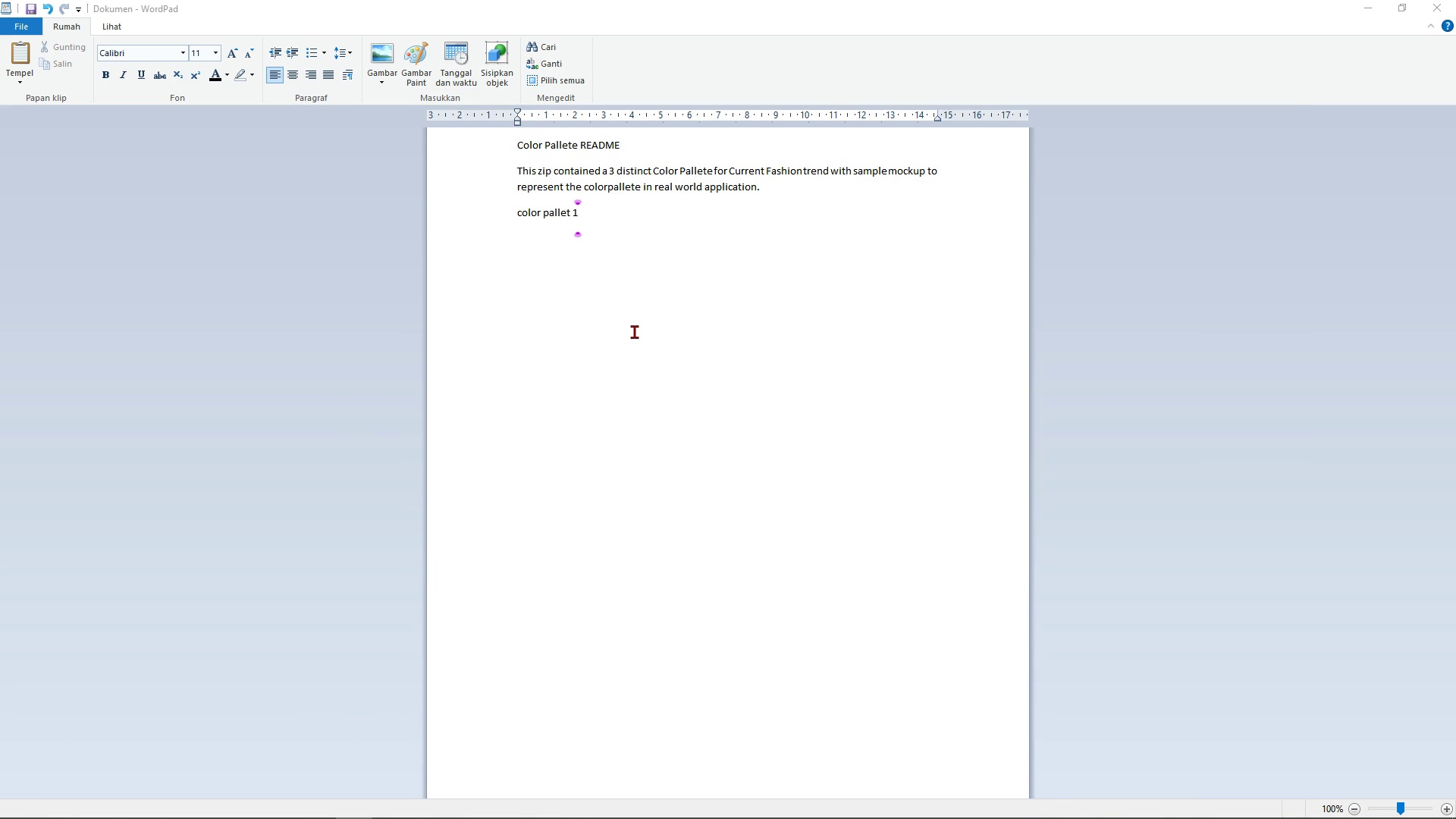 
key(Alt+AltLeft)
 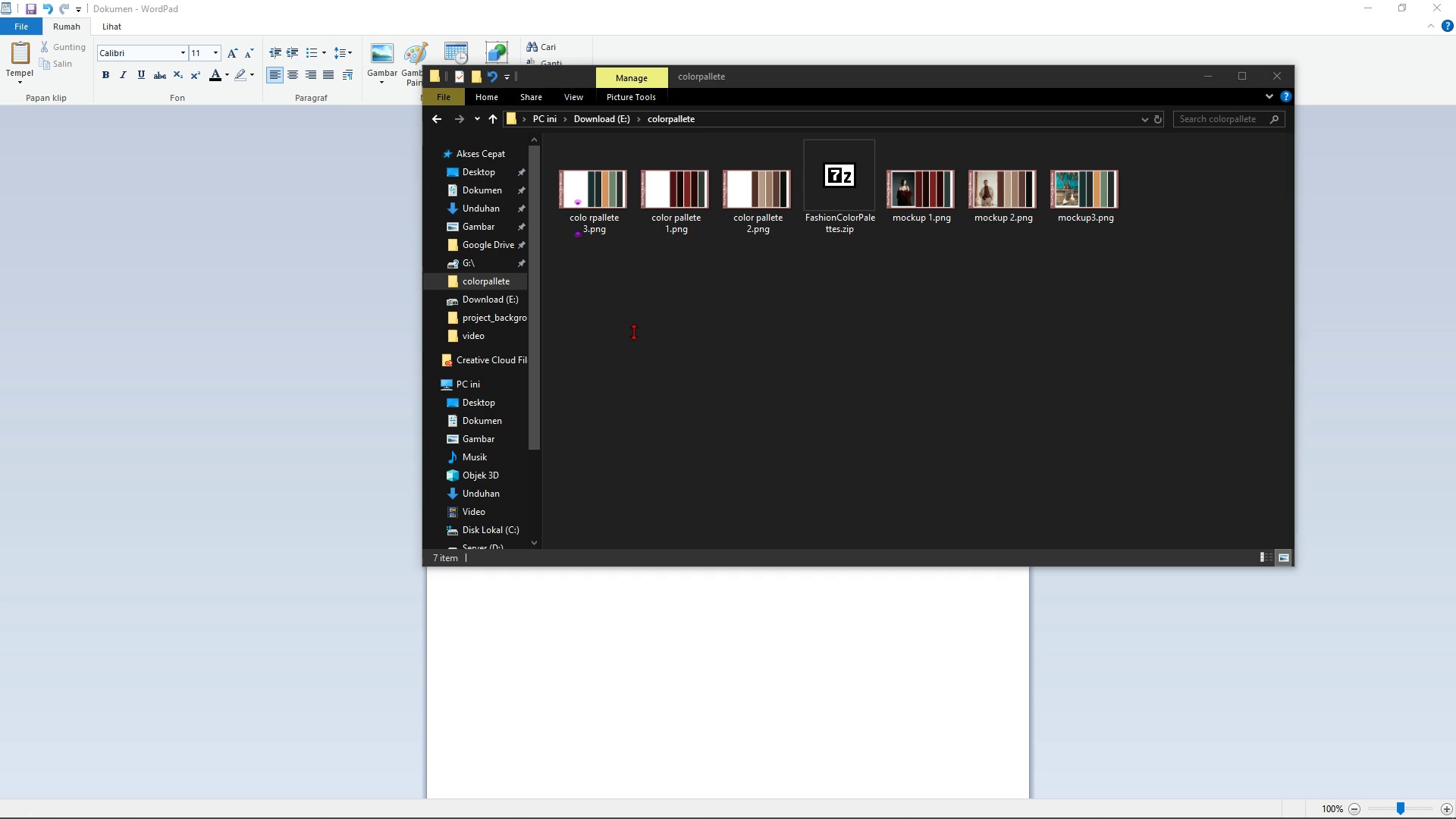 
key(Alt+Tab)
 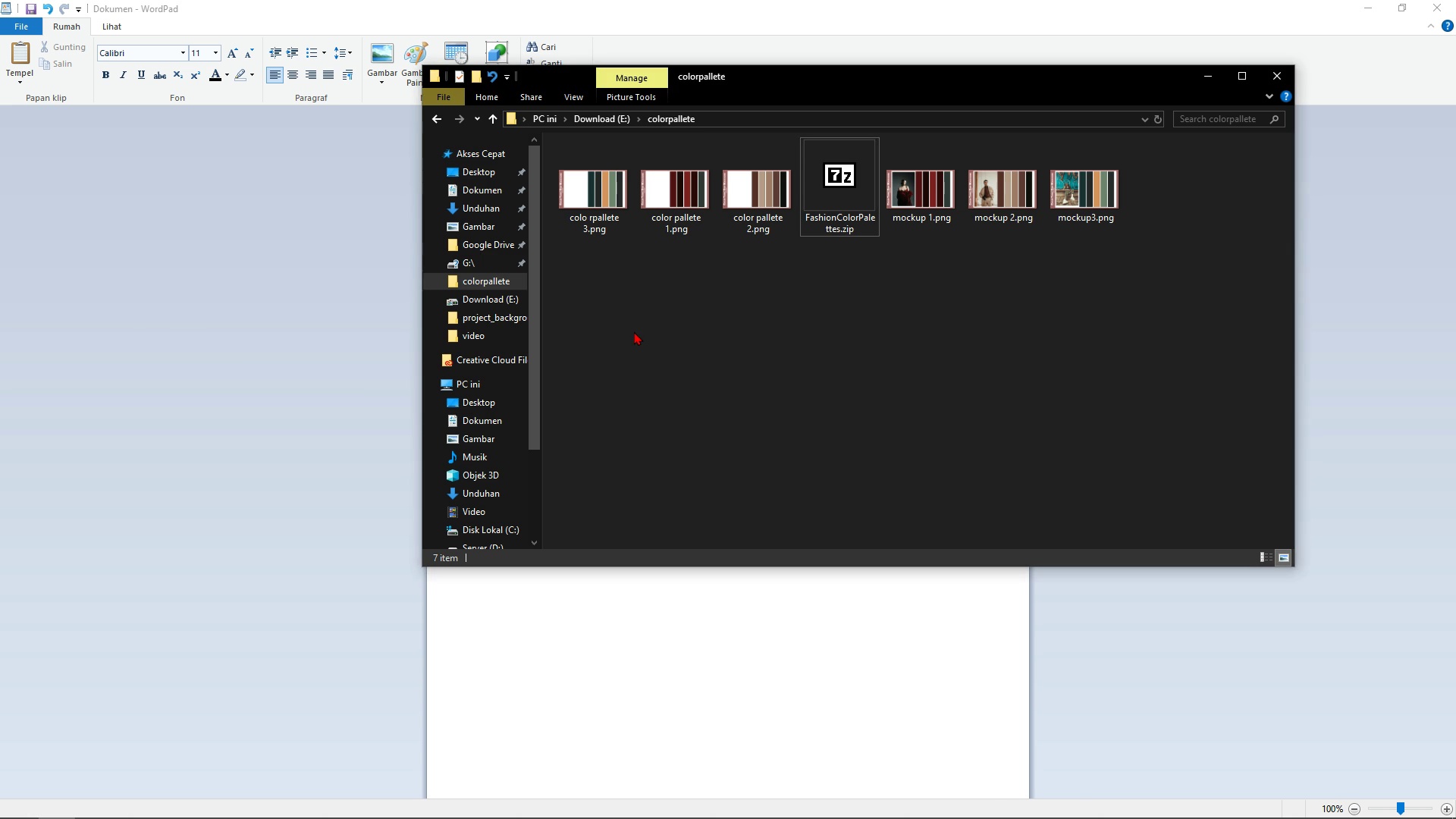 
key(Alt+AltLeft)
 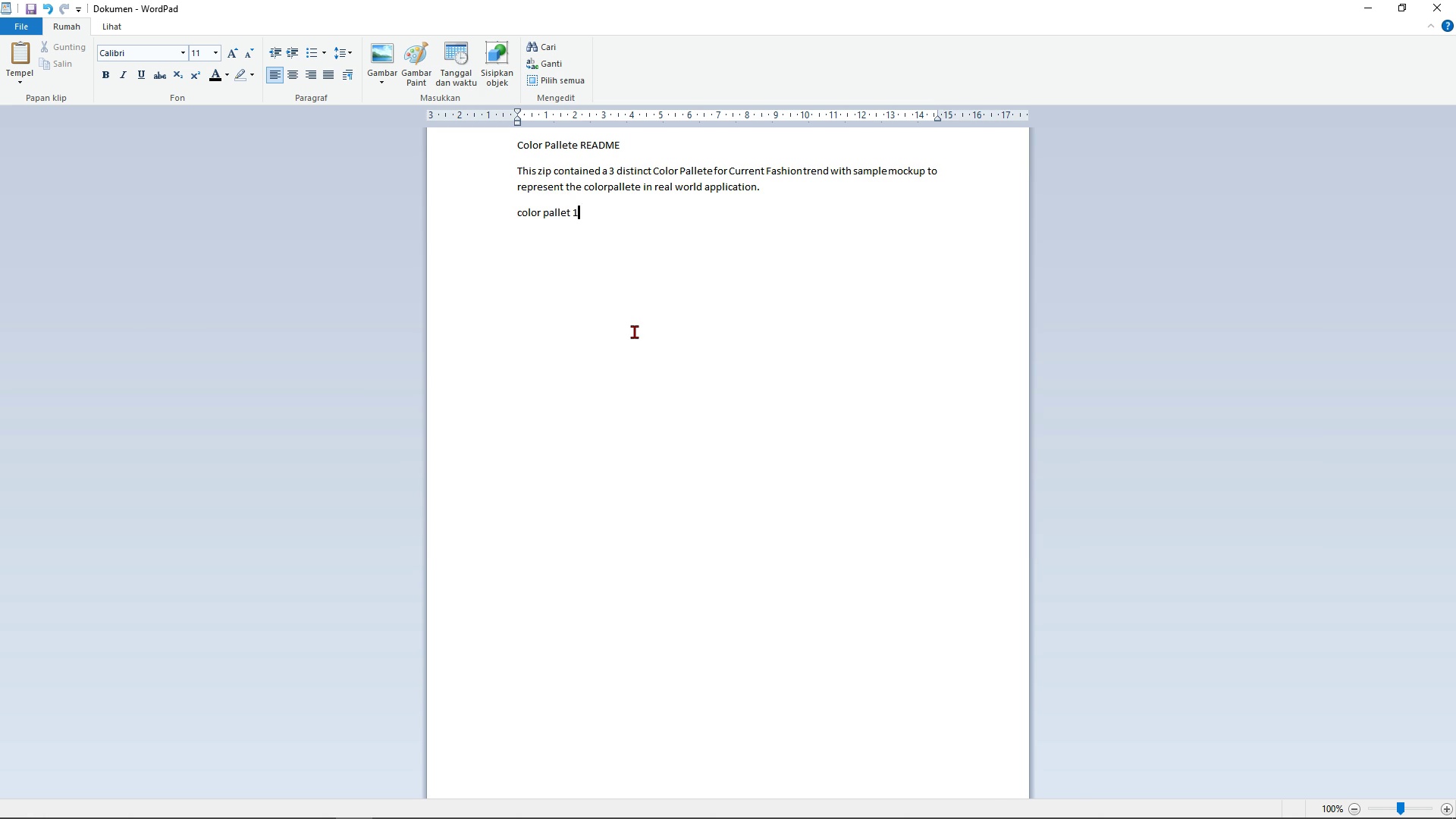 
key(Tab)
type( consist of R)
key(Backspace)
type(Burgn)
key(Backspace)
type(undi Red clo)
key(Backspace)
key(Backspace)
type(w)
key(Backspace)
key(Backspace)
type(wwoman)
 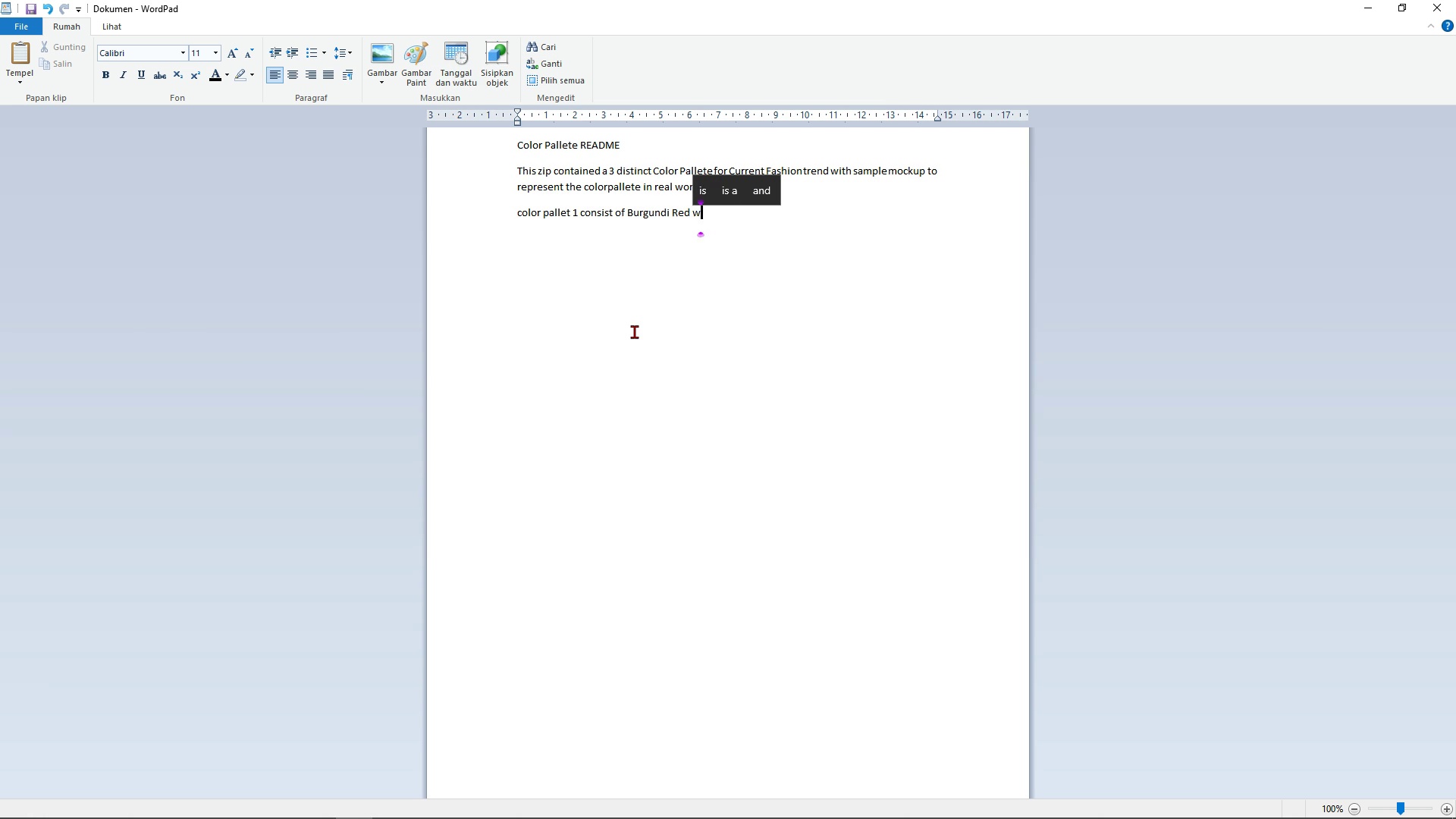 
 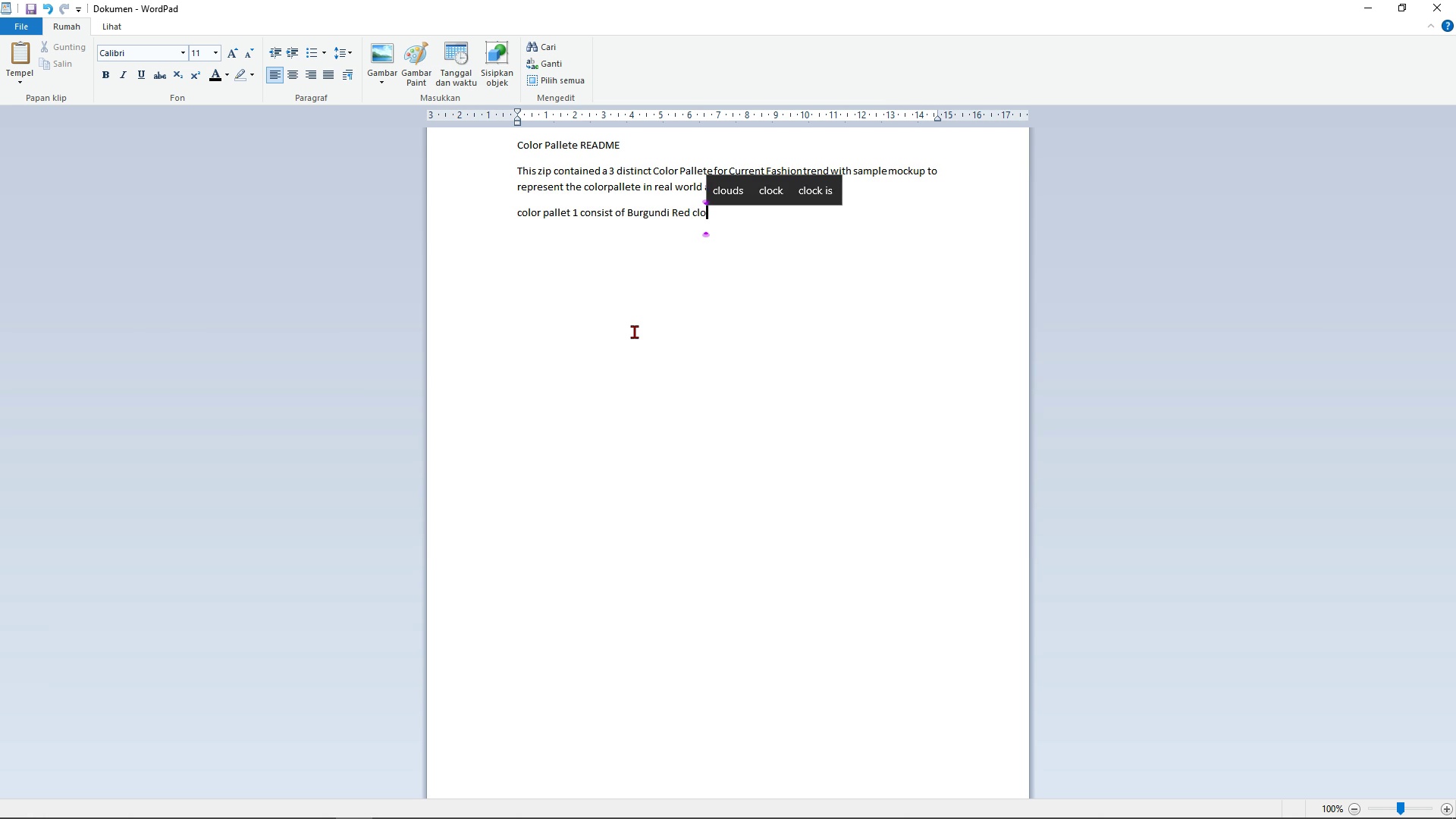 
key(Control+ControlLeft)
 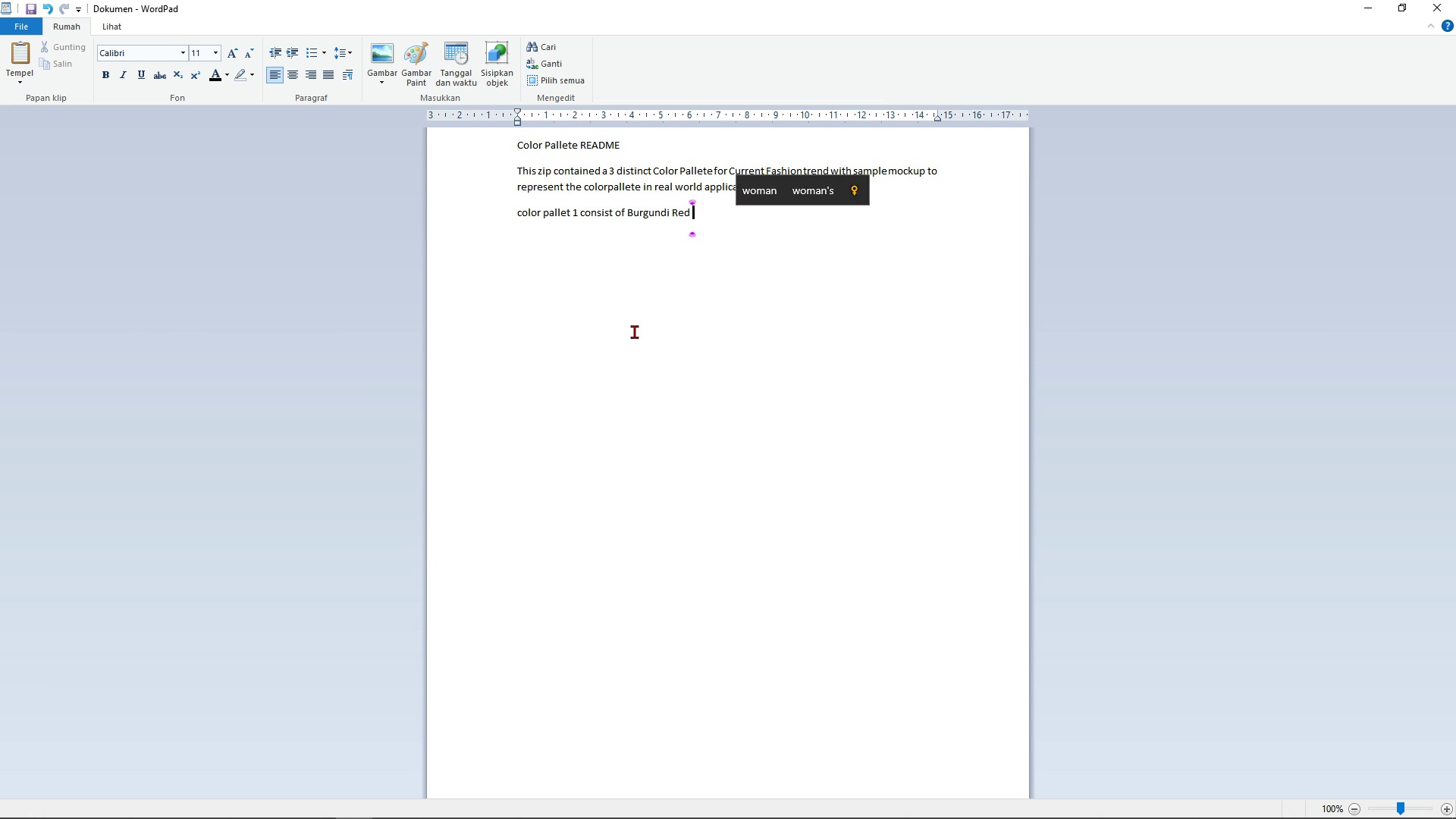 
key(Control+Backspace)
 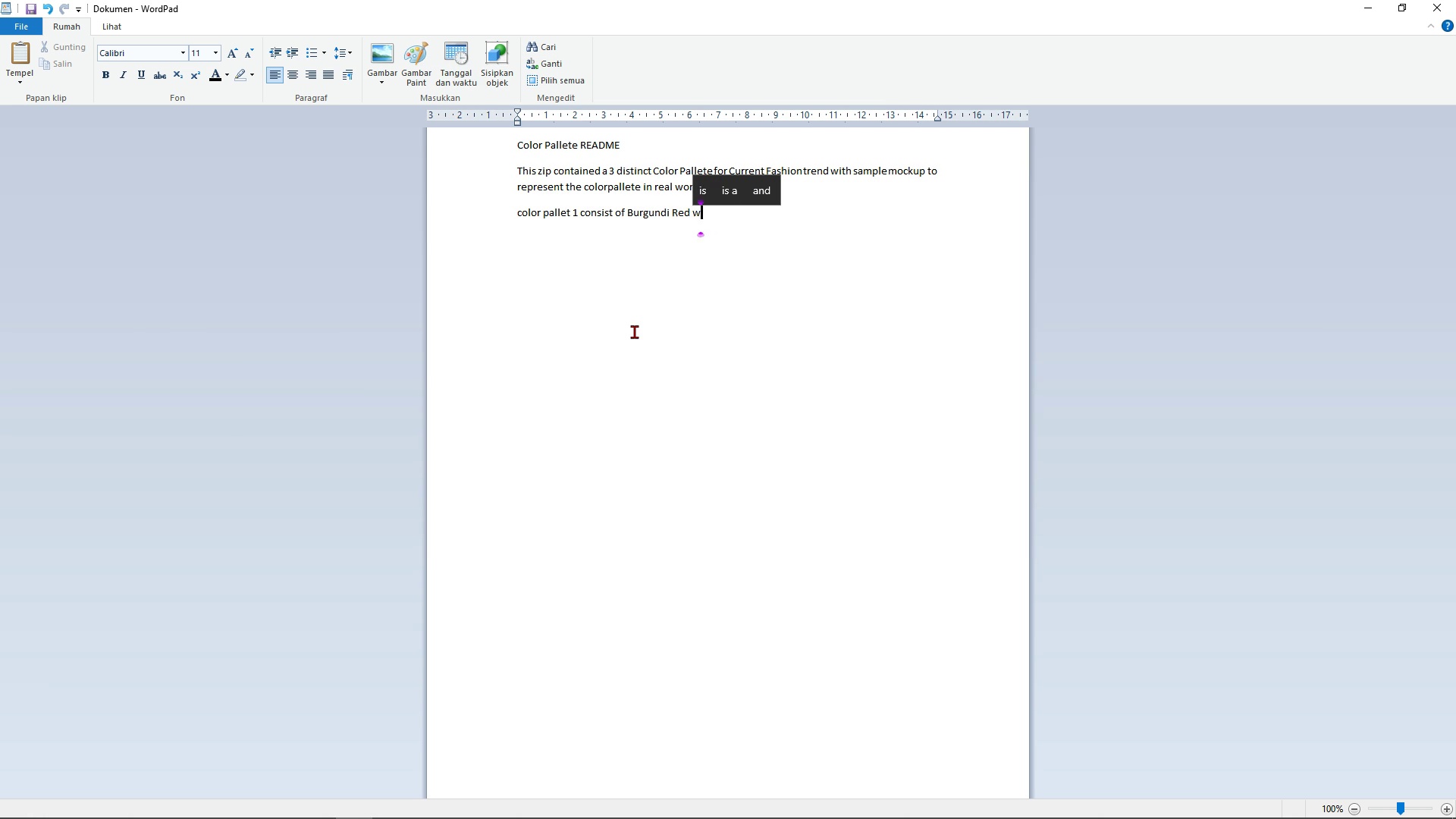 
type(woman clothing, this color represent a)
 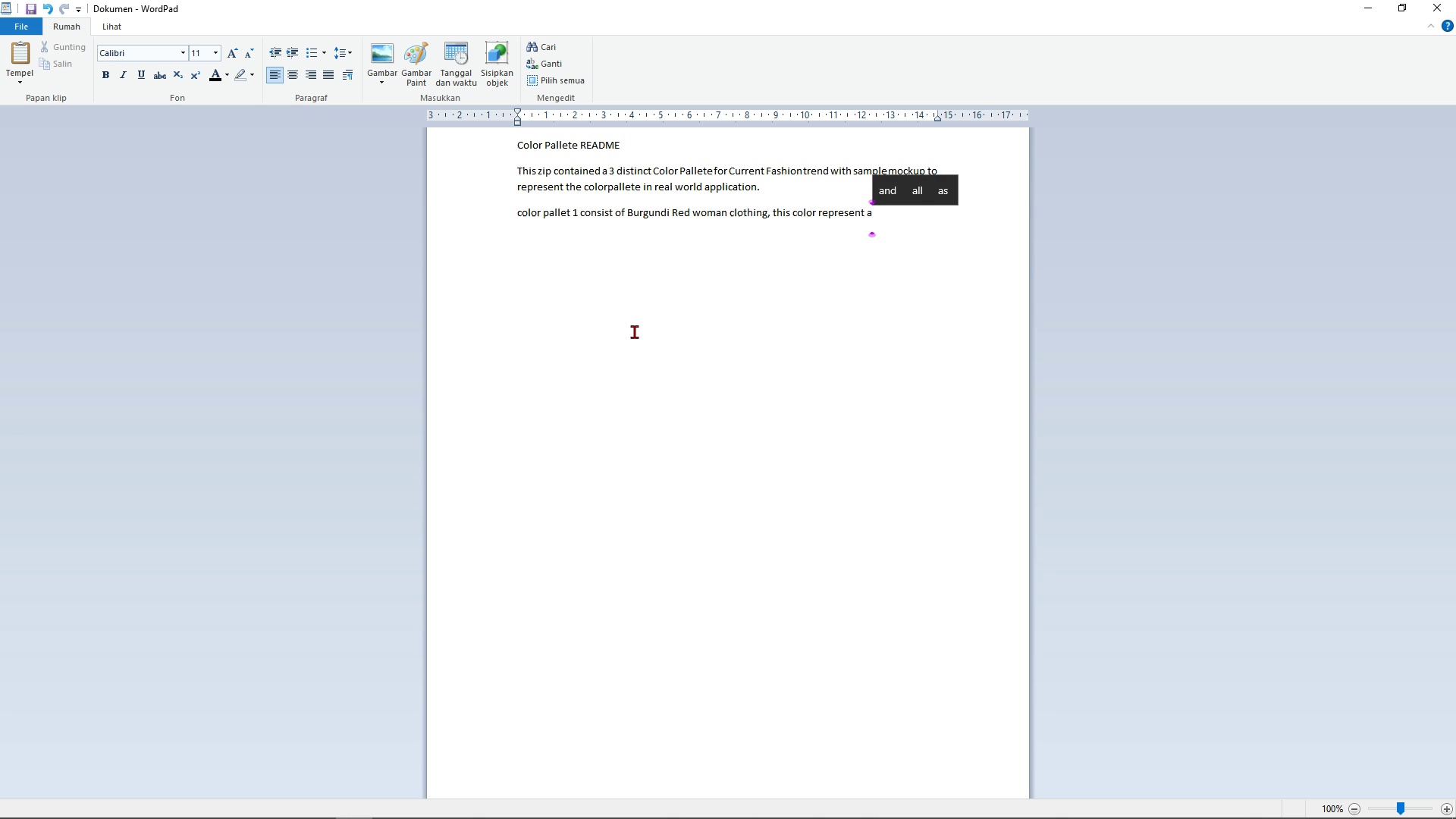 
type( misterious and elegant woman)
 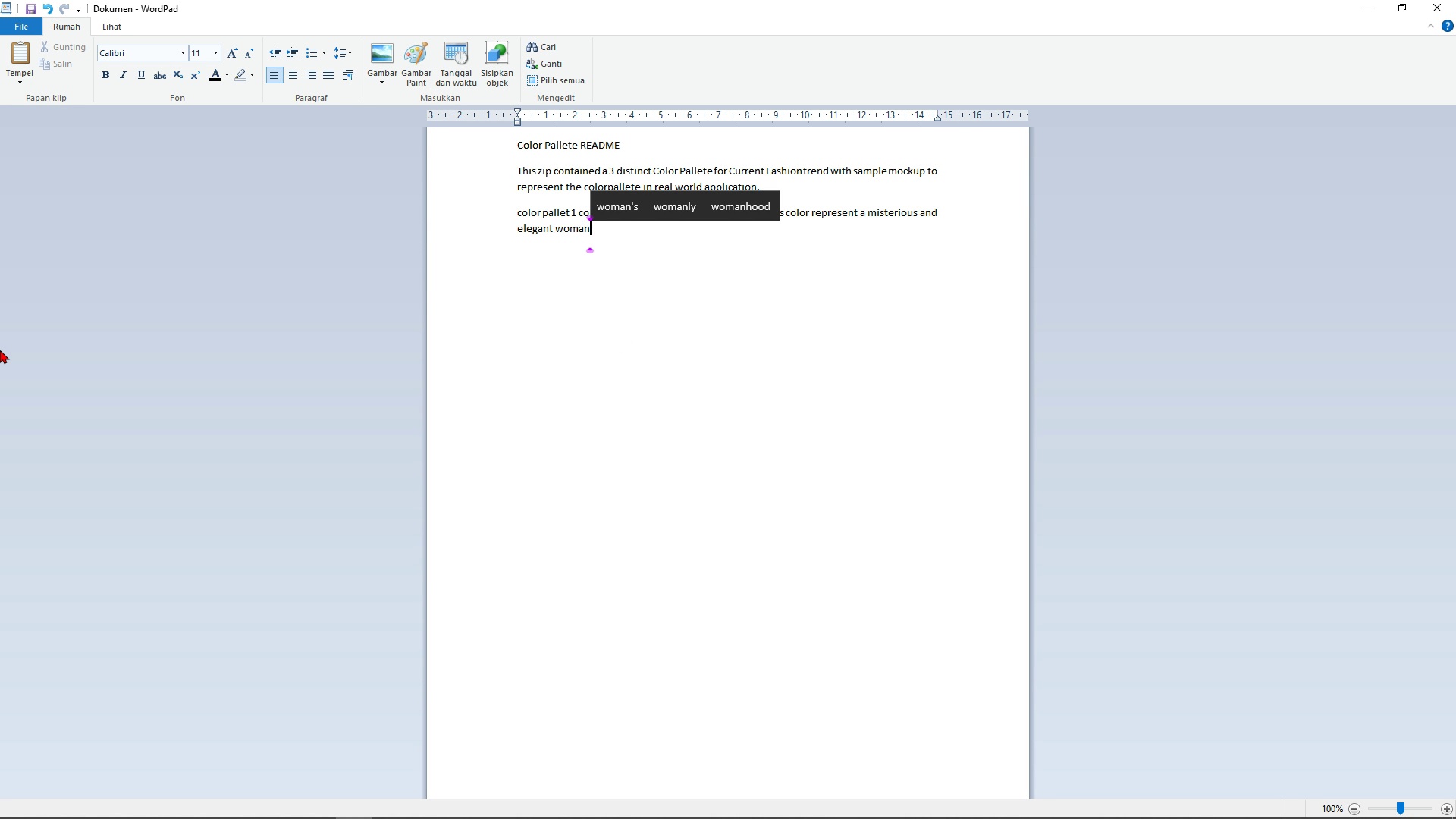 
wait(42.96)
 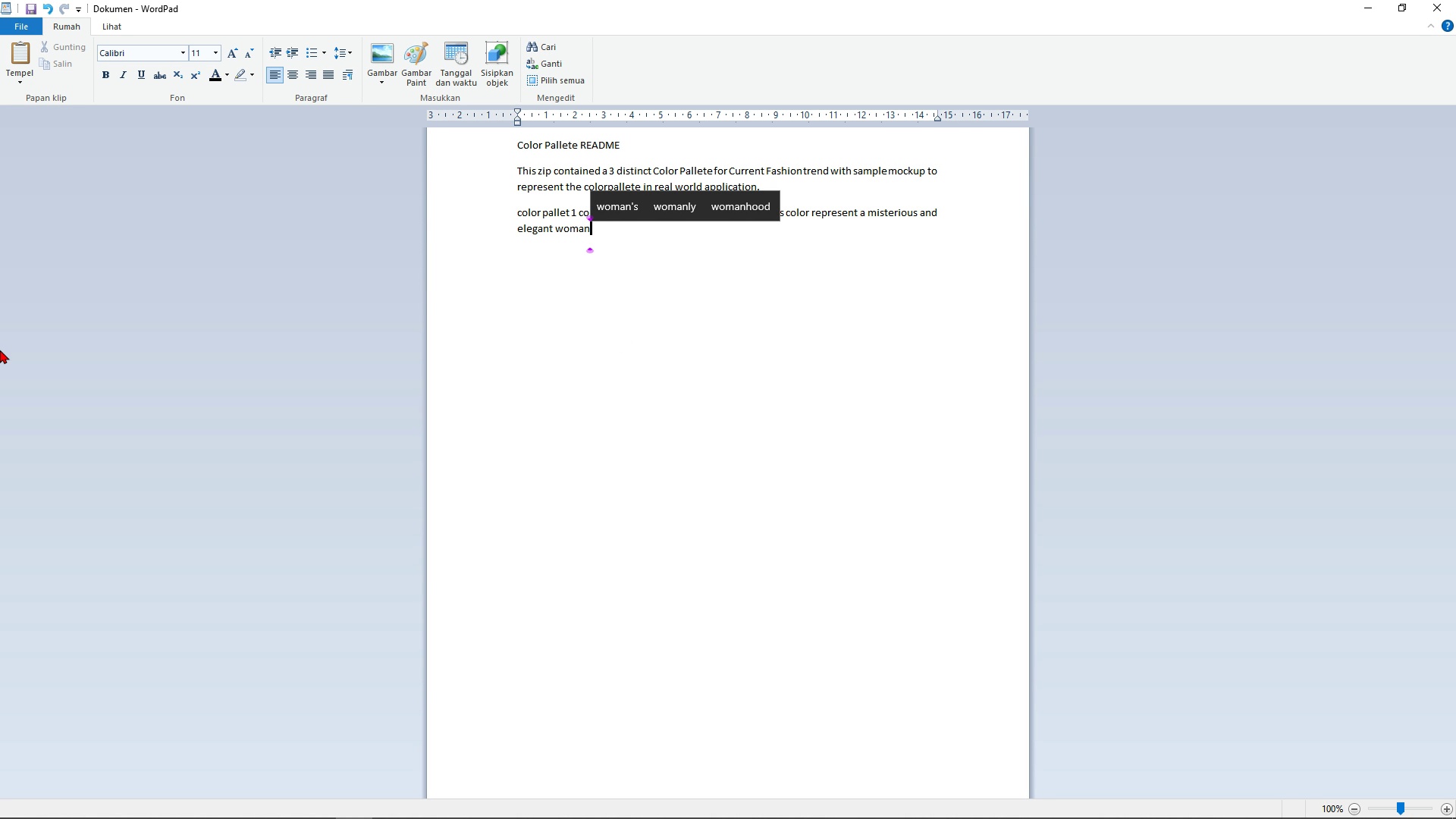 
key(Period)
 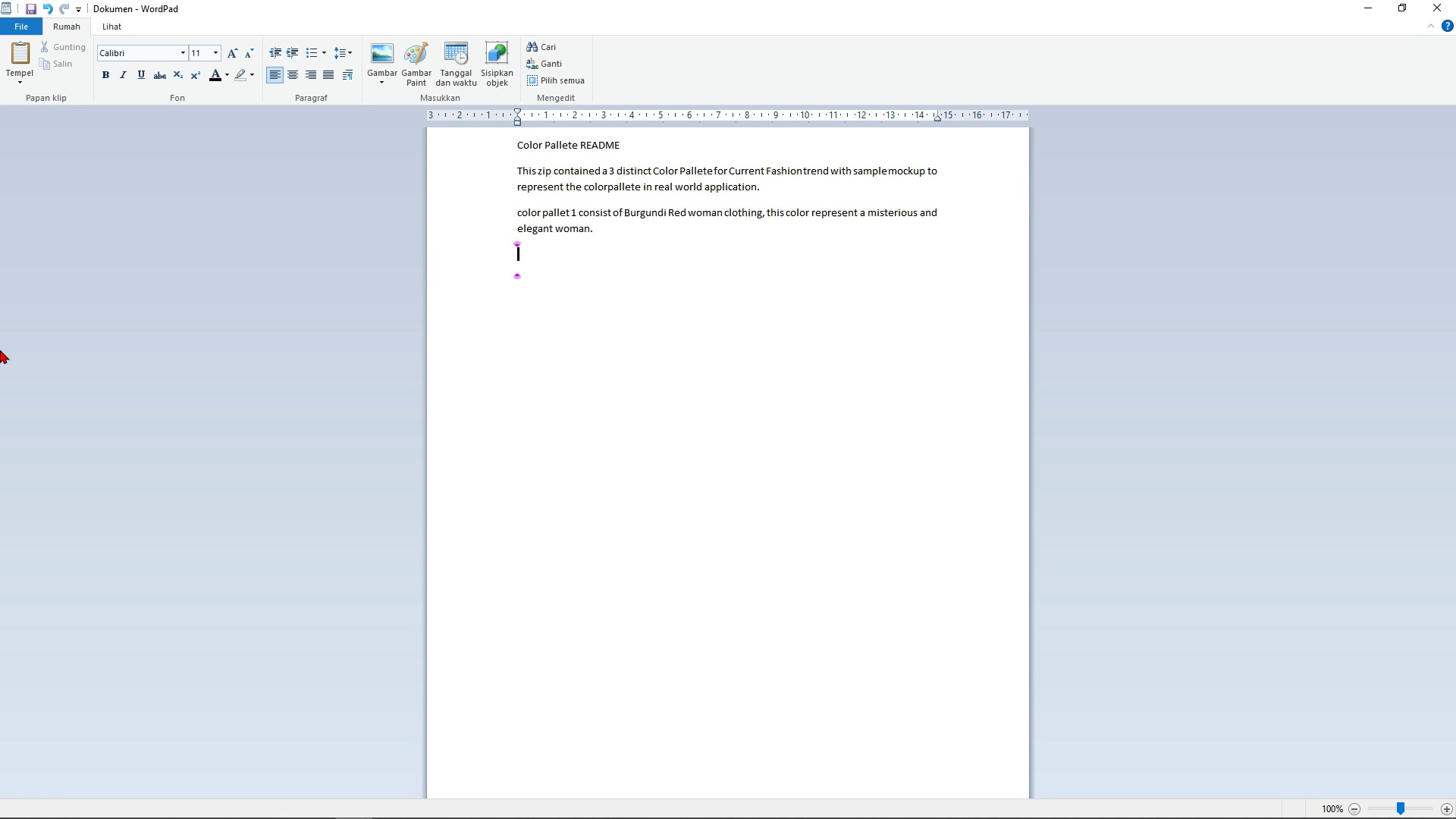 
key(Enter)
 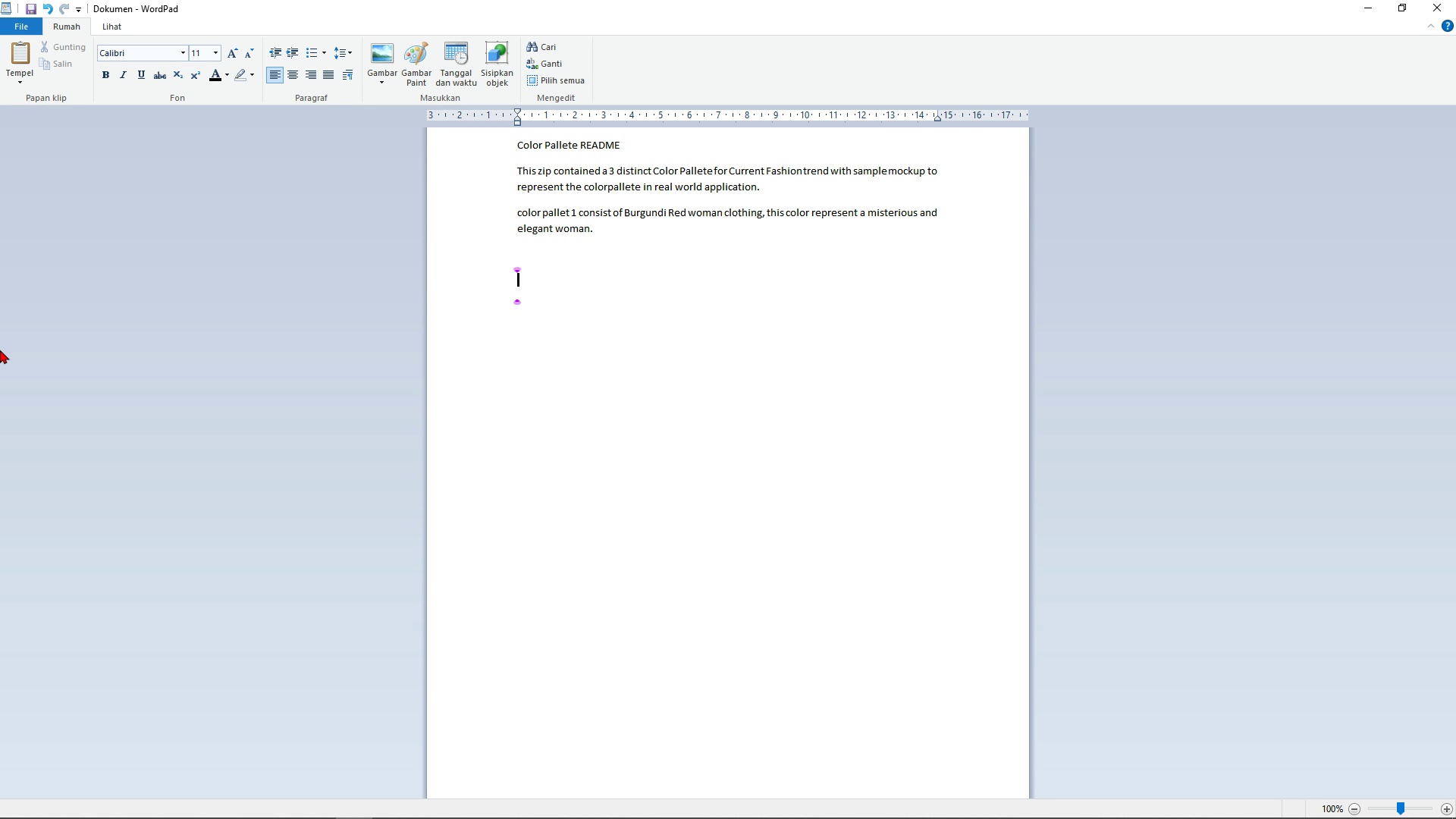 
key(Enter)
 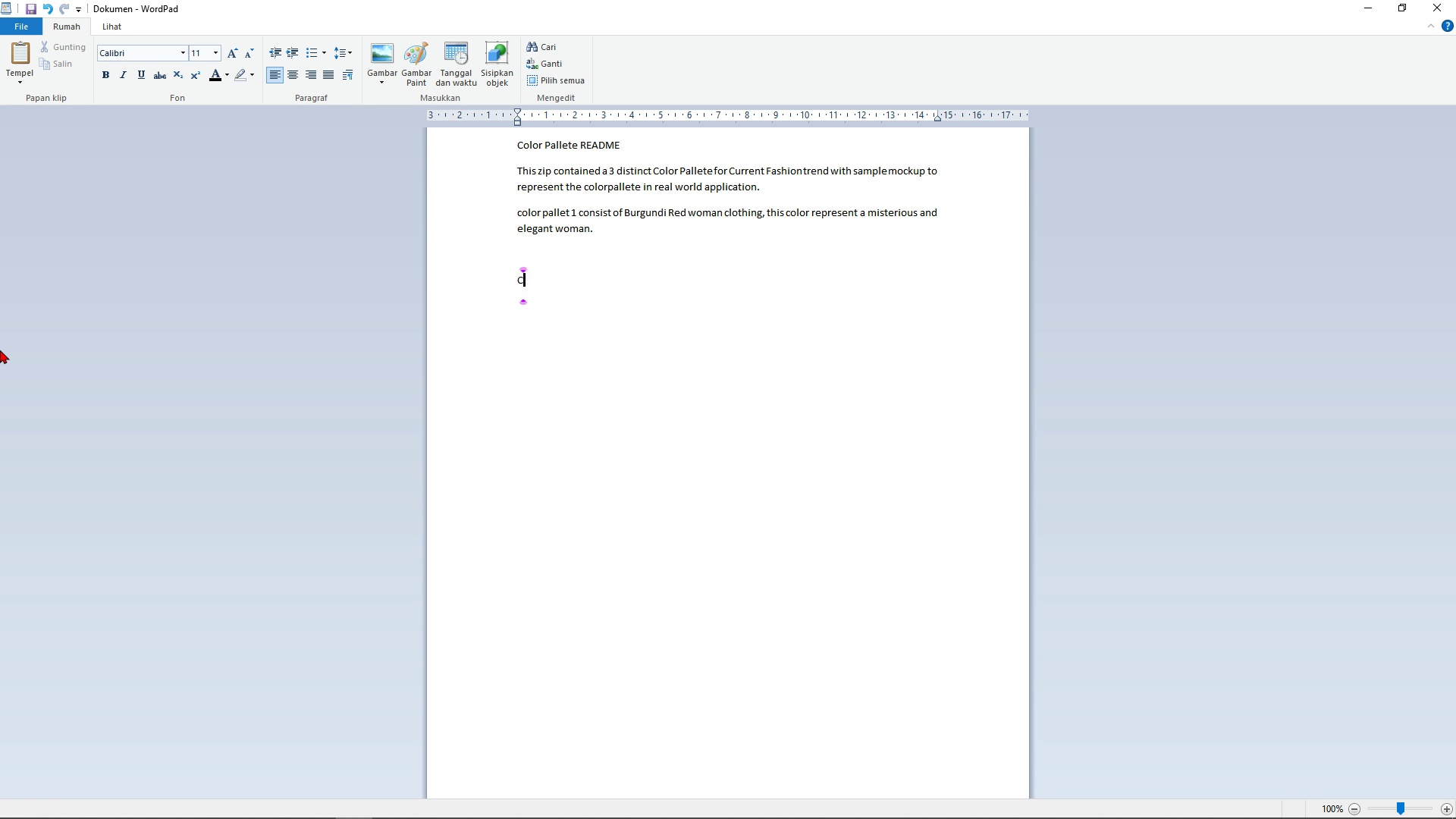 
type(Color Pallete 2)
 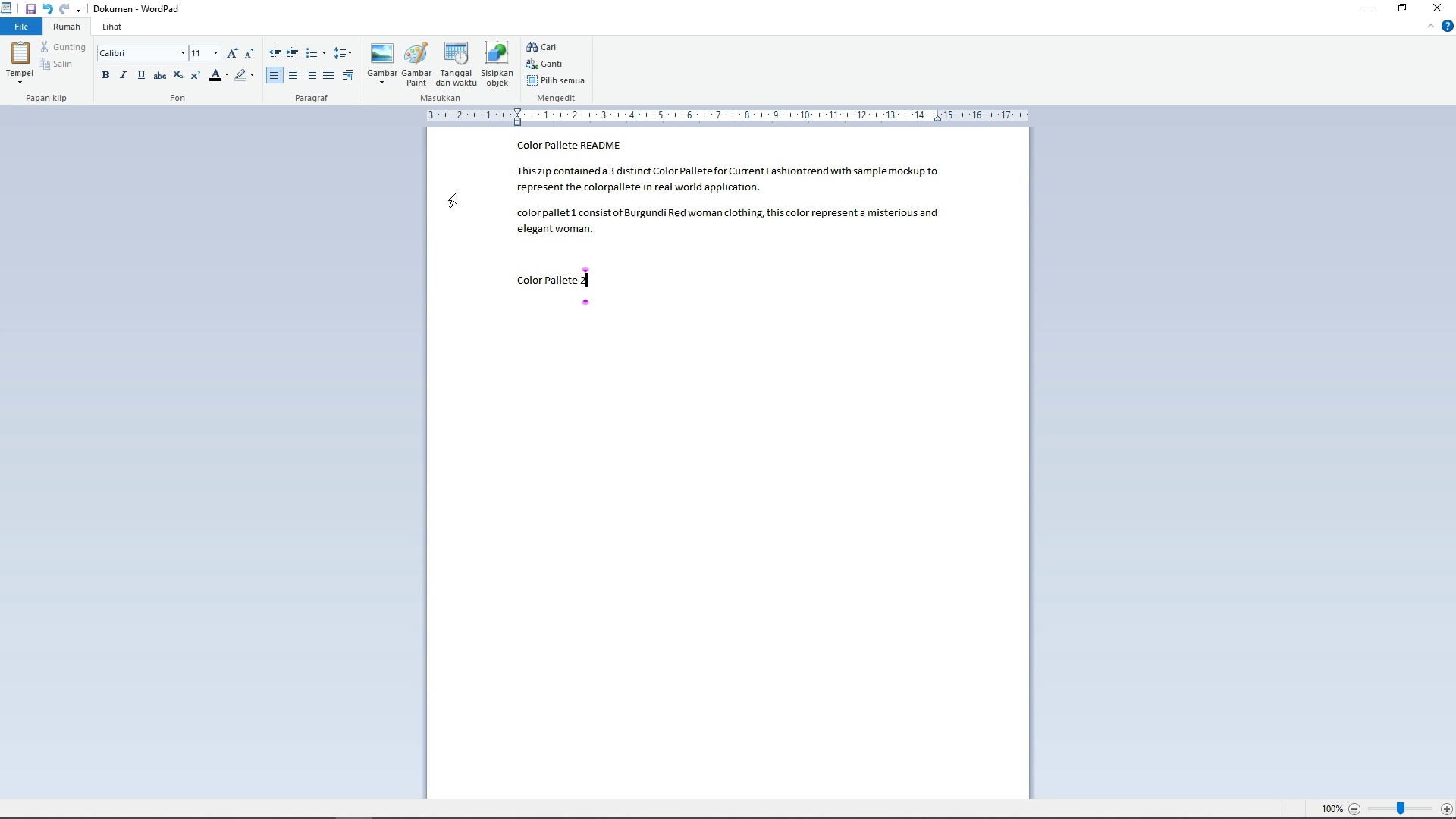 
left_click([574, 215])
 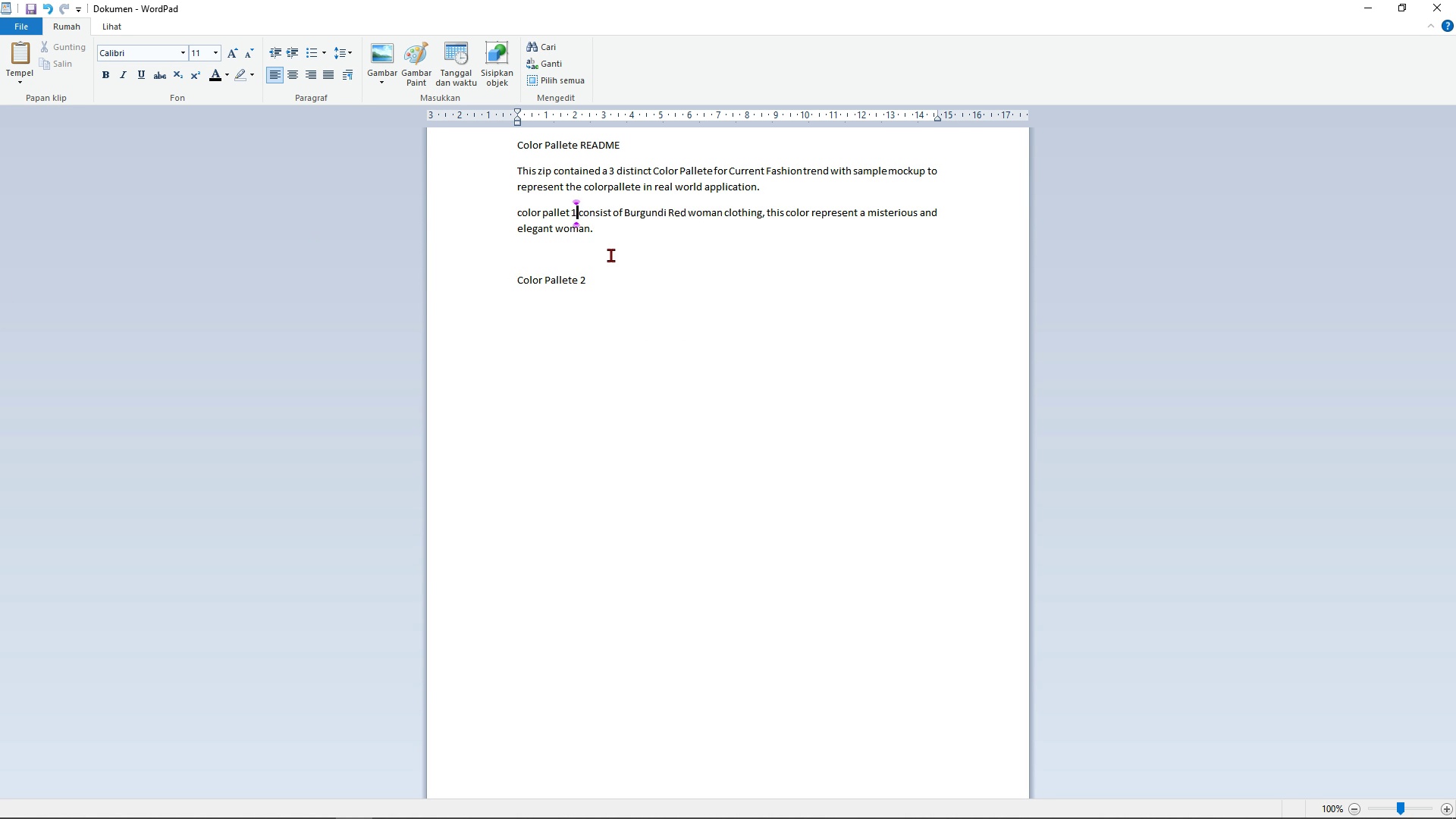 
key(ArrowLeft)
 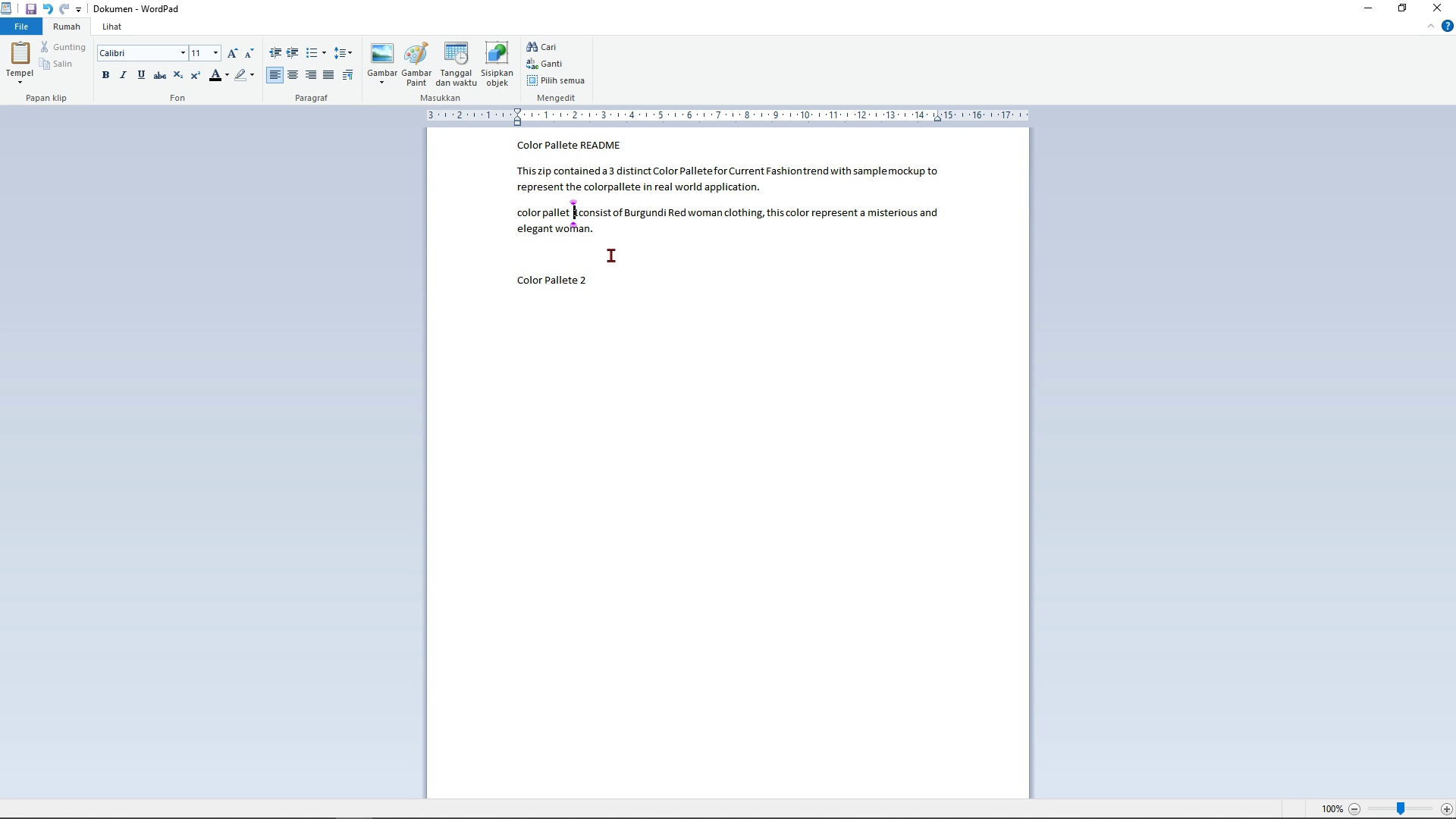 
key(Space)
 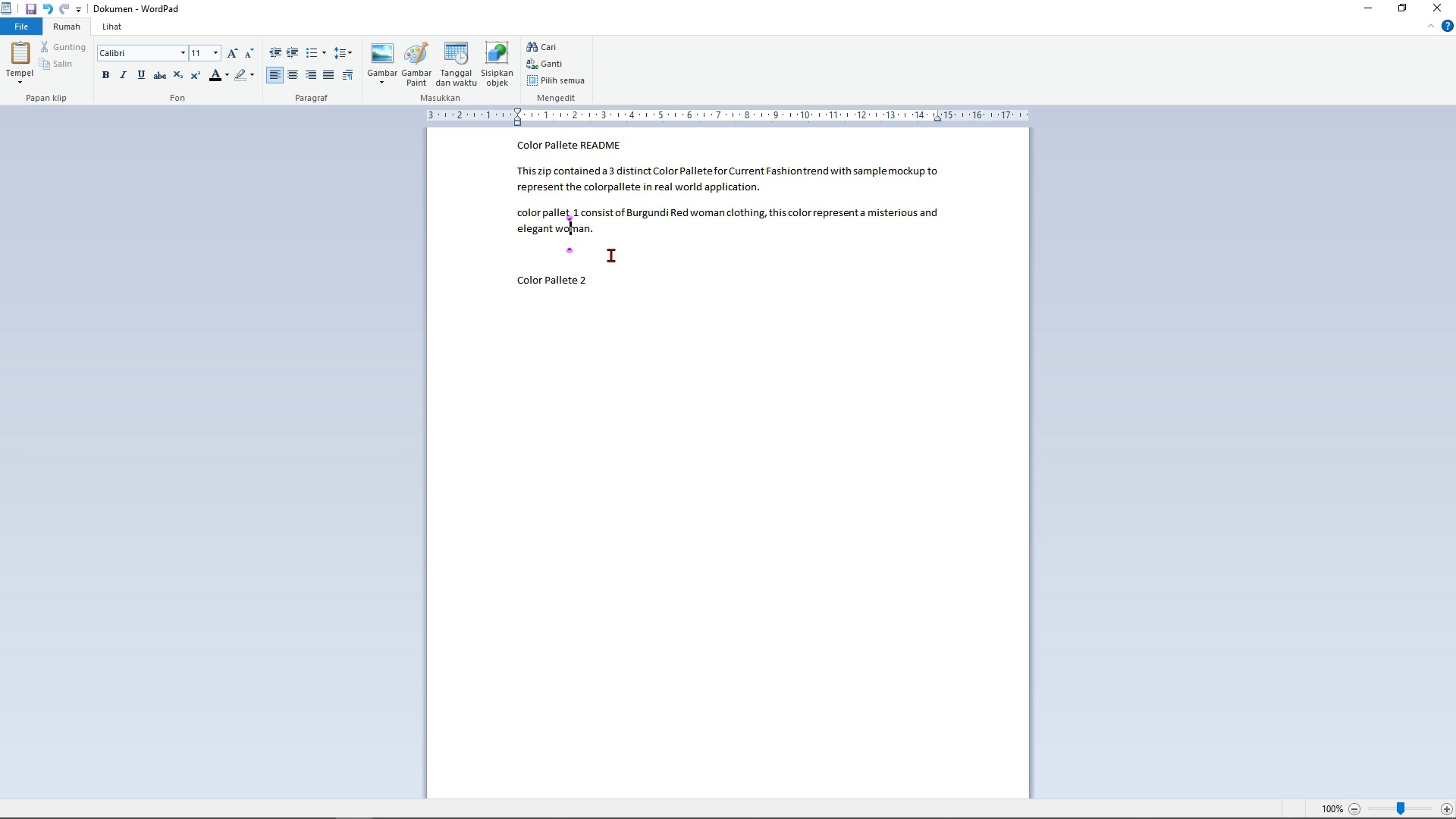 
key(ArrowDown)
 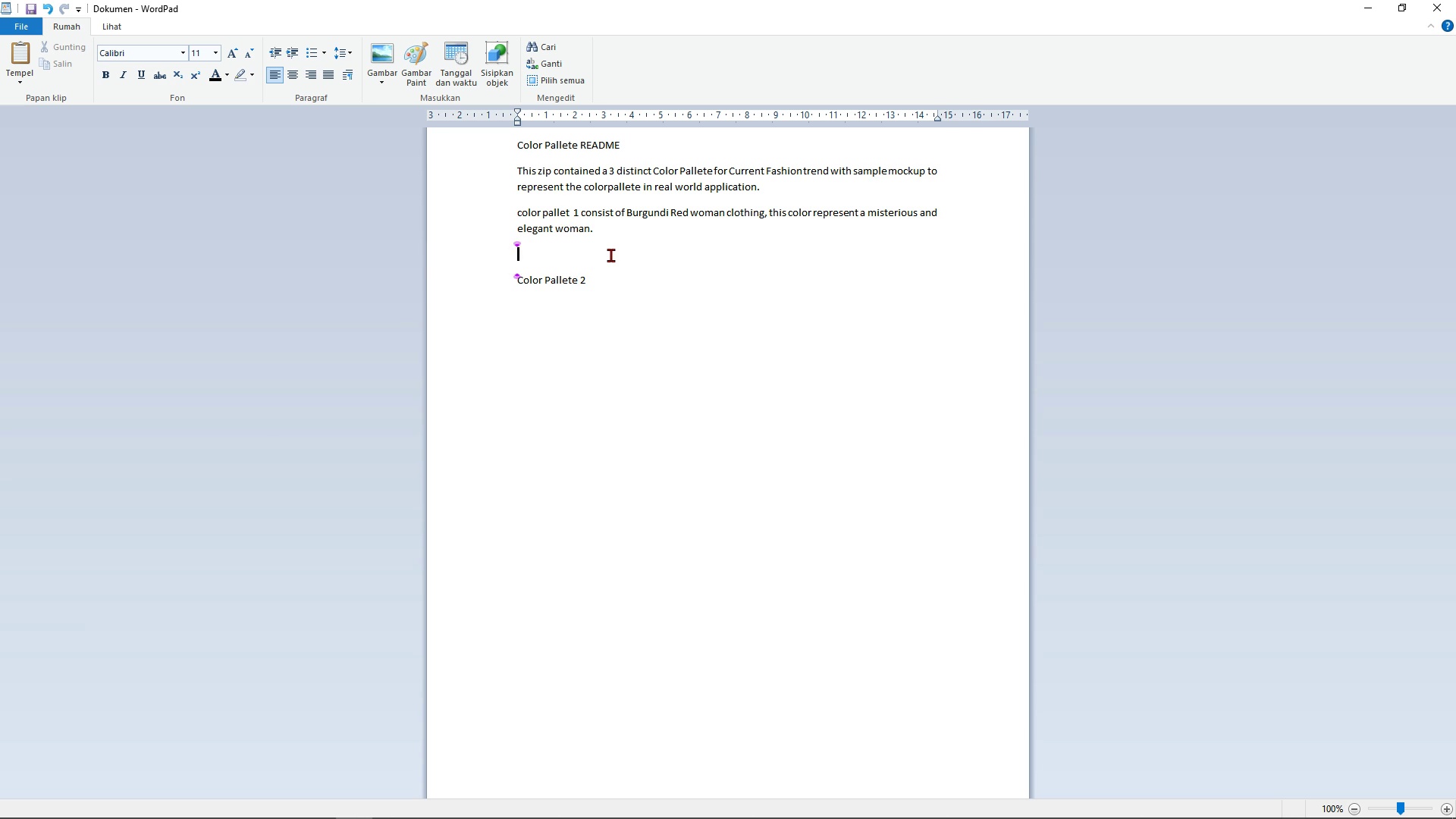 
key(ArrowDown)
 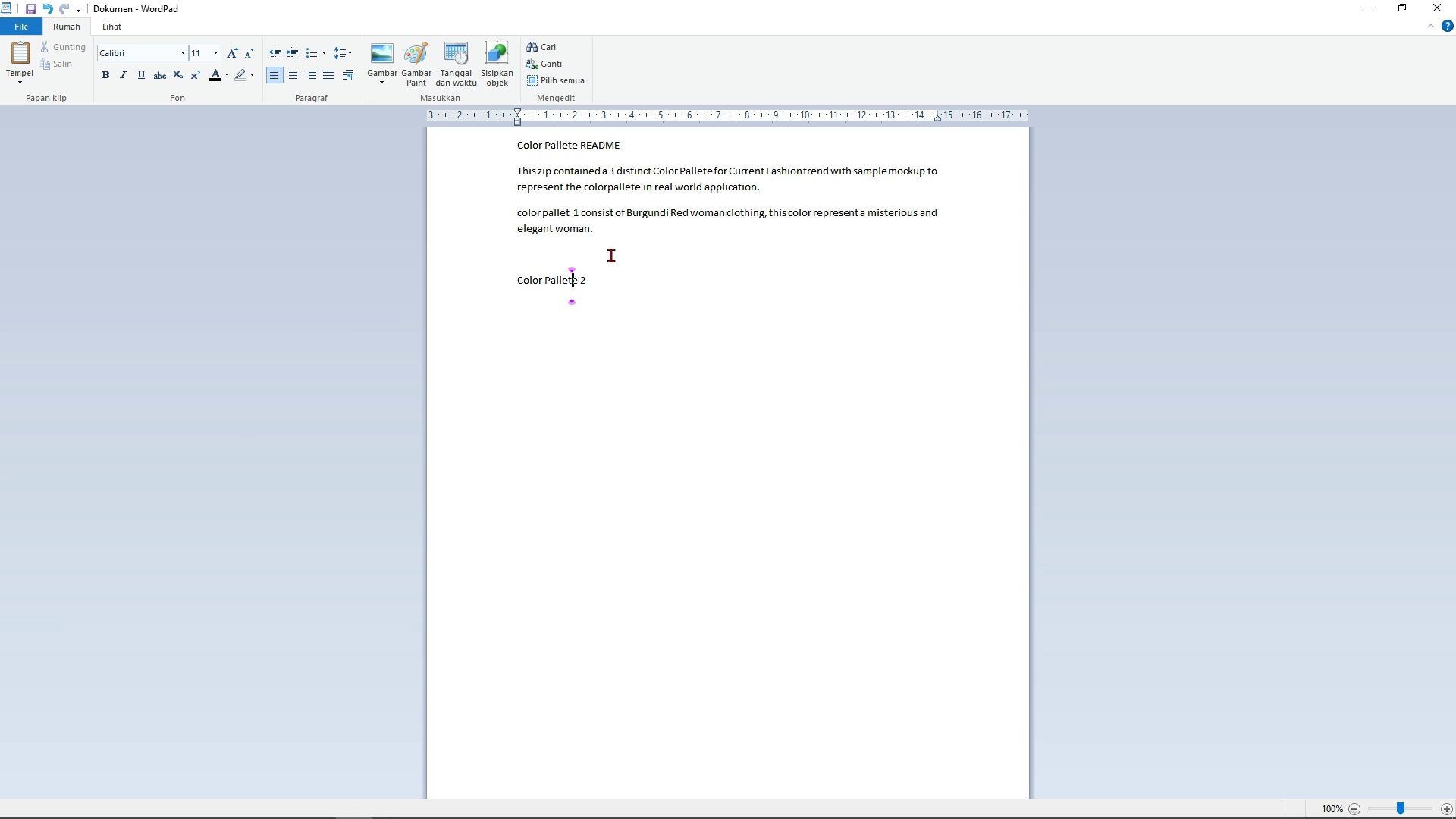 
key(ArrowDown)
 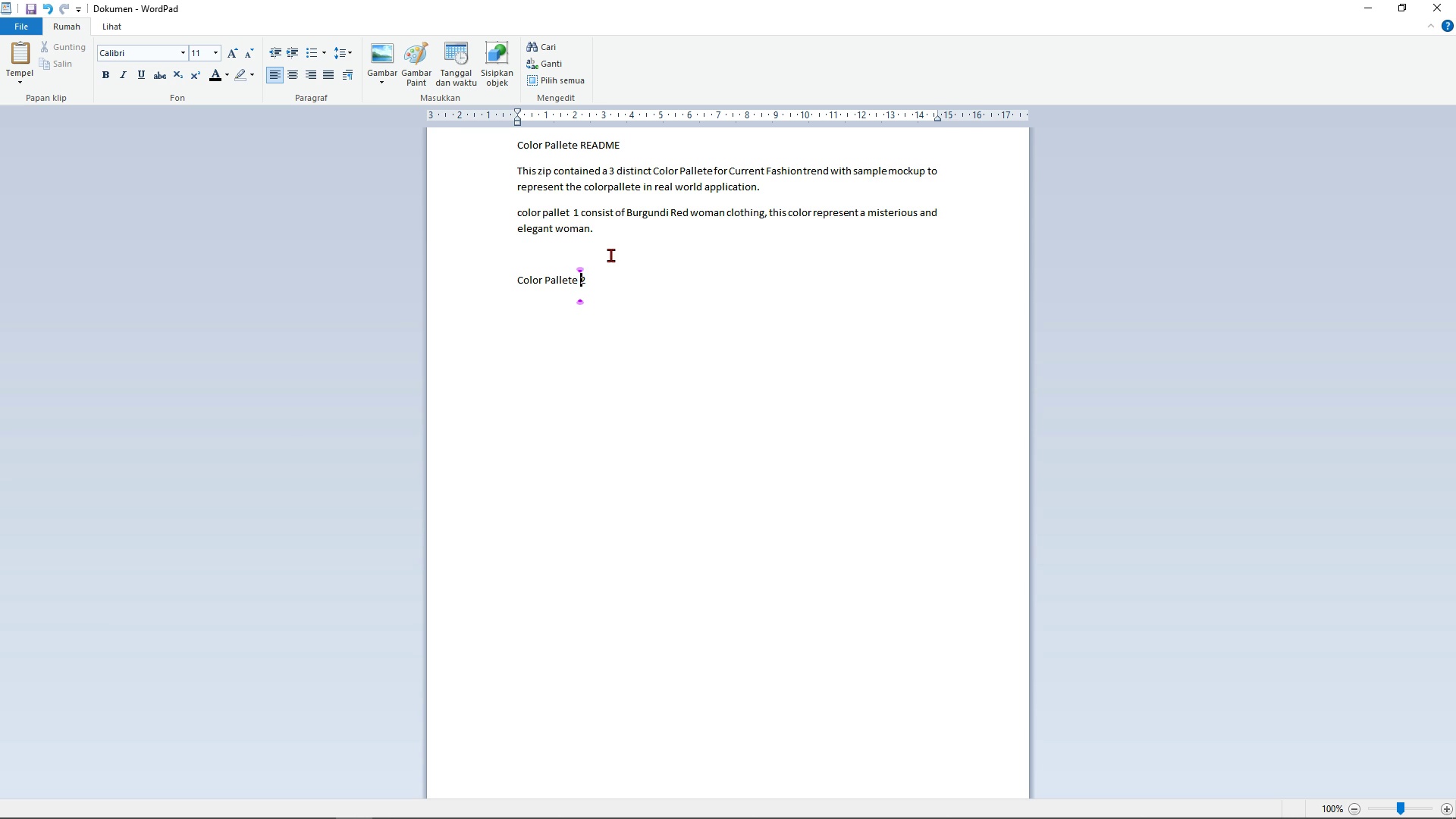 
key(Control+ArrowRight)
 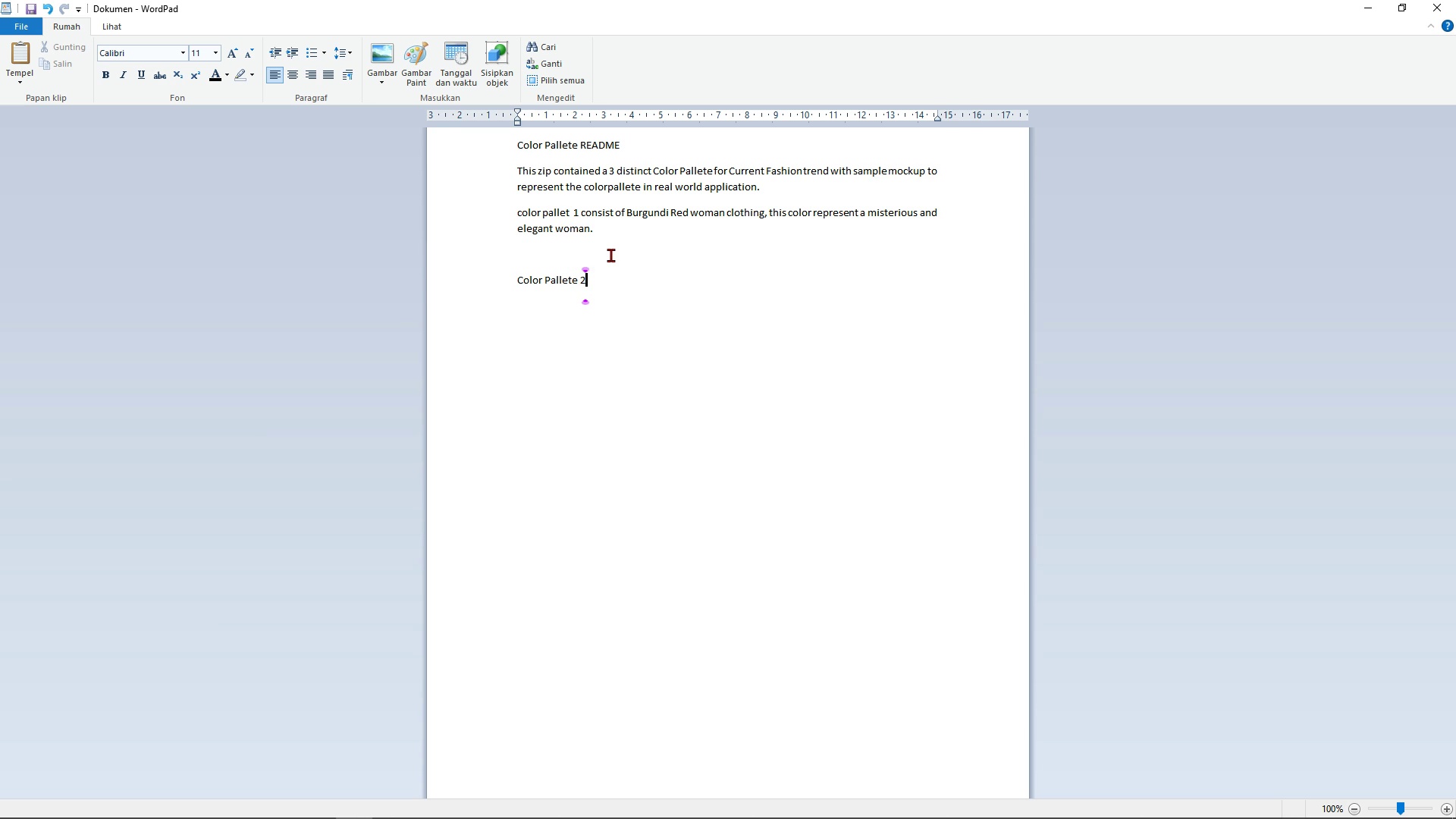 
key(Control+ArrowRight)
 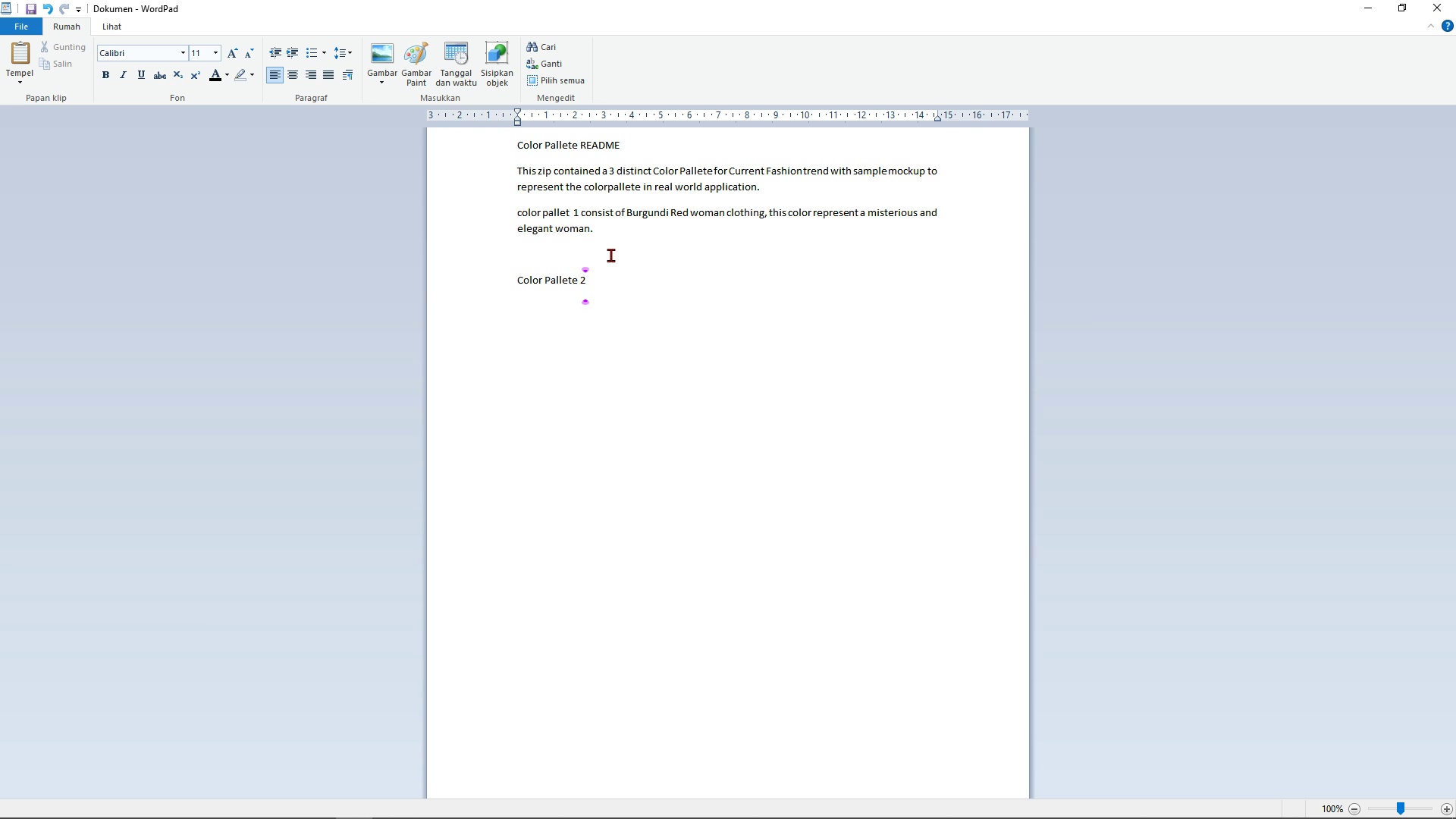 
type( have a Earth tone classic)
 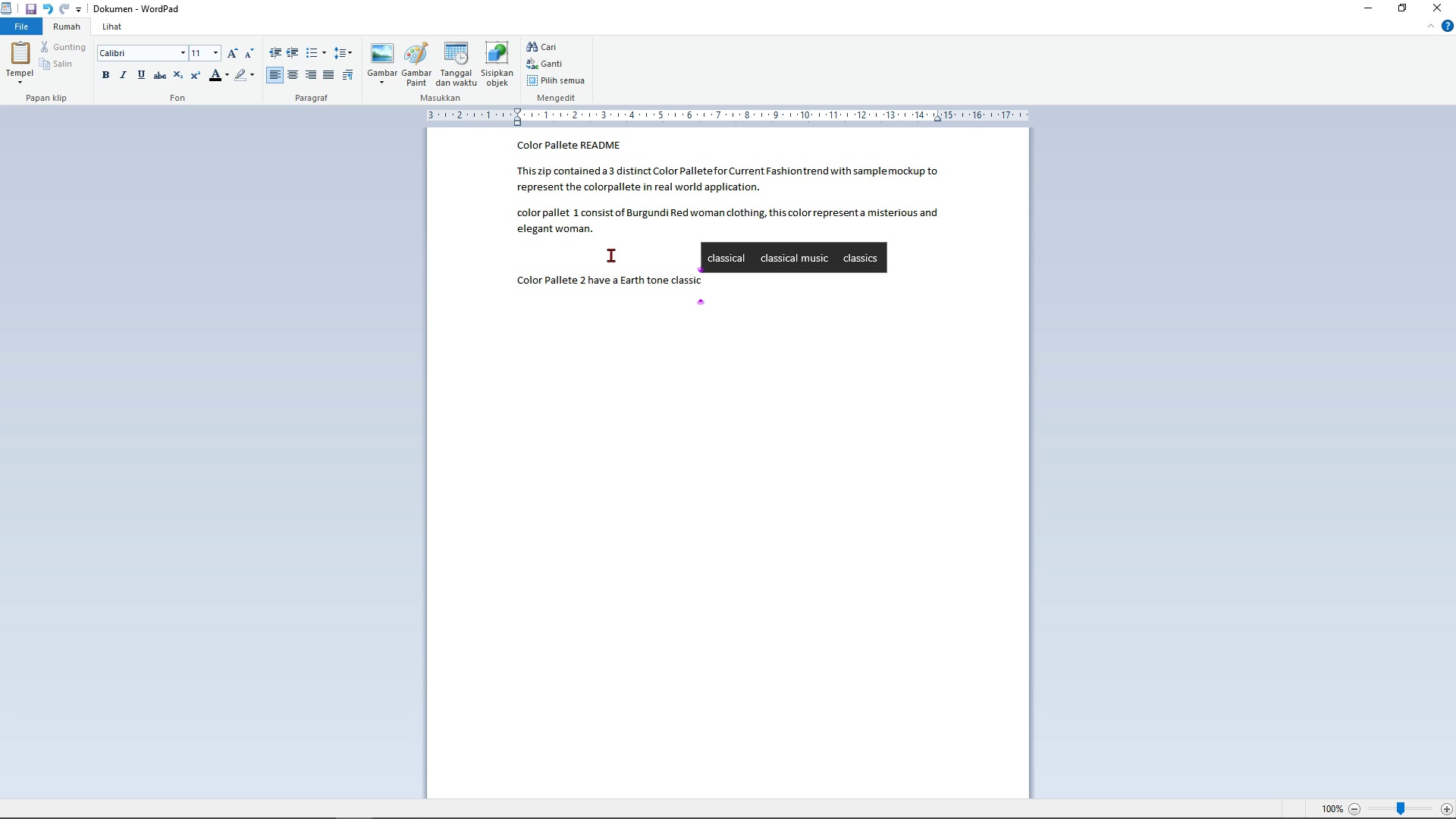 
type(, ti)
key(Backspace)
key(Backspace)
type(it consist of B)
key(Backspace)
type(Beige or camel color)
 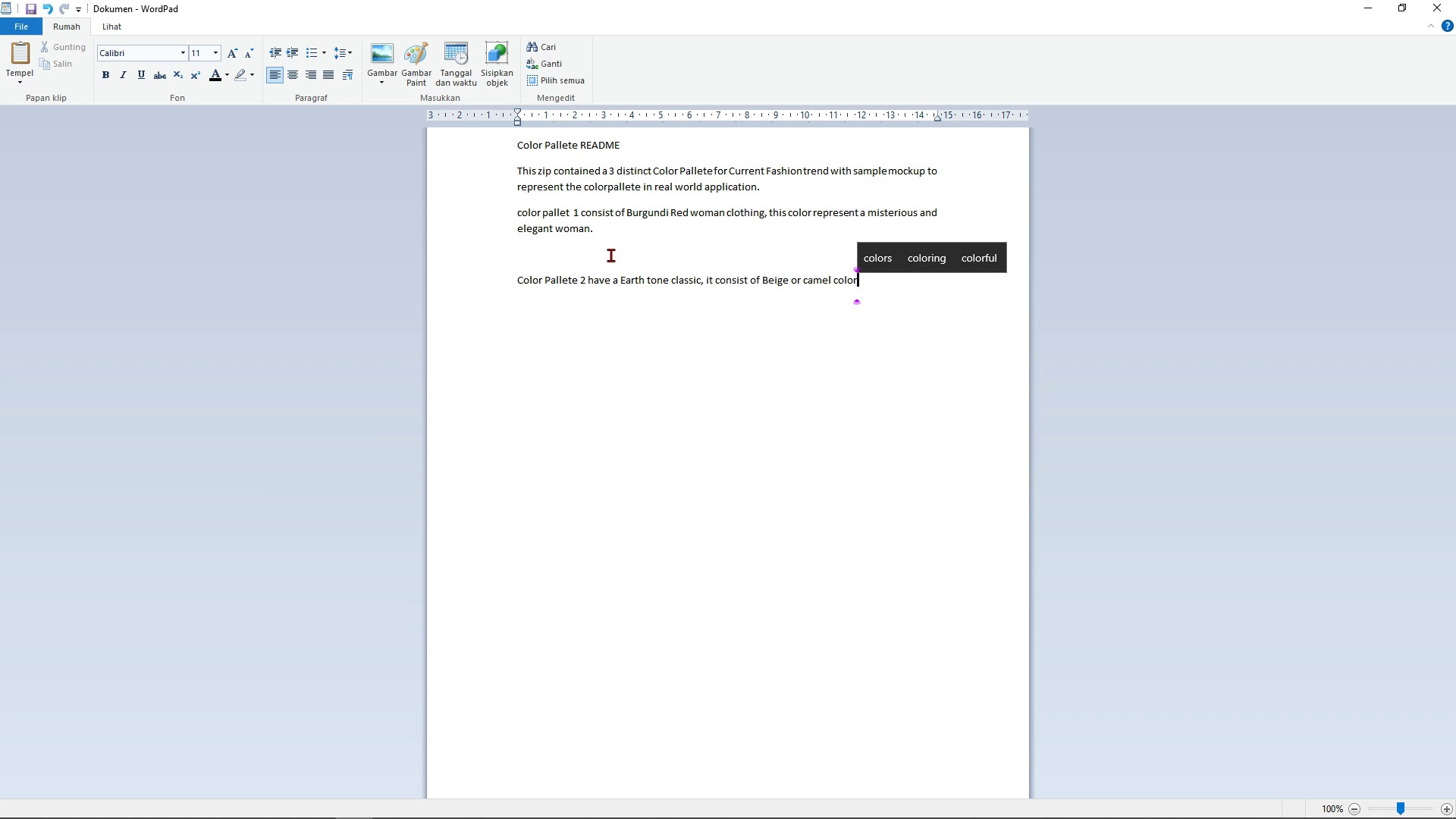 
type( as a men staple fashion cl)
key(Backspace)
key(Backspace)
 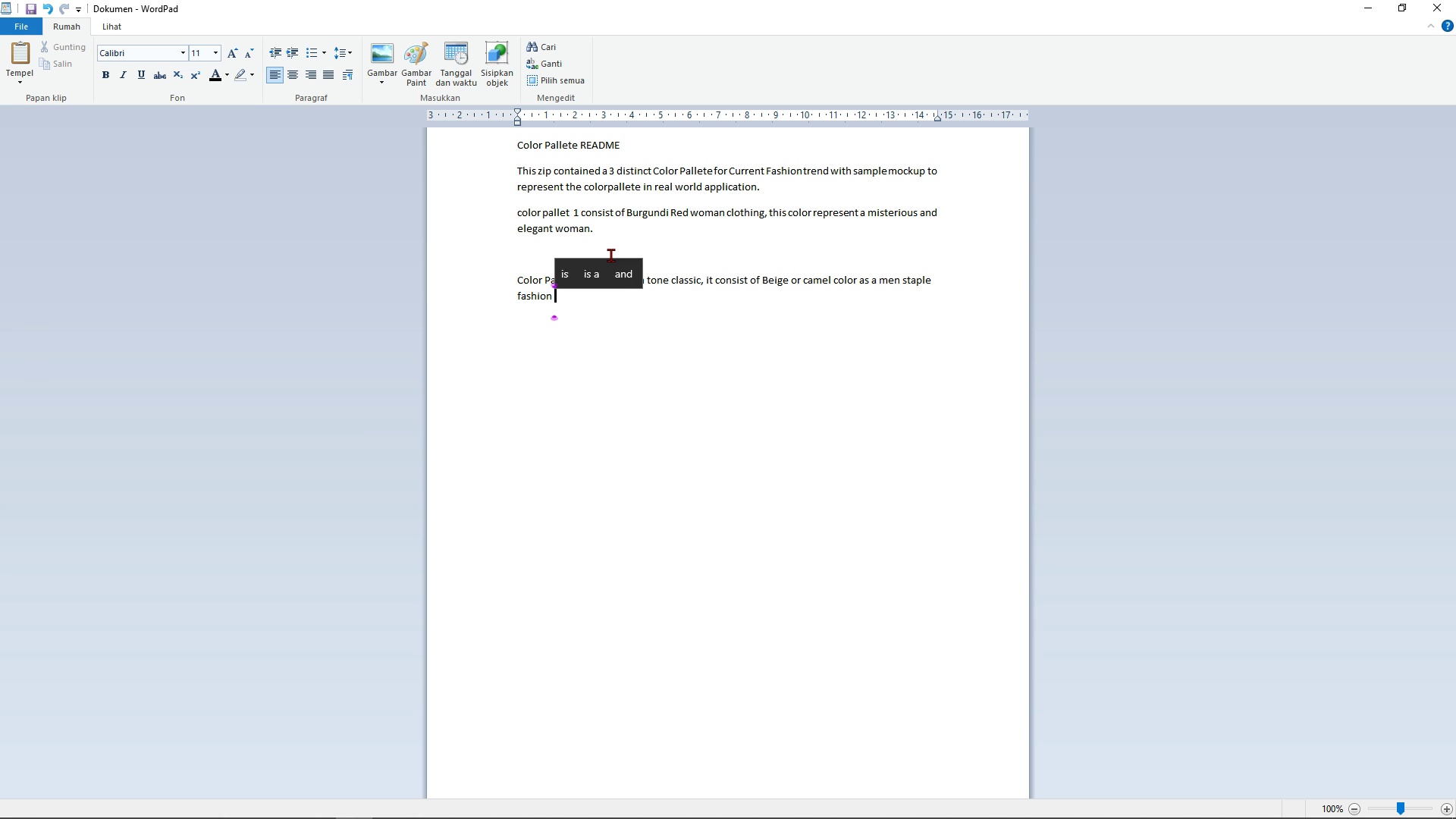 
key(Backspace)
type(, chocolate brown, black and neutral off )
key(Backspace)
type(-white)
 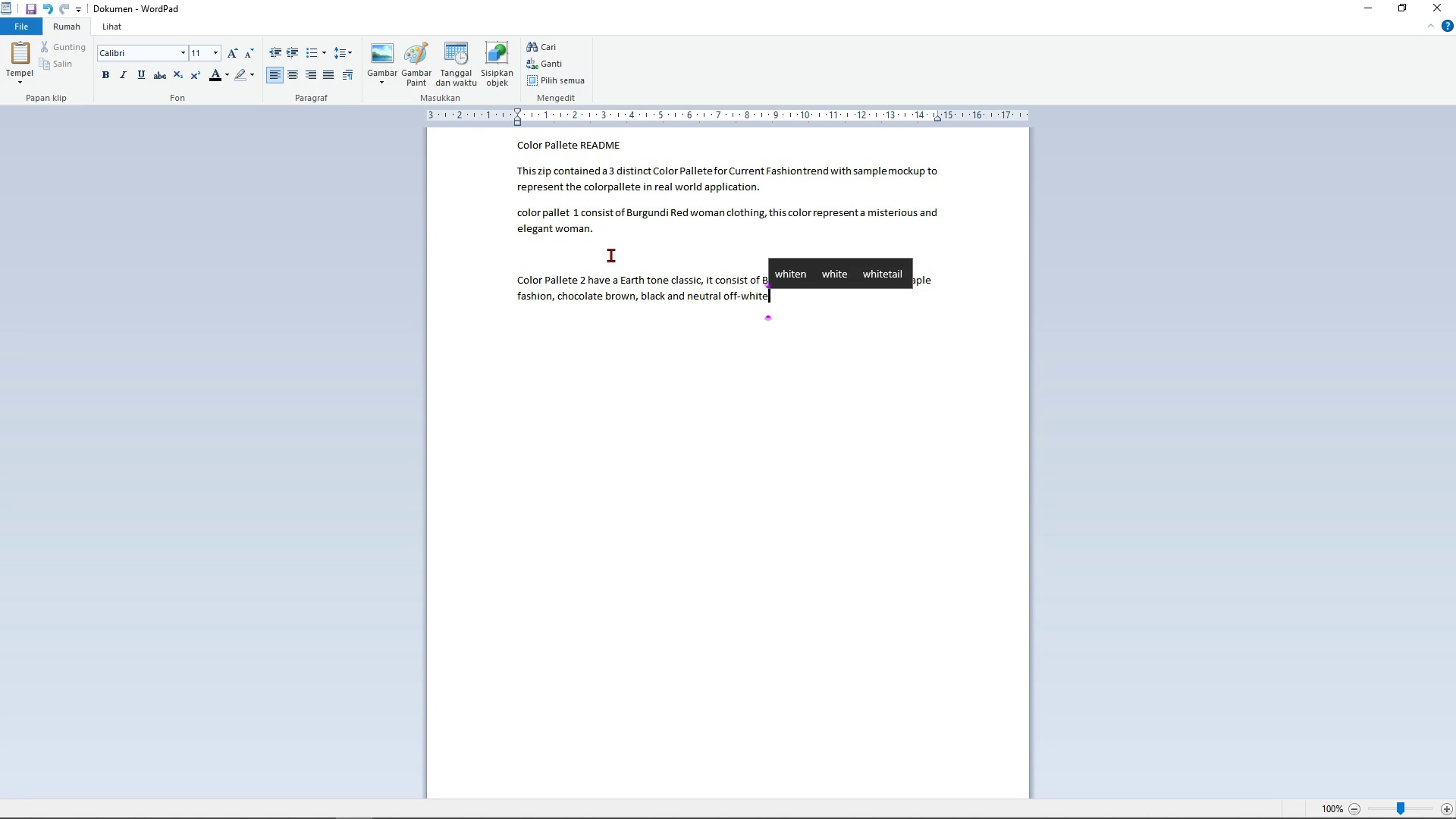 
key(Space)
 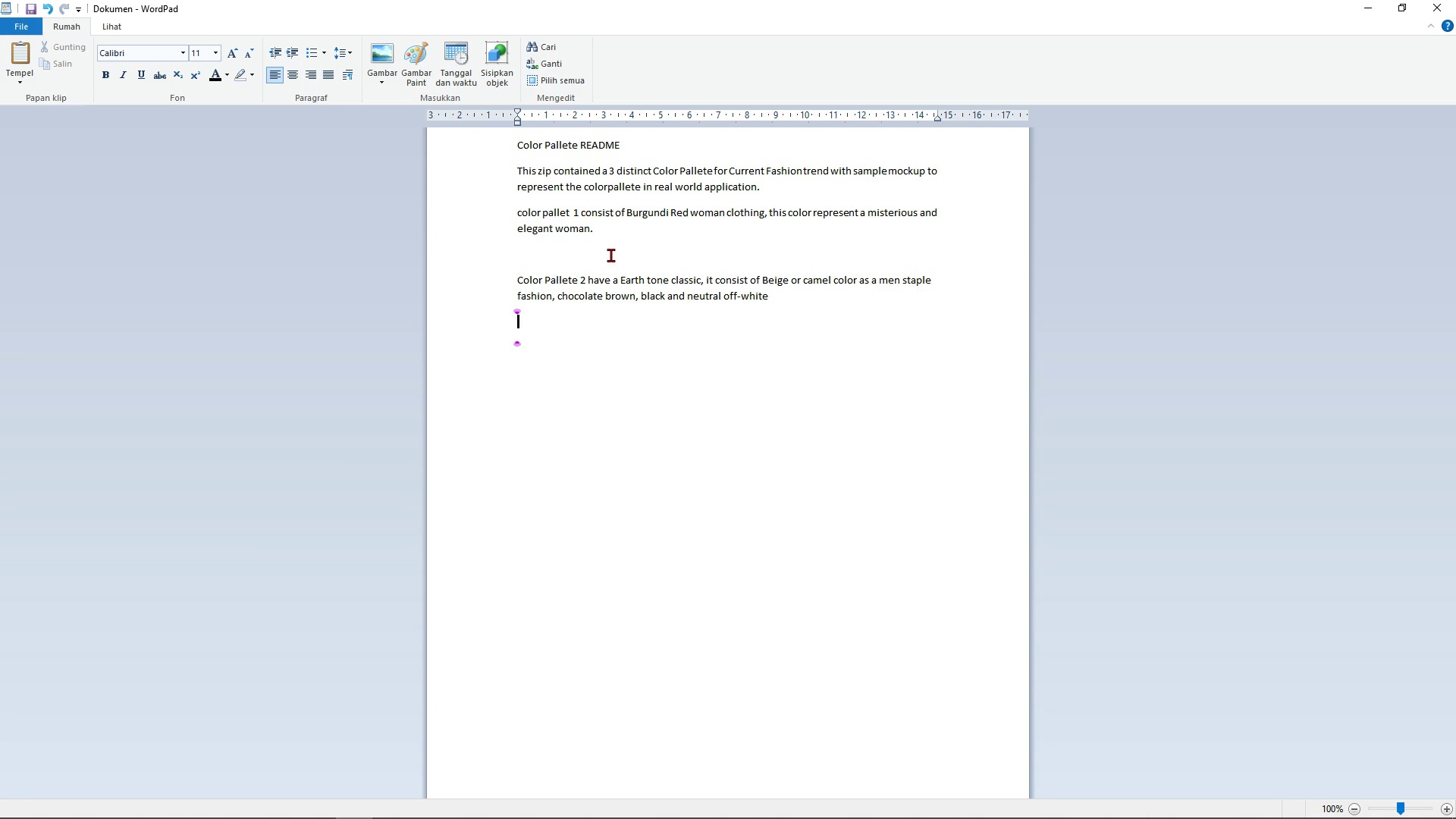 
key(Enter)
 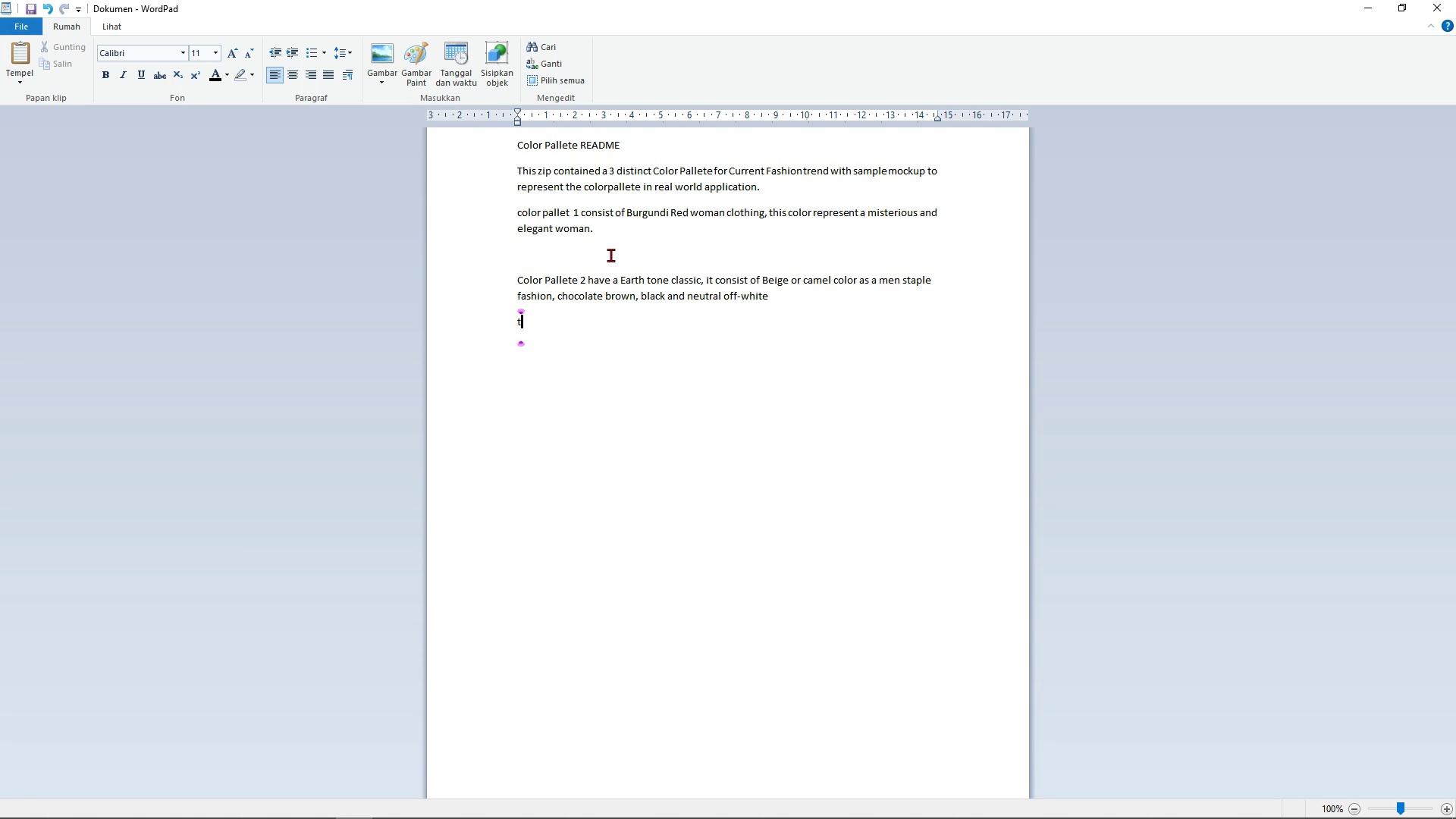 
type(the vibes i smu)
key(Backspace)
key(Backspace)
key(Backspace)
key(Backspace)
key(Backspace)
type(is muted)
 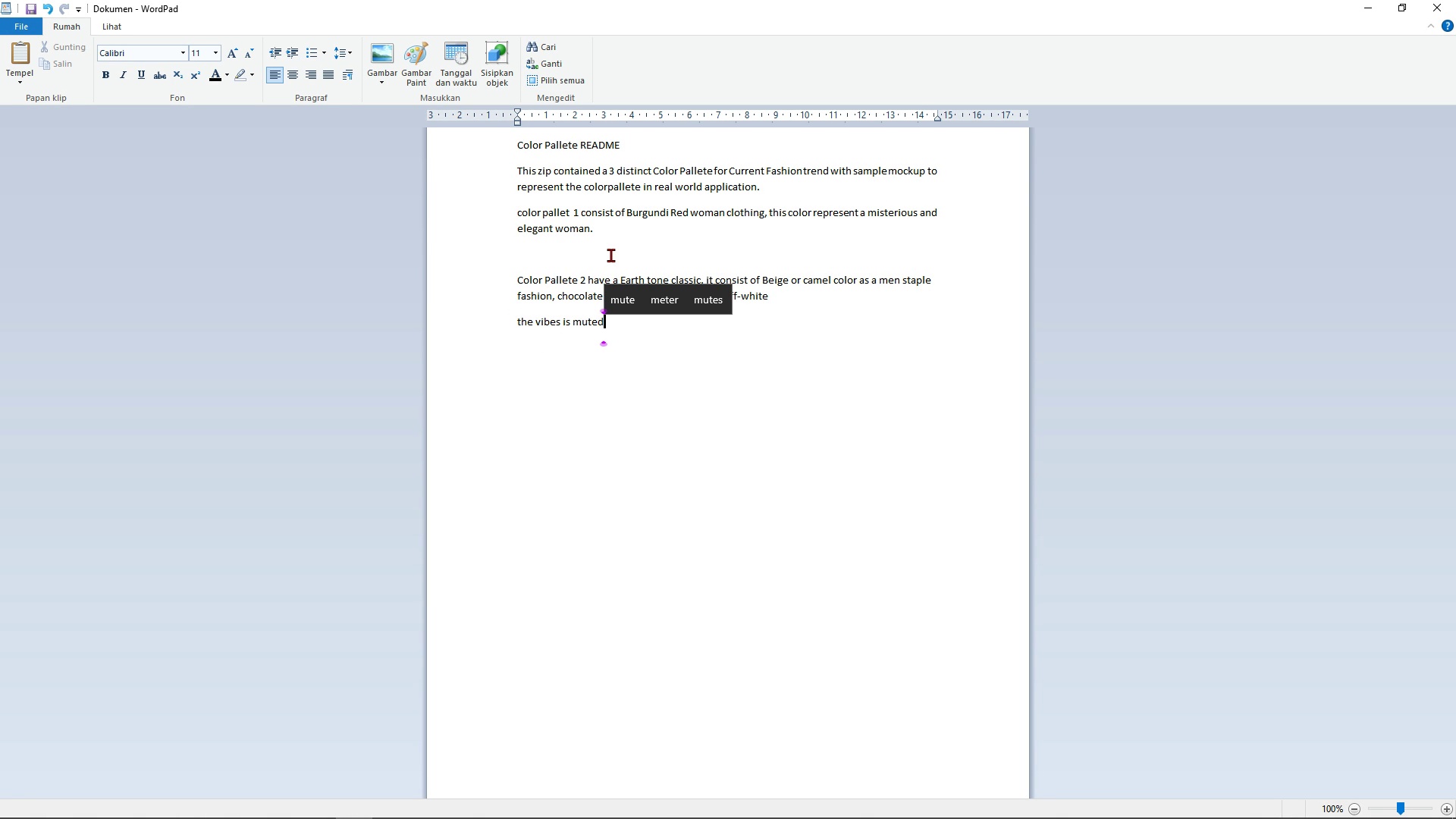 
wait(11.68)
 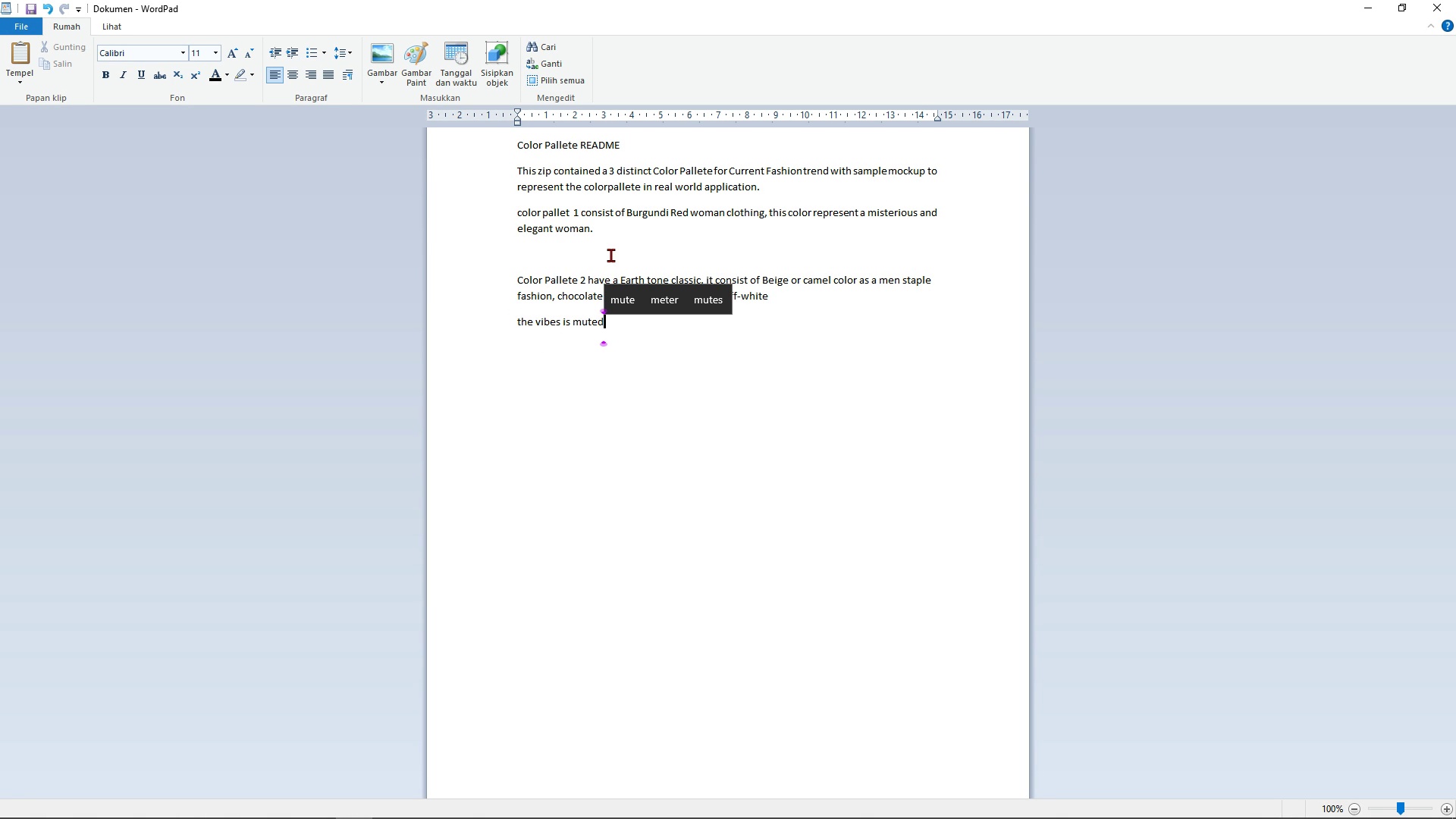 
type( calm and timeless it's suitable for smart casual or semi formal)
 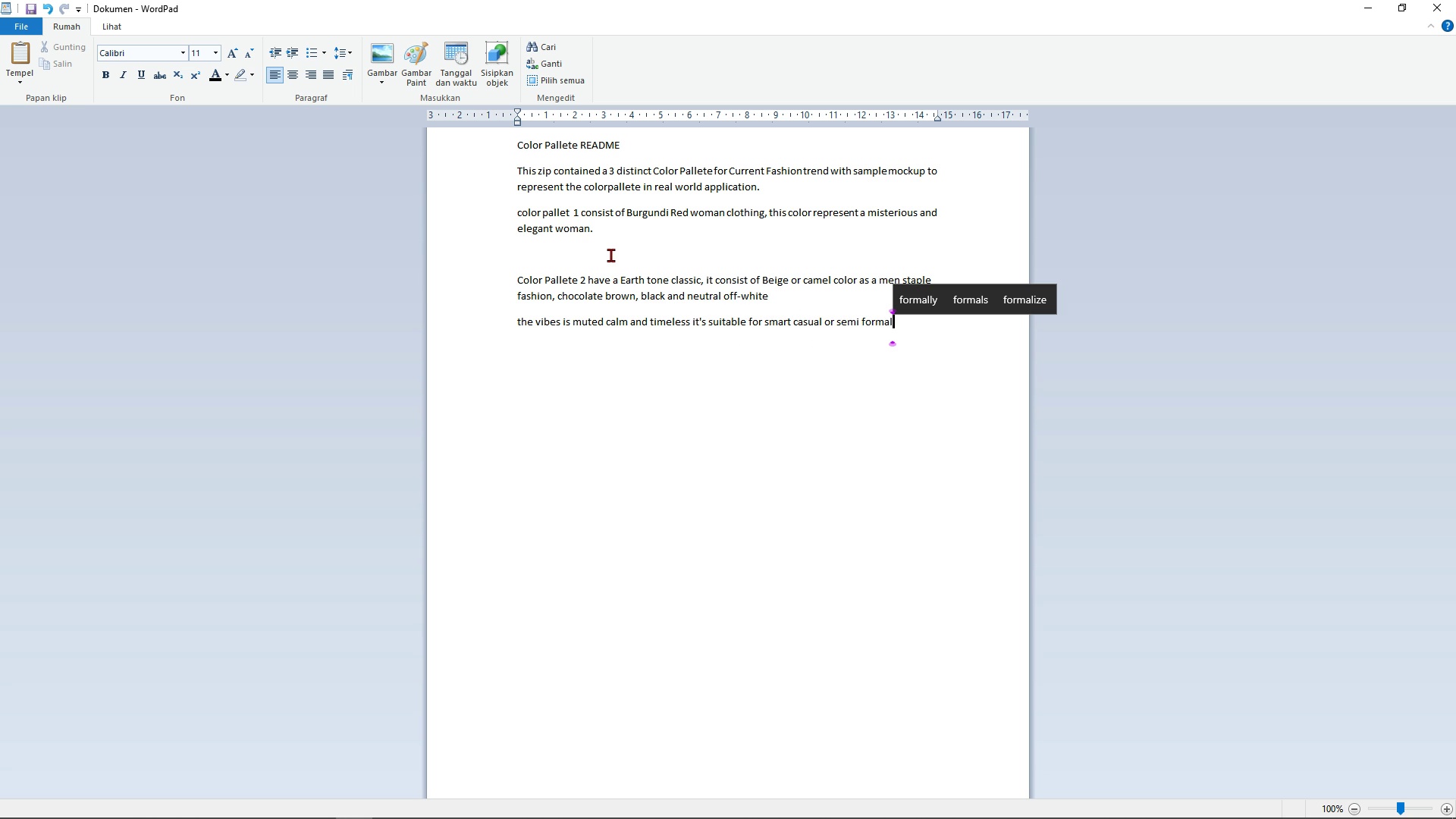 
type( an)
key(Backspace)
key(Backspace)
type(luxury minimalist)
 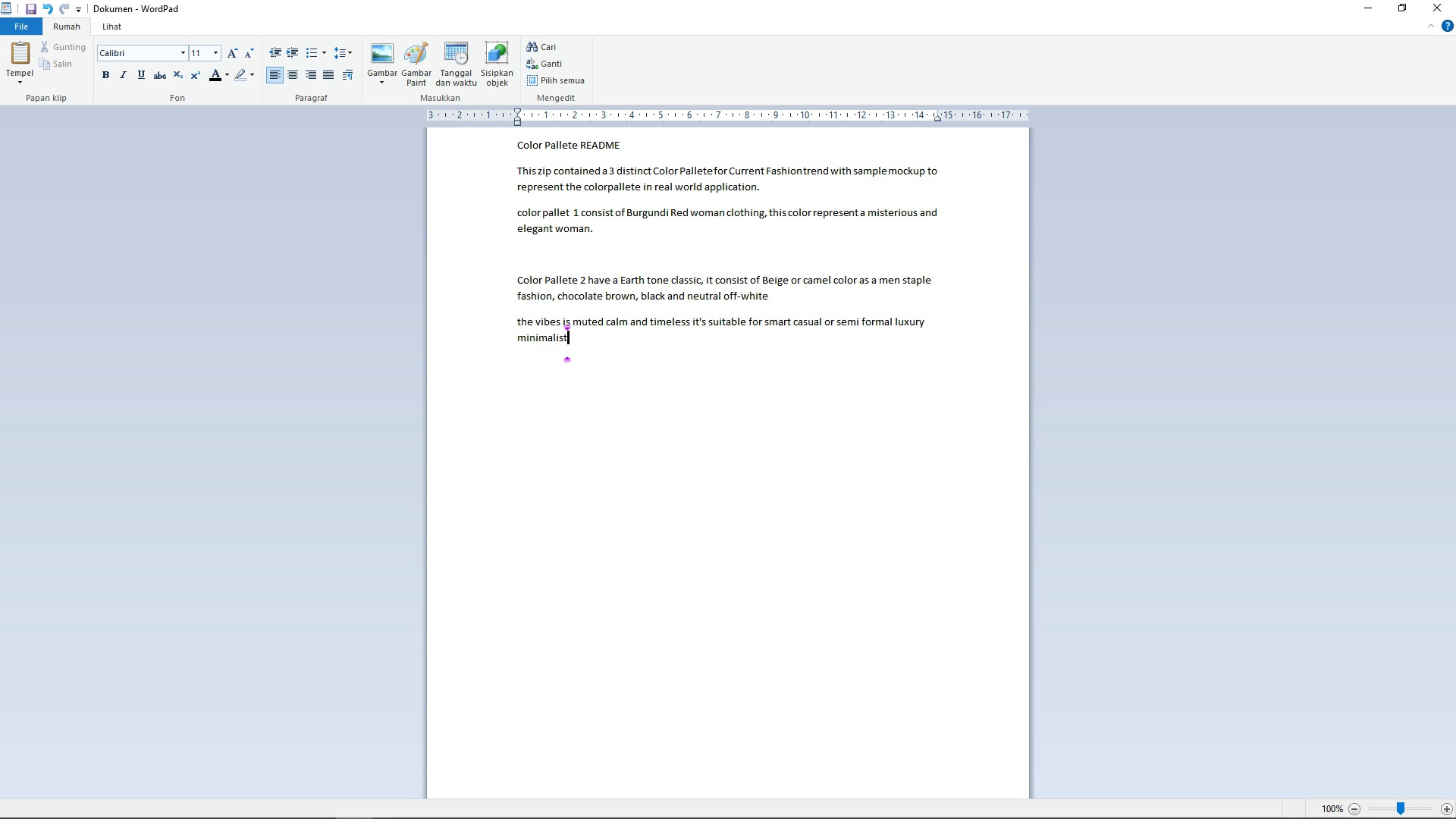 
key(Enter)
 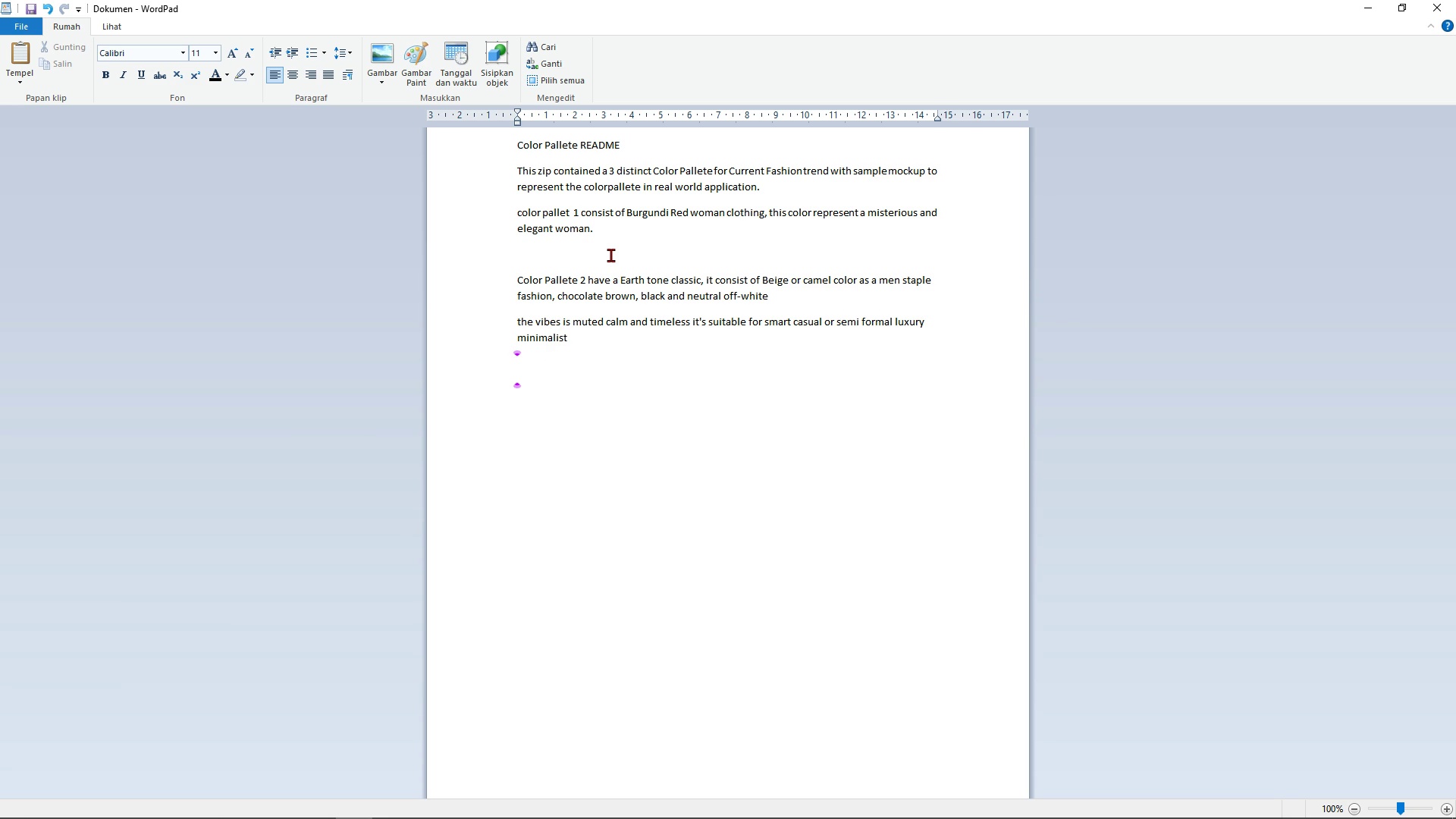 
type(it also have retro elegance vibes with black gloves and beige ocat)
key(Backspace)
key(Backspace)
key(Backspace)
key(Backspace)
type(coat.)
 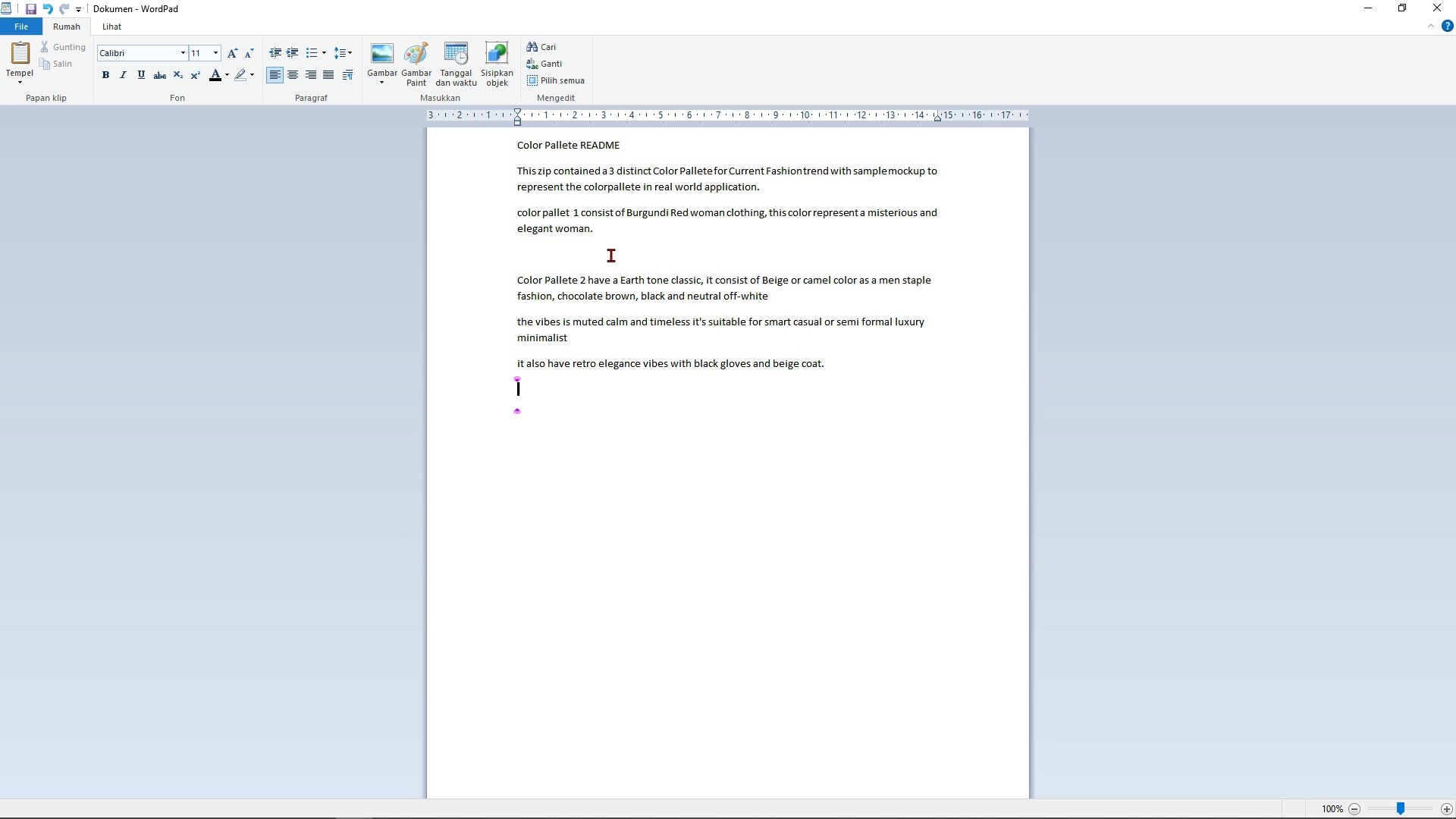 
key(Enter)
 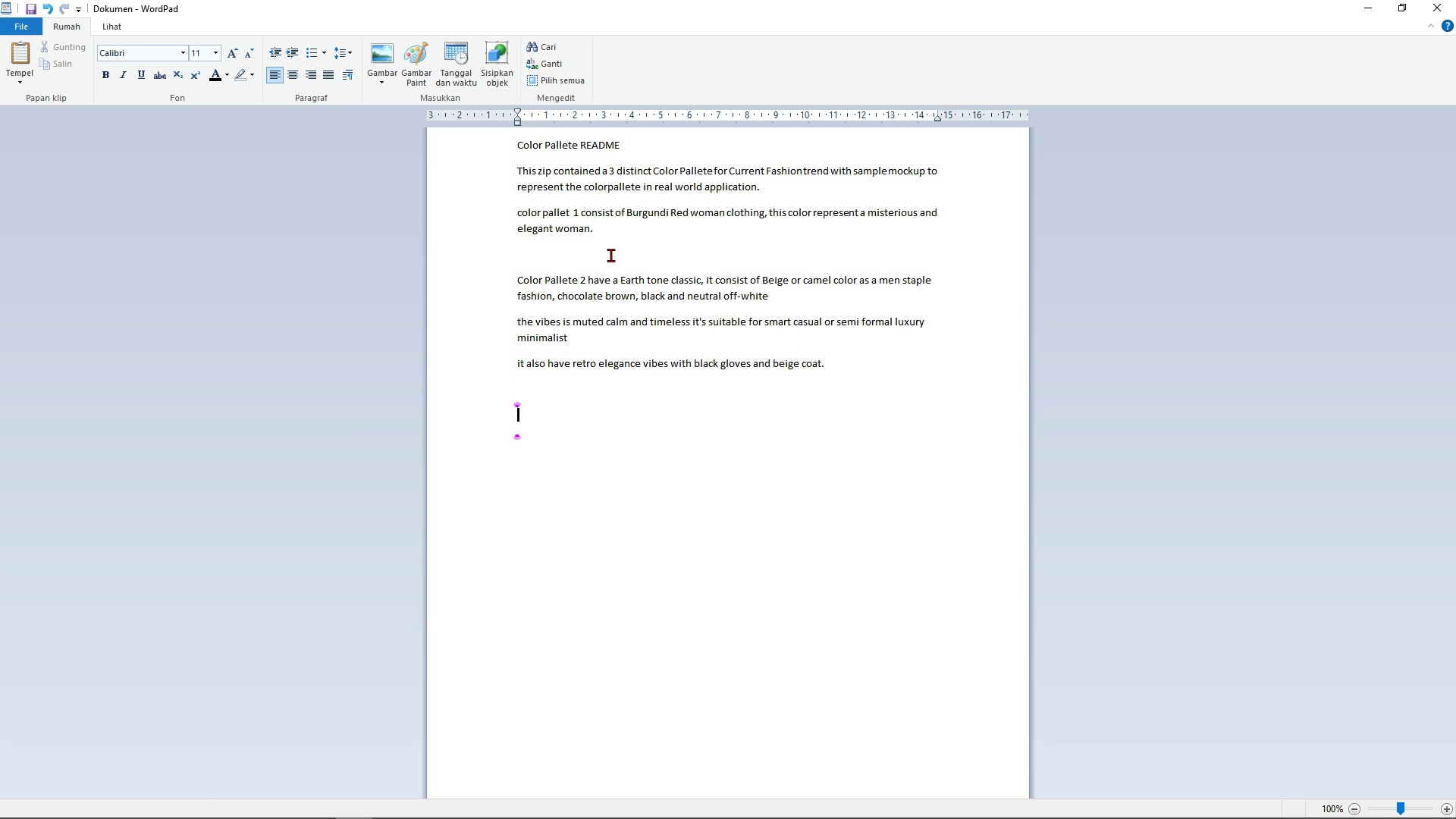 
key(Enter)
 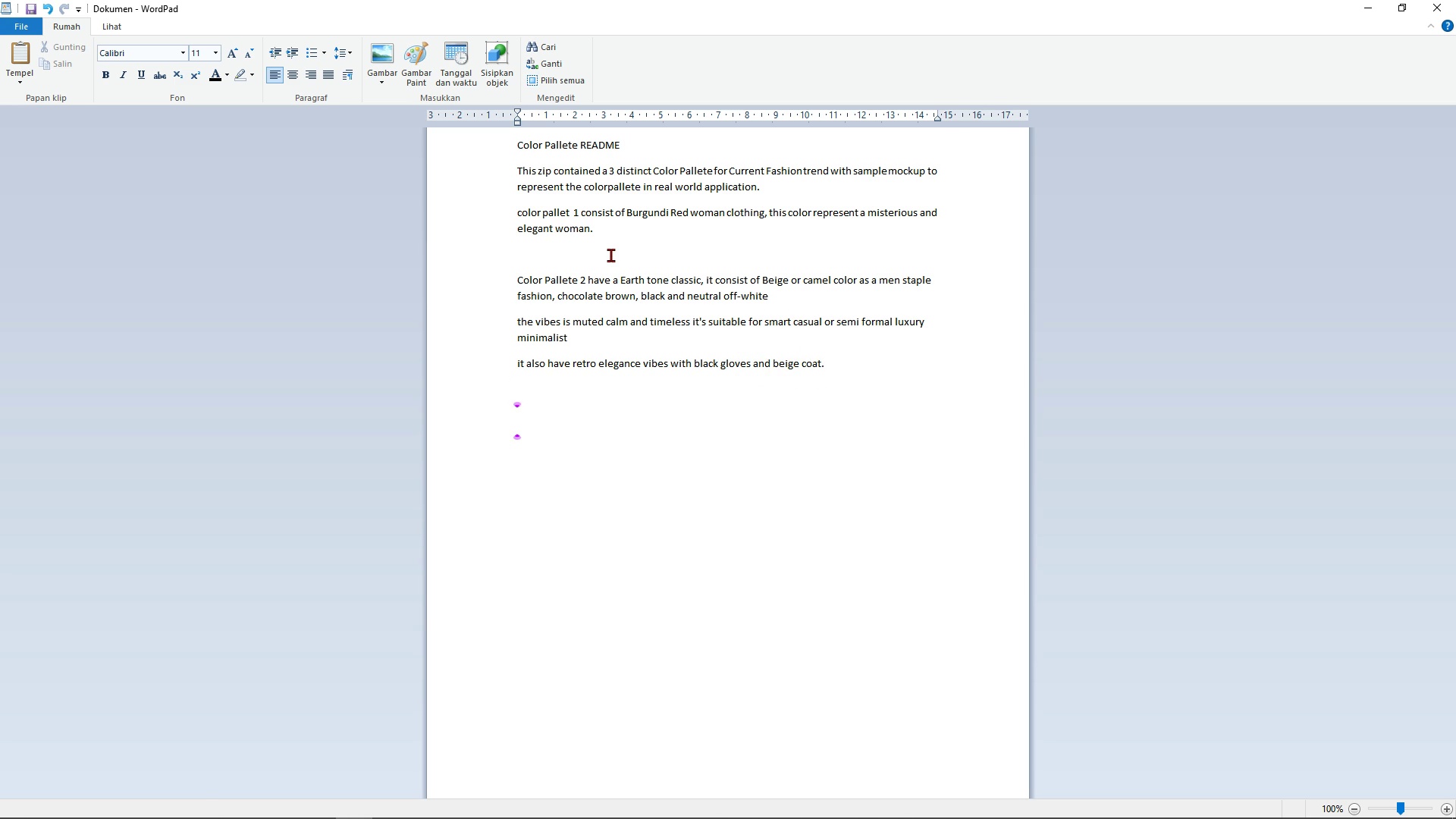 
type(Color Pallete no)
key(Backspace)
key(Backspace)
type(nomo)
key(Backspace)
key(Backspace)
key(Backspace)
key(Backspace)
type(3 )
key(Tab)
 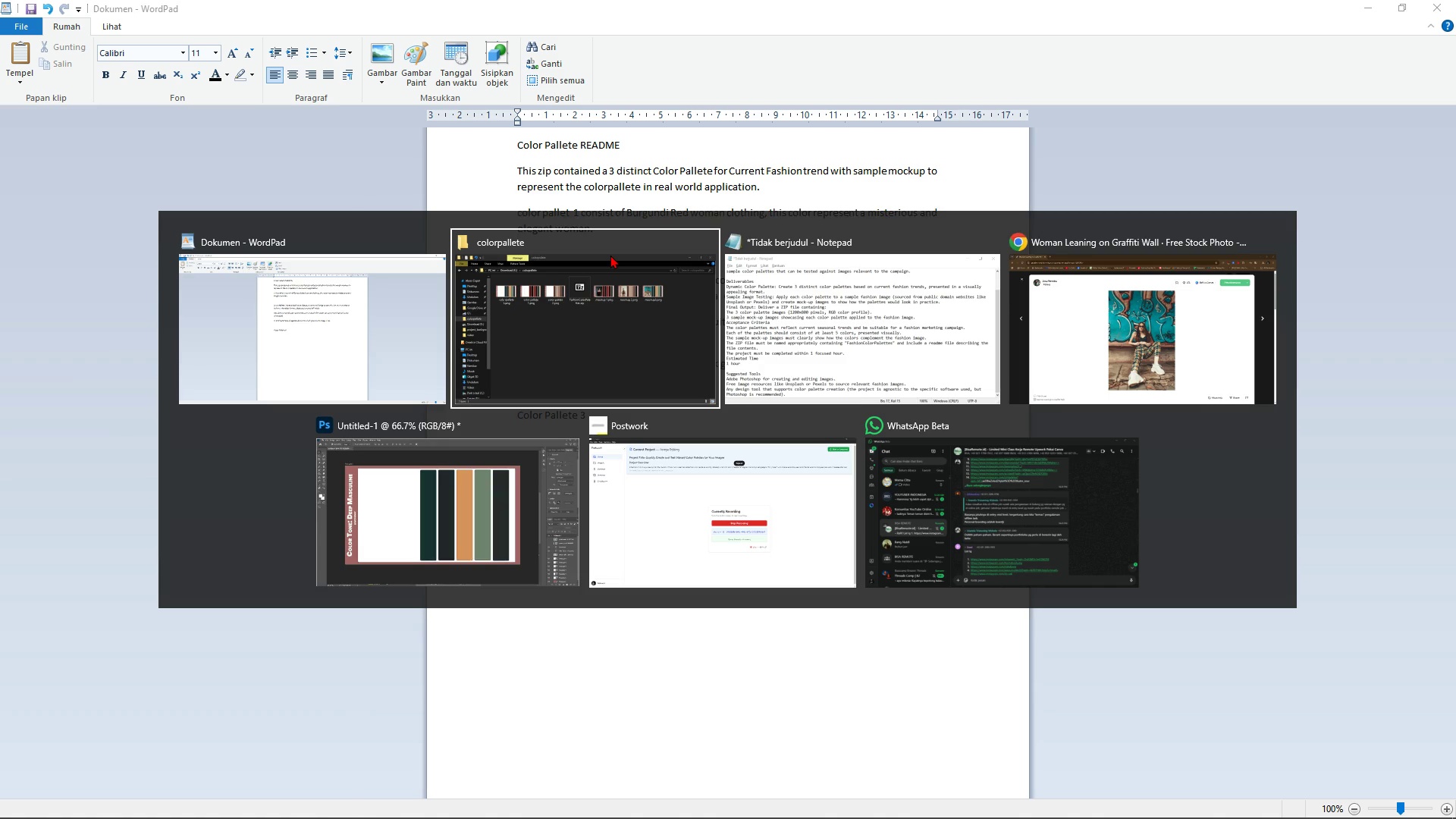 
hold_key(key=AltLeft, duration=2.97)
 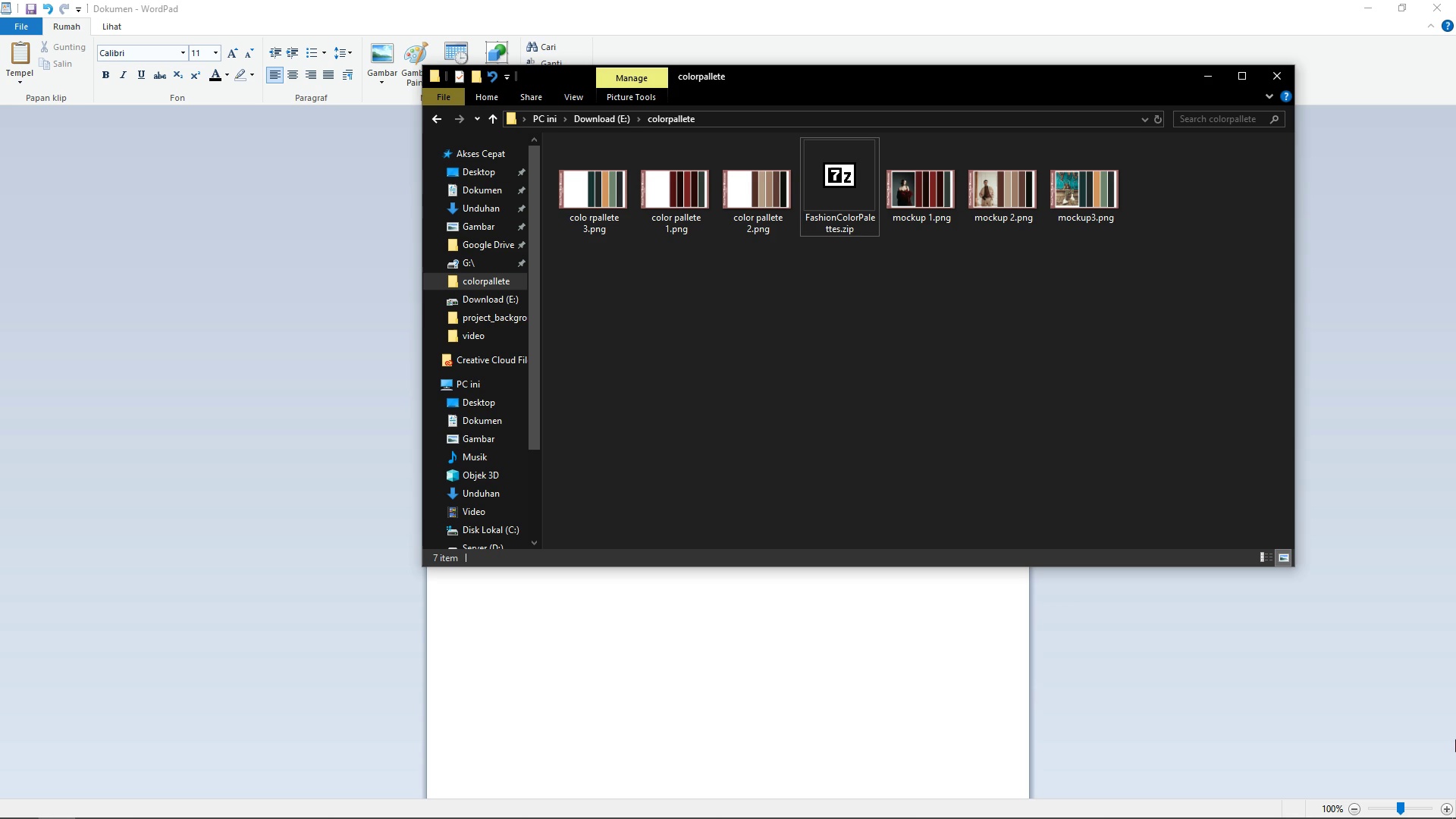 
wait(35.62)
 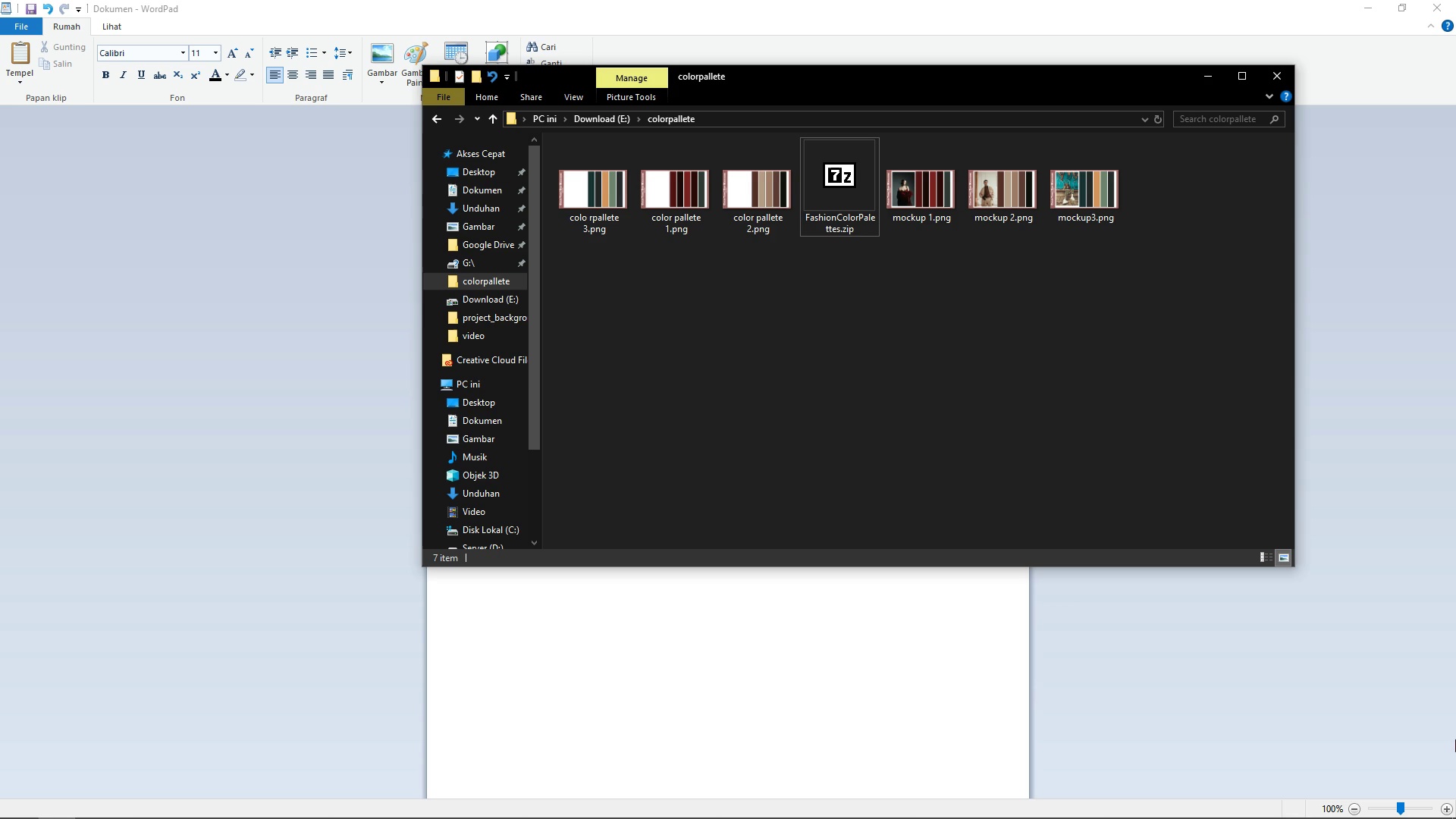 
left_click([130, 804])
 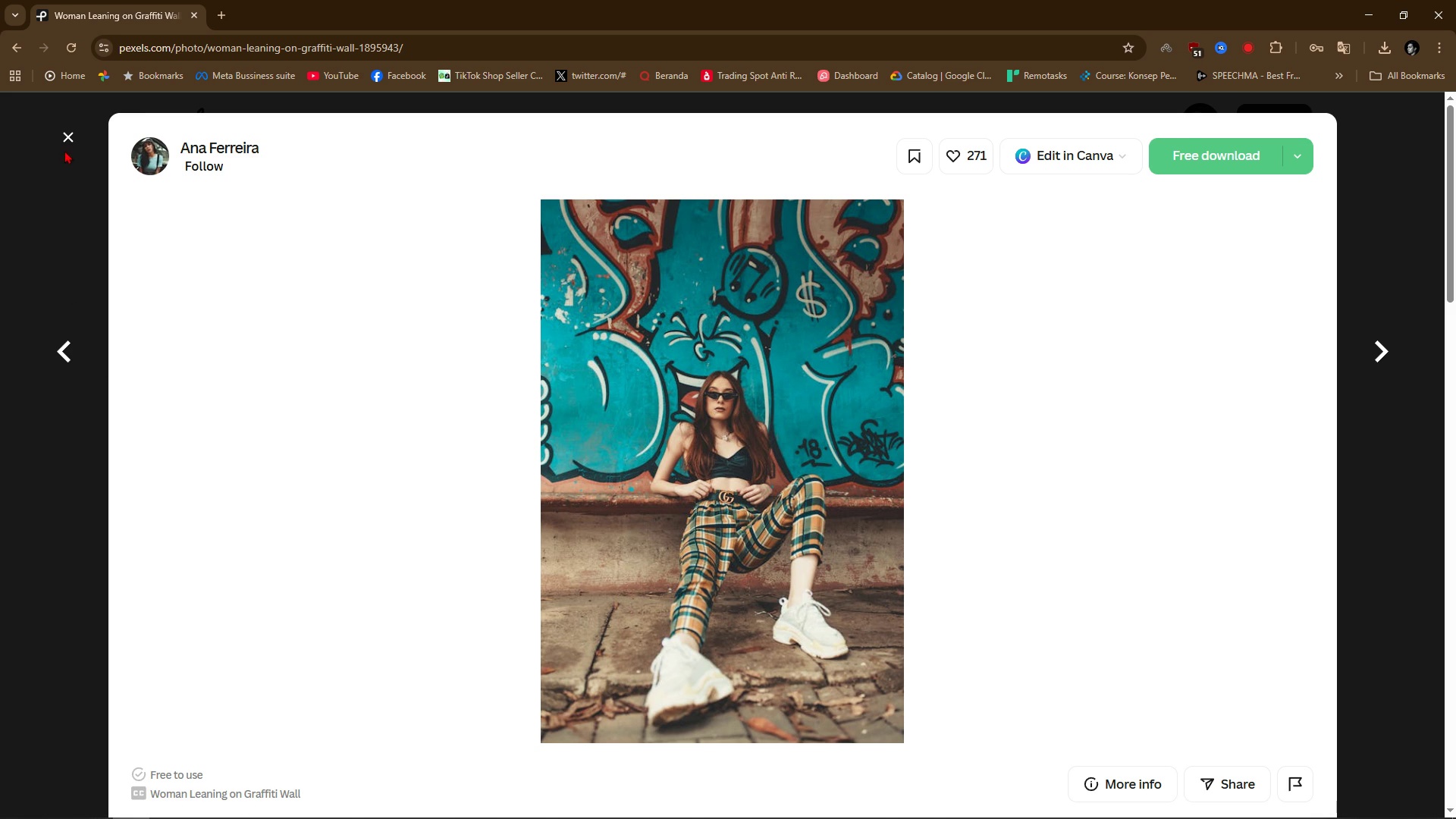 
left_click([67, 129])
 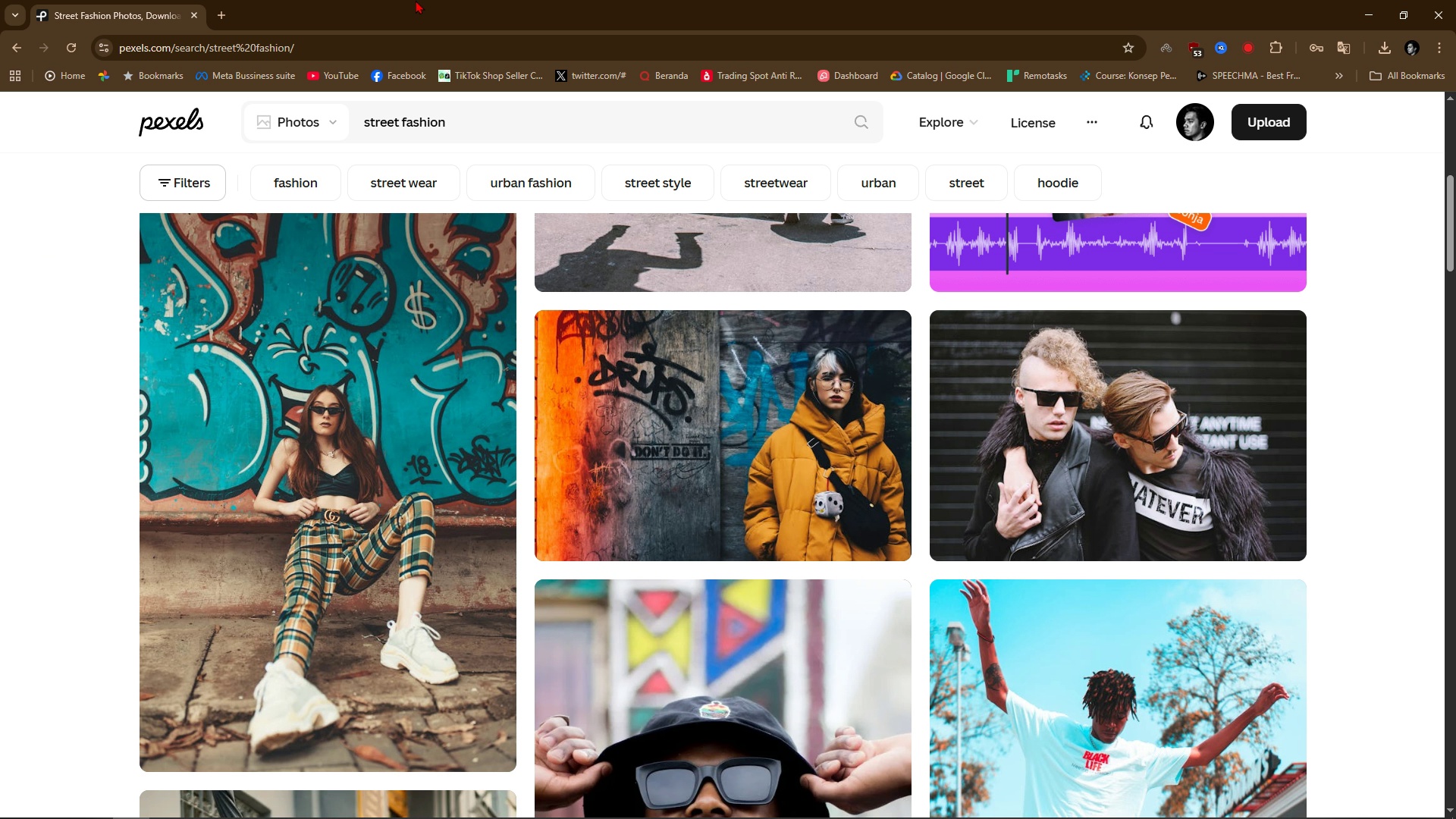 
wait(24.01)
 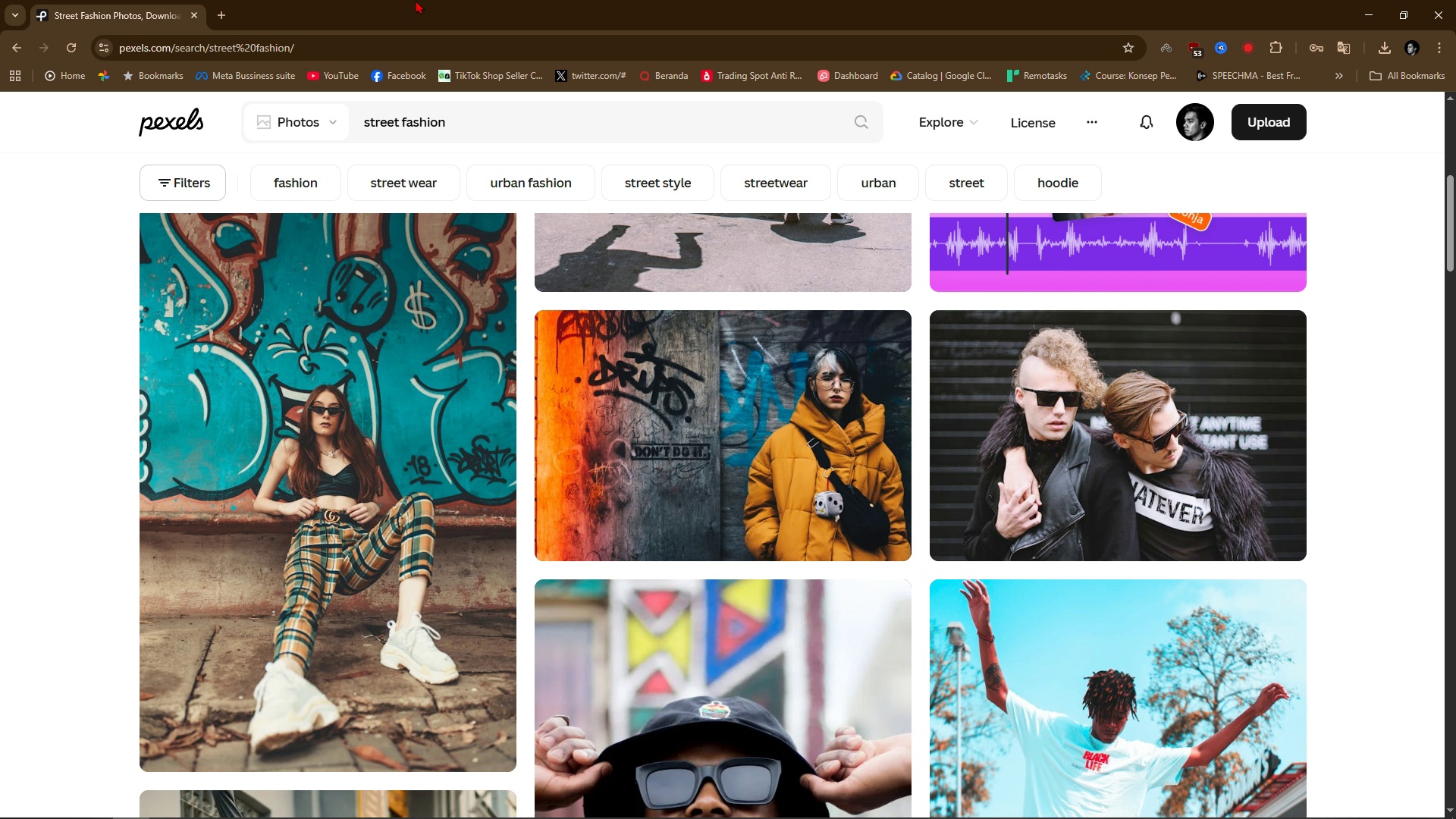 
left_click([265, 457])
 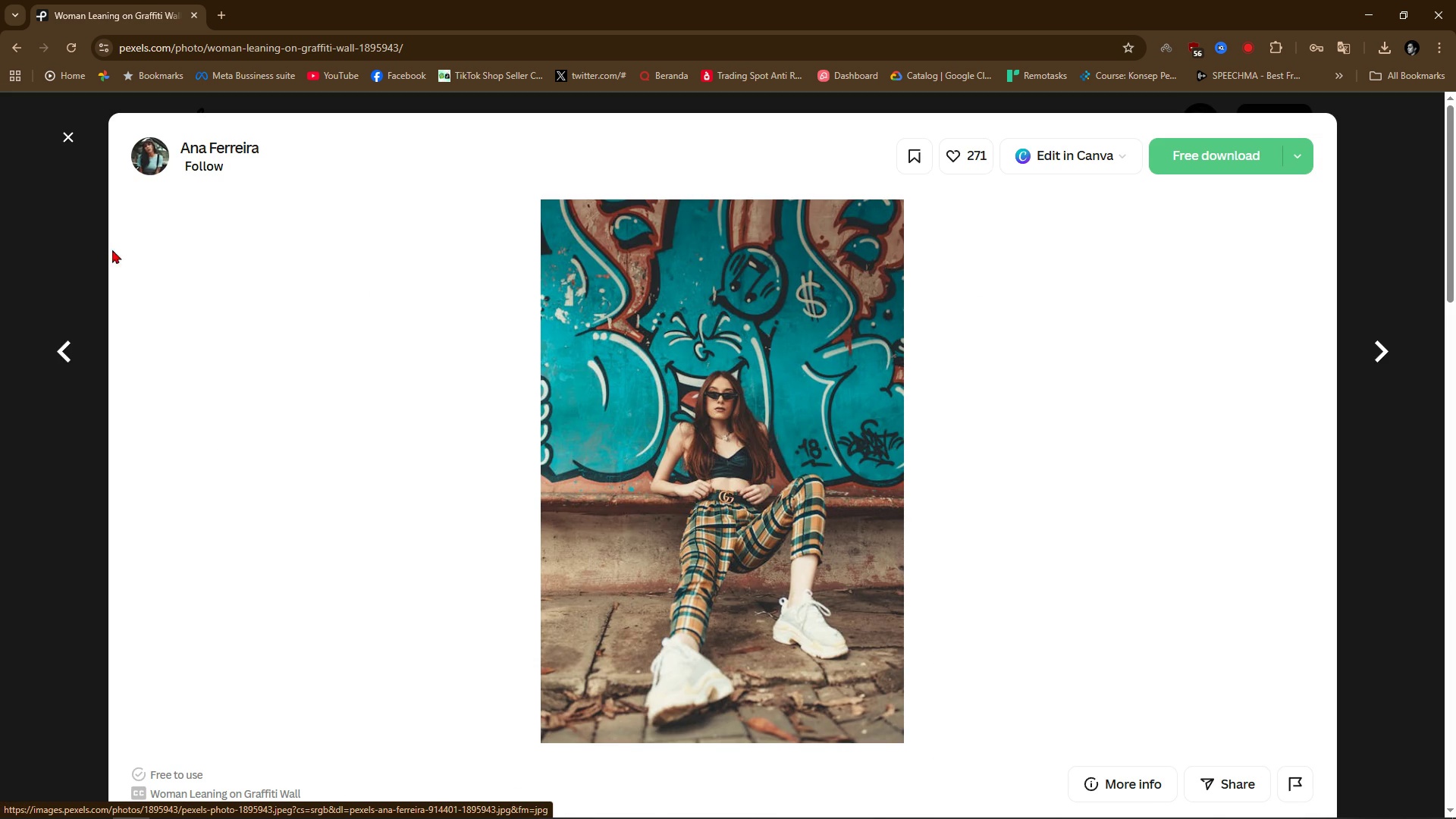 
scroll: coordinate [706, 451], scroll_direction: down, amount: 3.0
 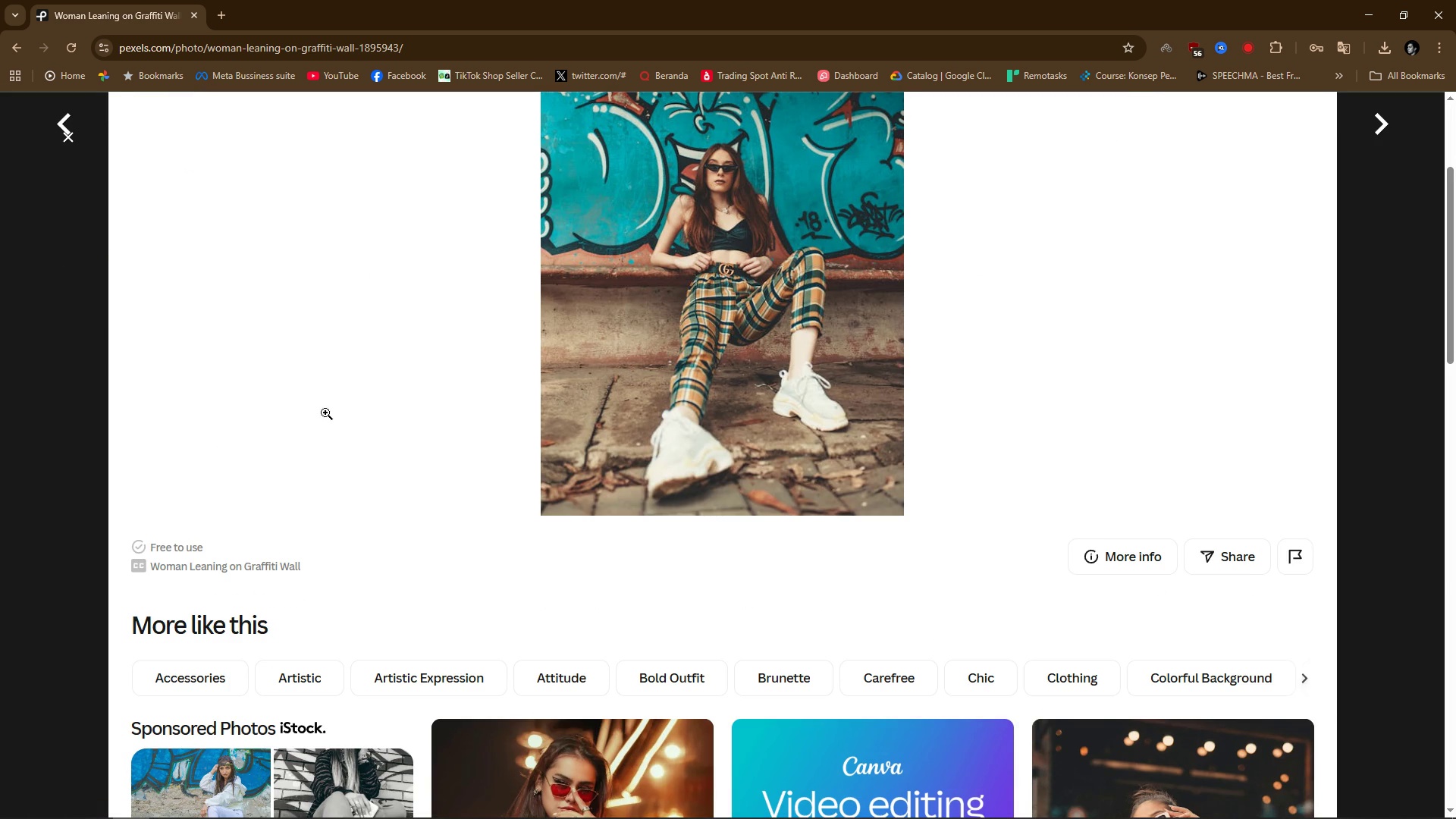 
scroll: coordinate [319, 413], scroll_direction: up, amount: 3.0
 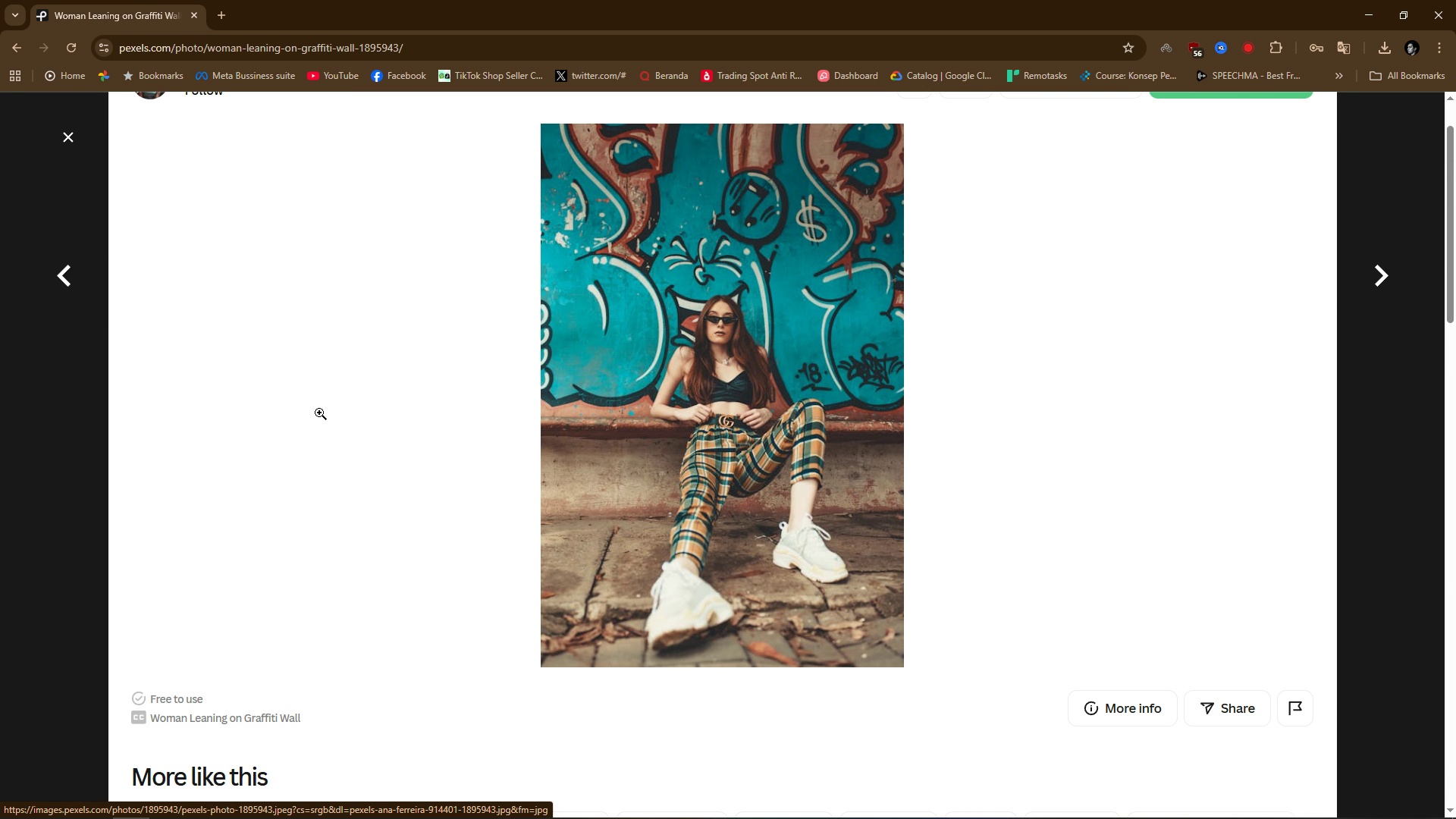 
wait(25.06)
 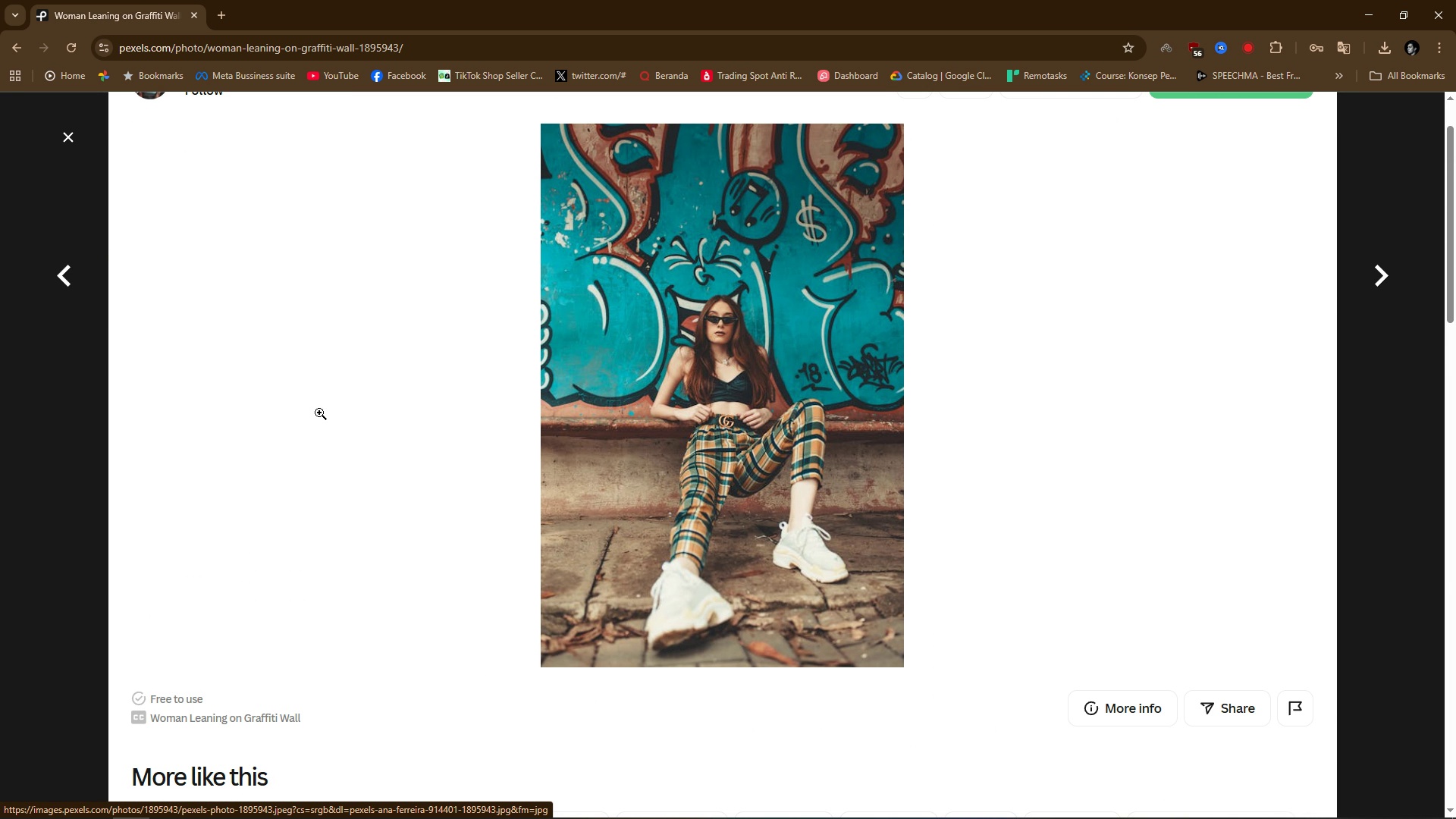 
left_click([358, 804])
 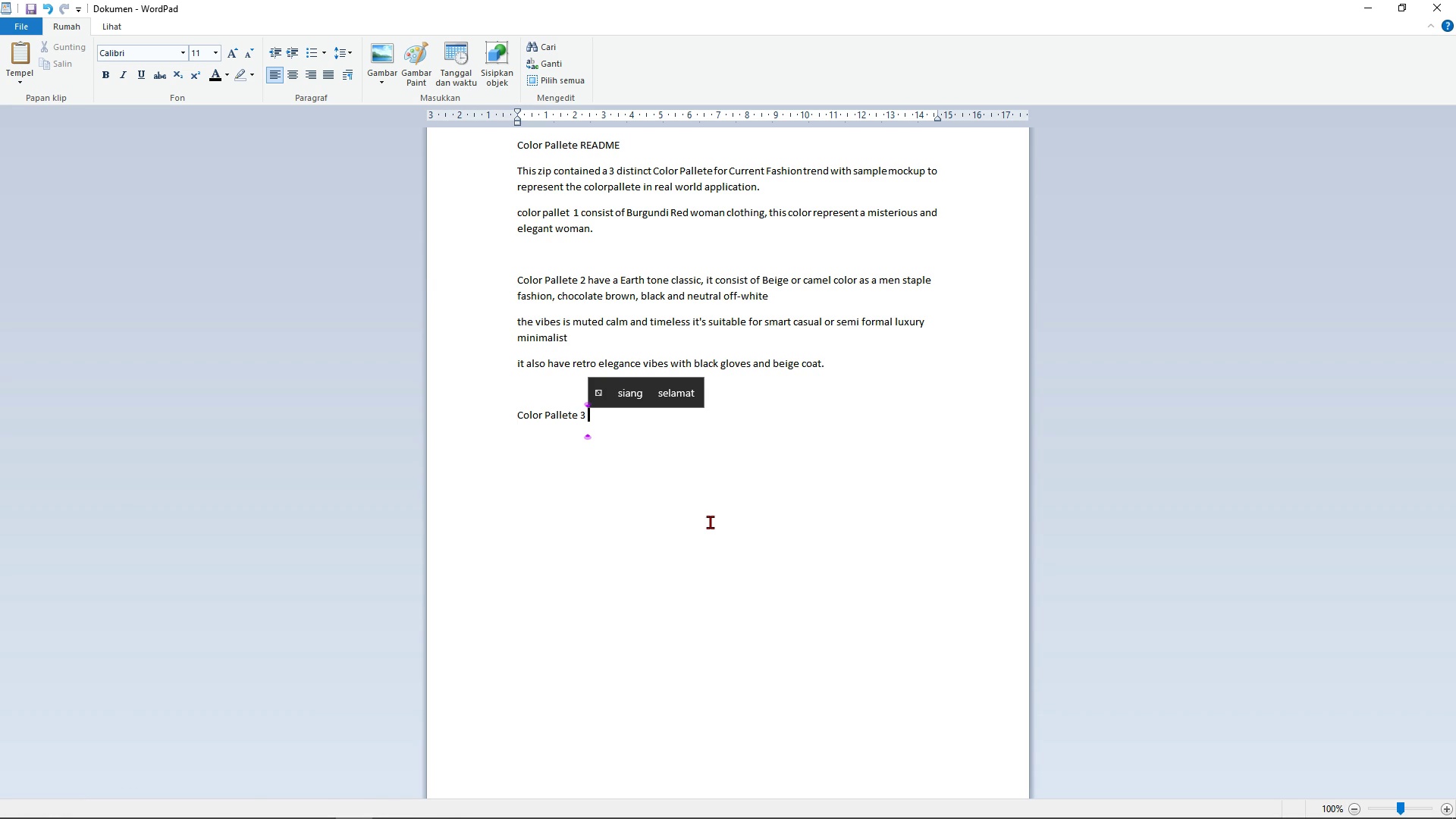 
type( have a green with mix and match color that have street vibes )
 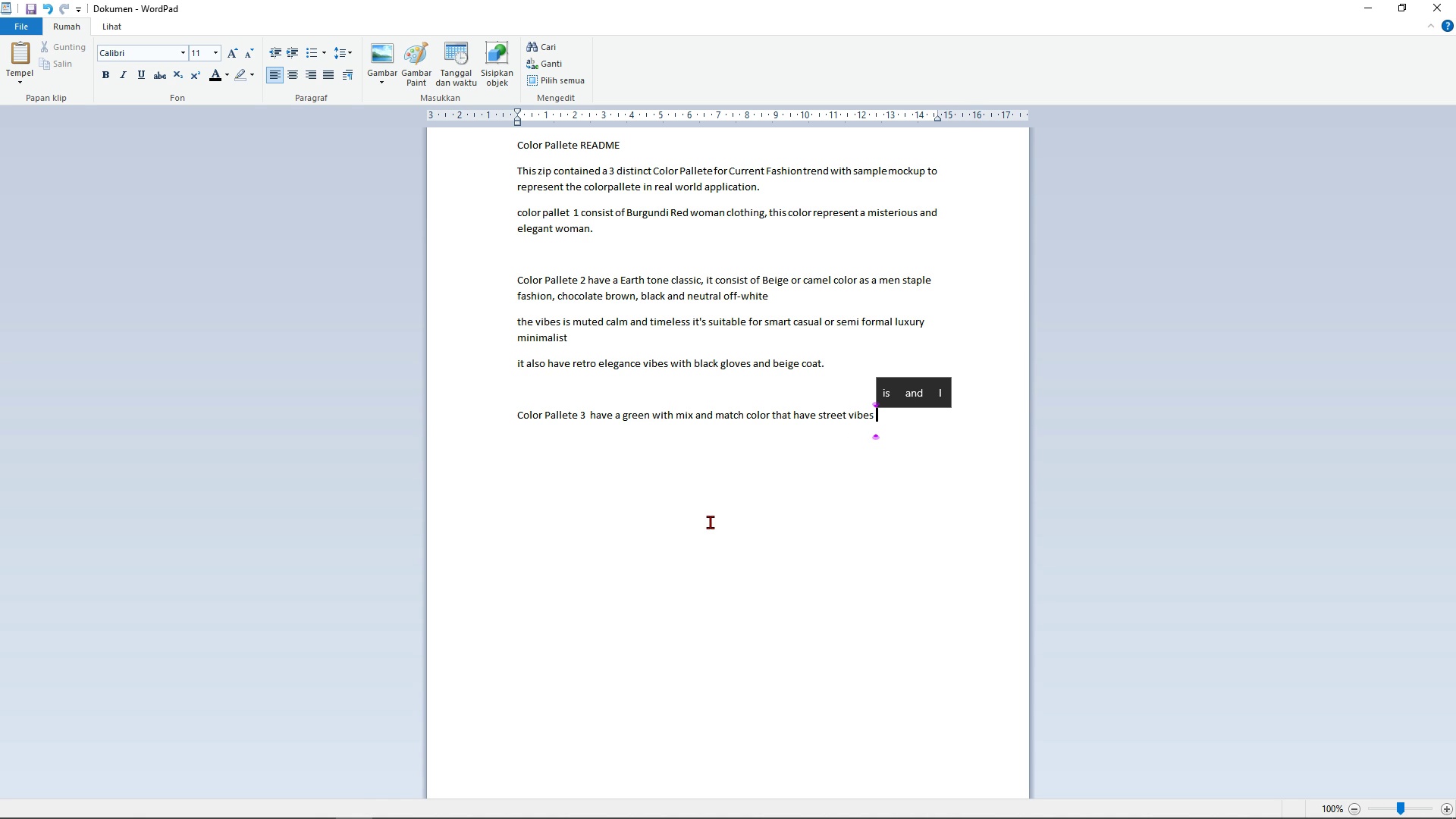 
wait(11.99)
 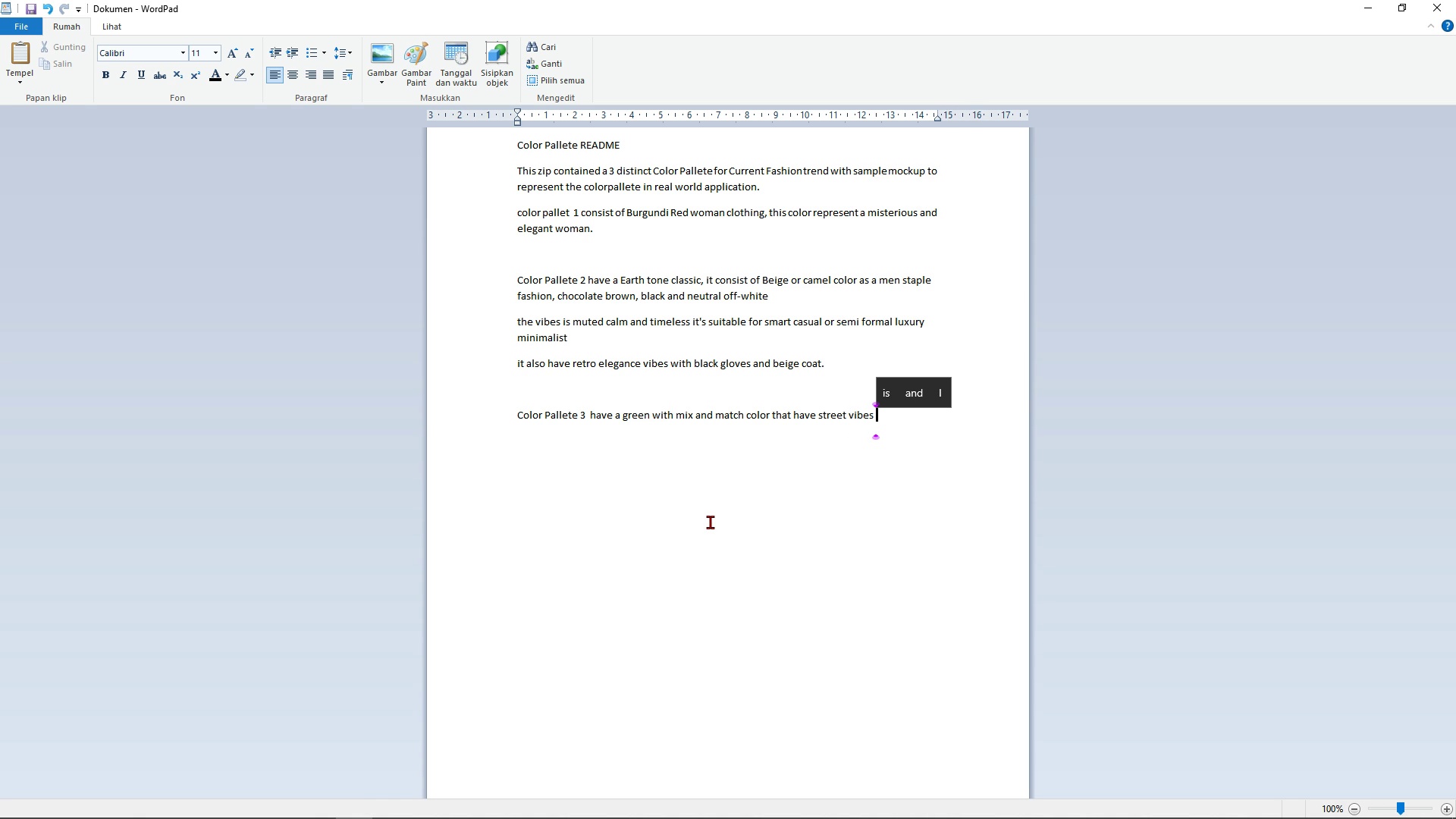 
left_click([34, 6])
 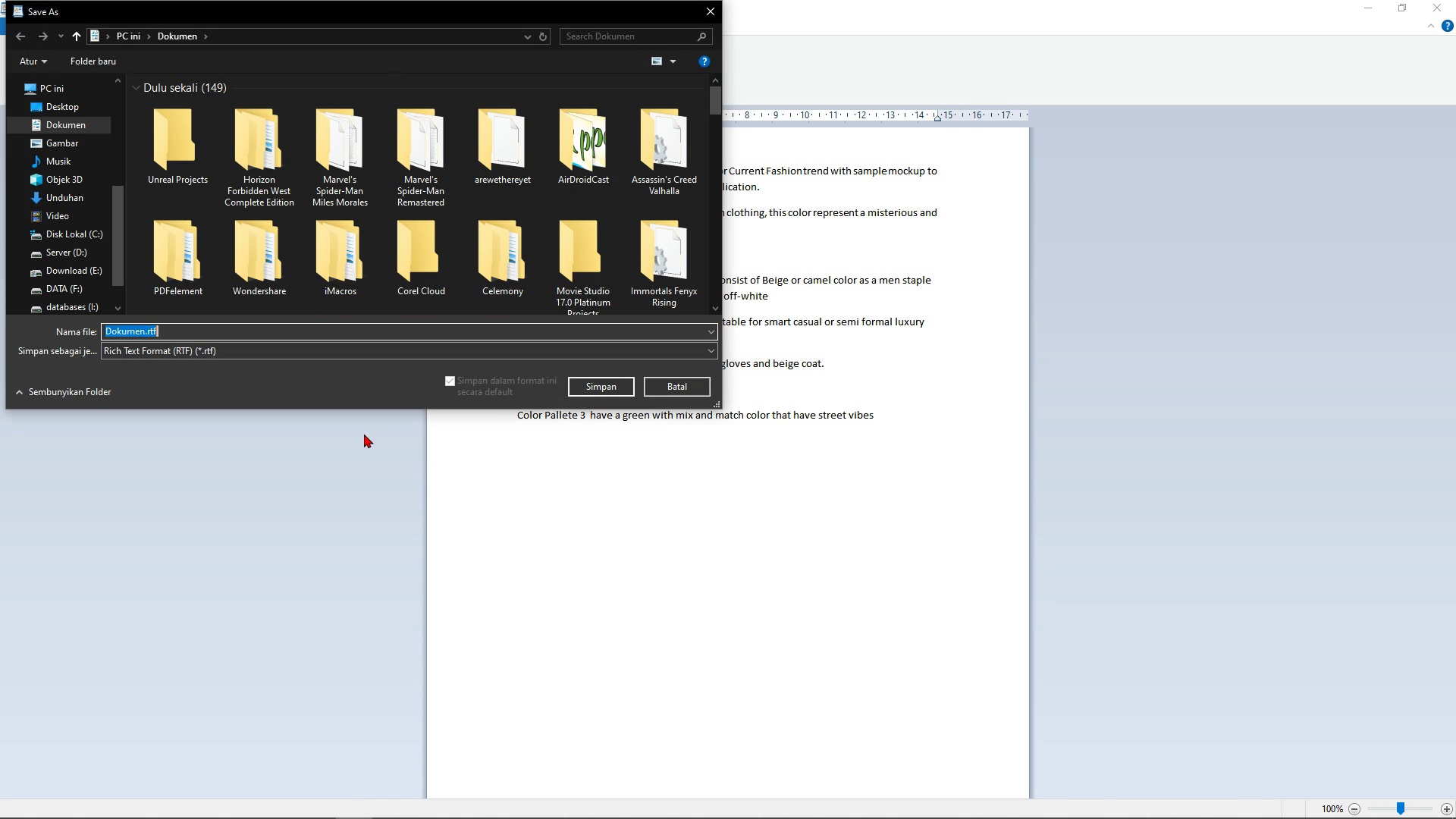 
type(README)
 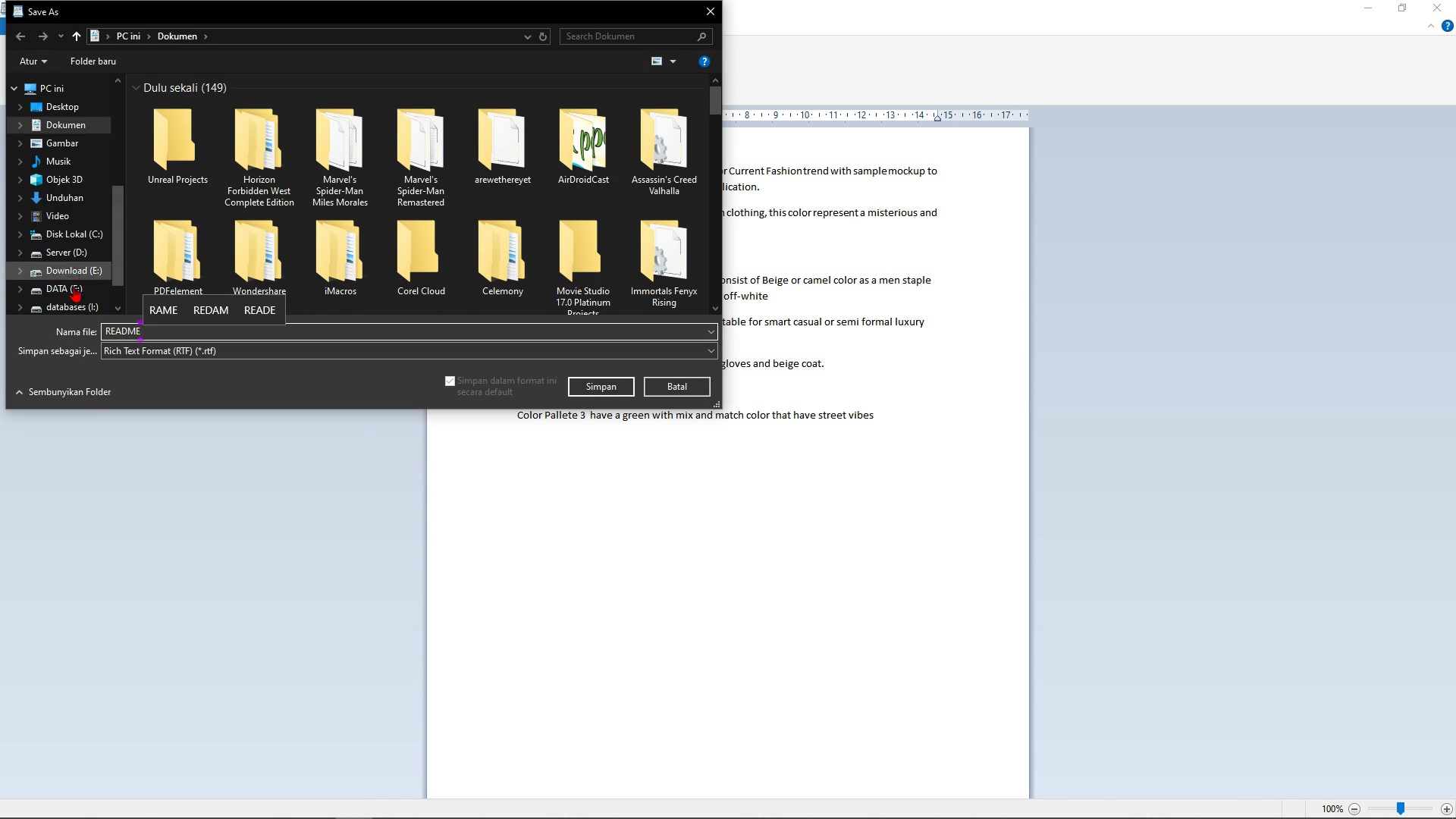 
left_click([93, 274])
 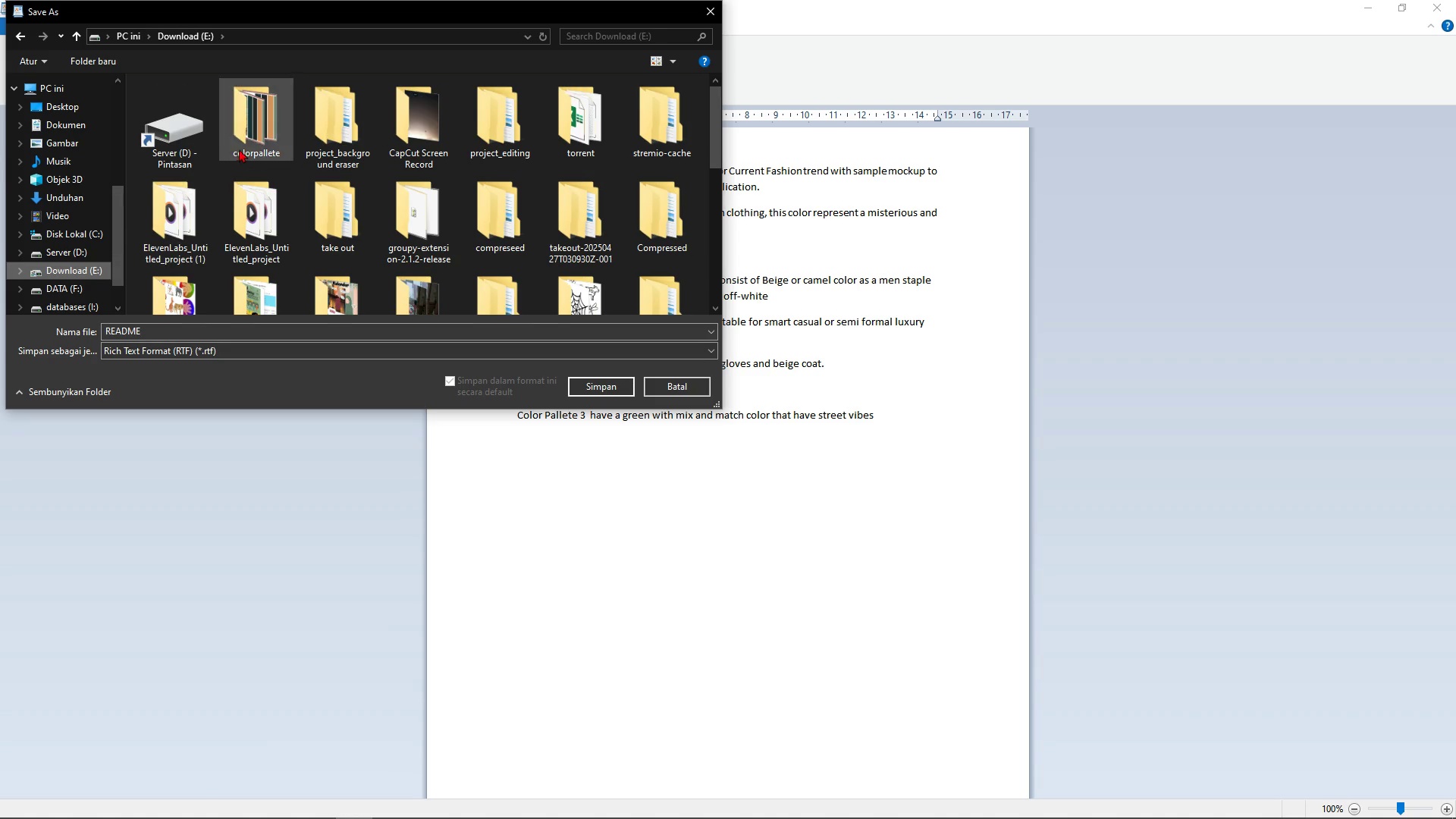 
double_click([241, 146])
 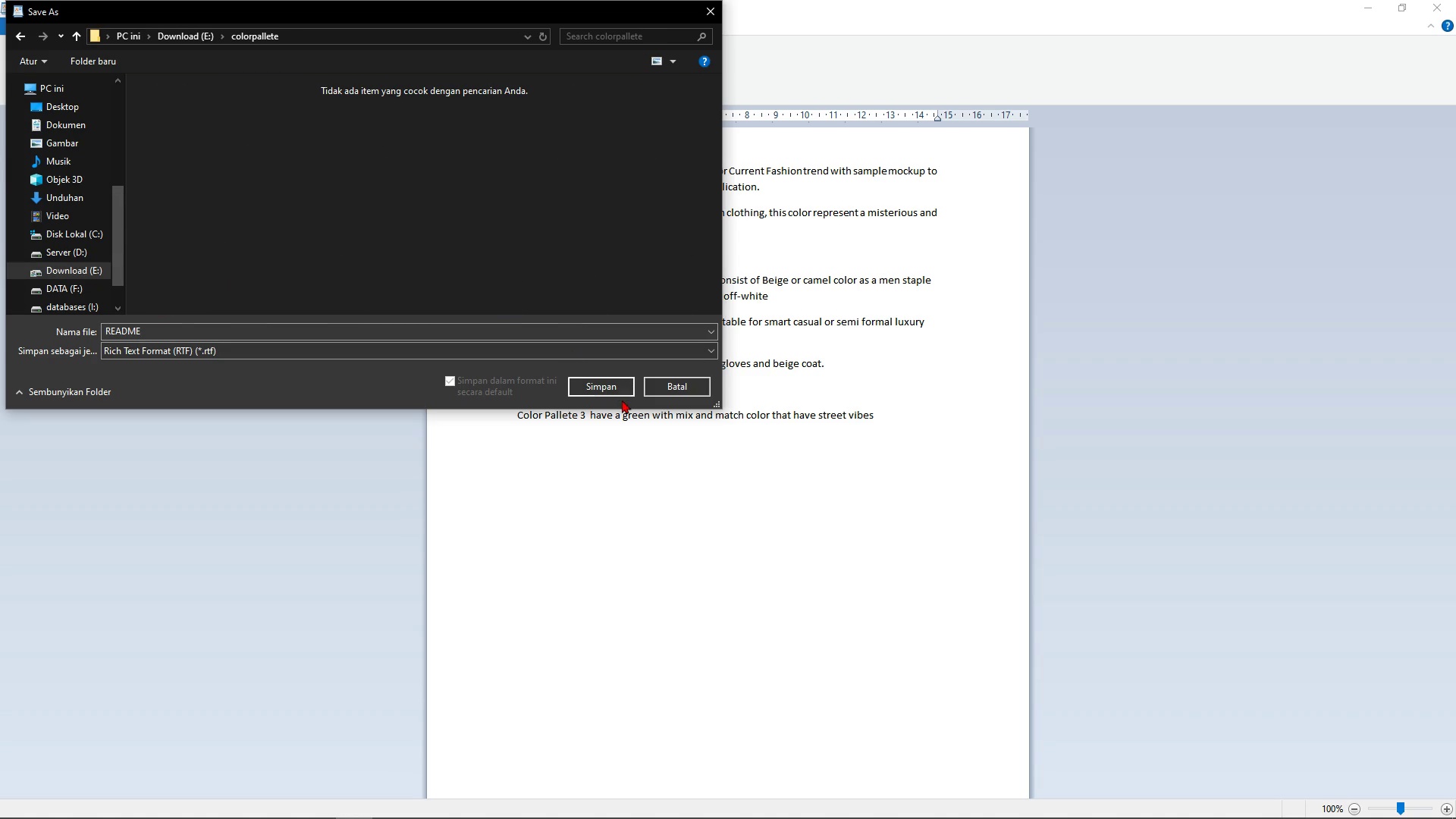 
left_click([601, 388])
 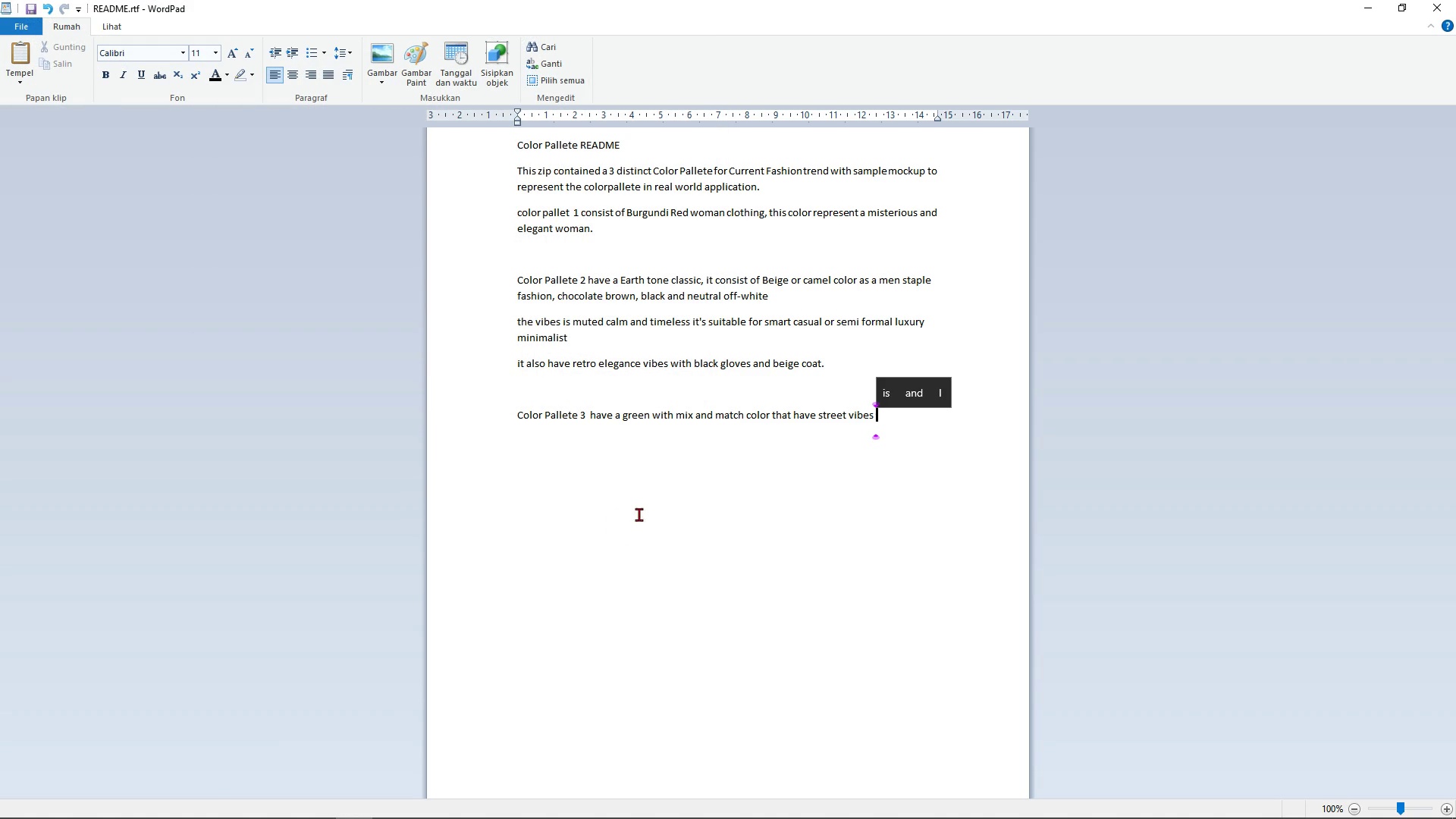 
left_click([617, 542])
 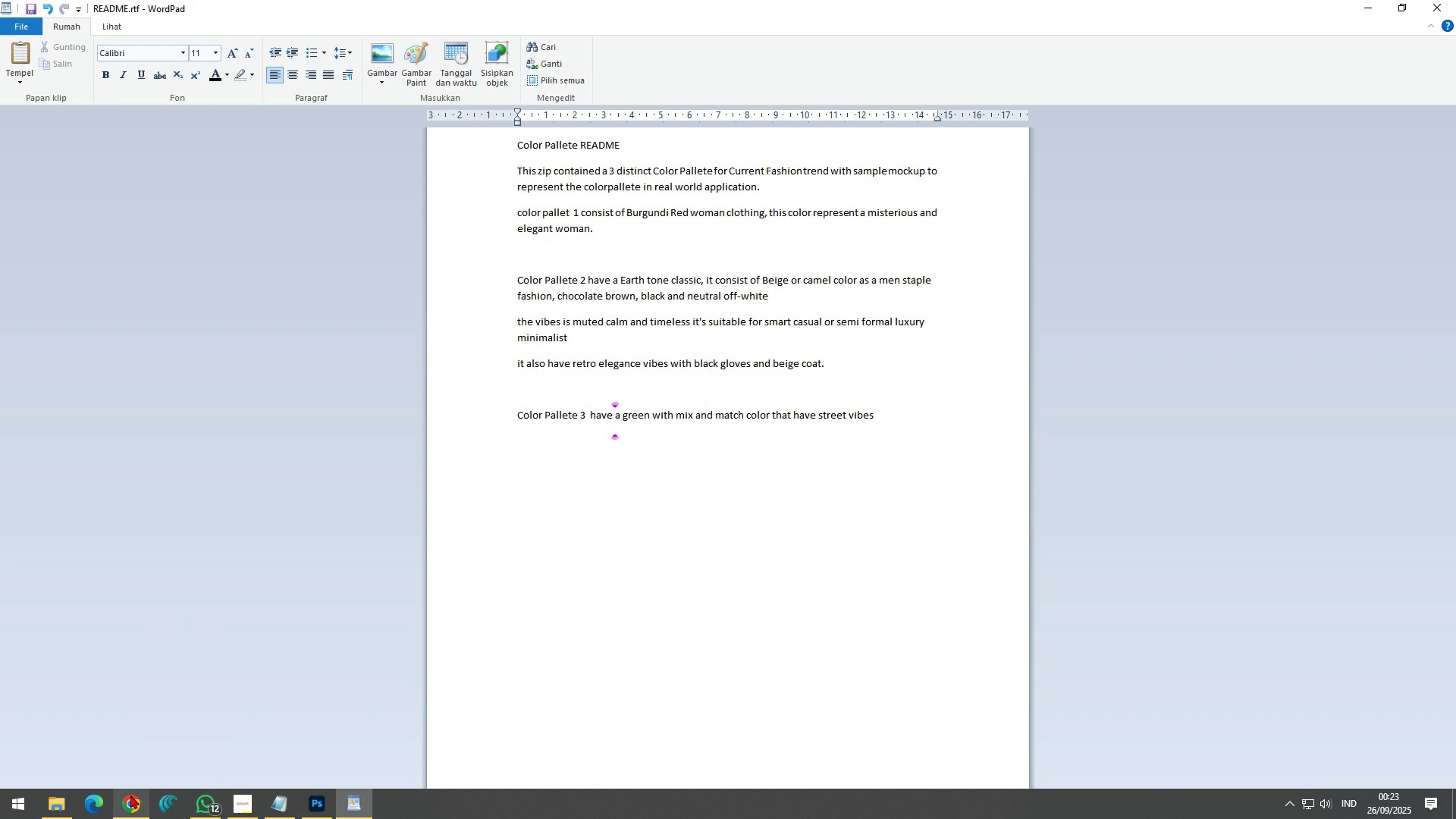 
left_click([63, 802])
 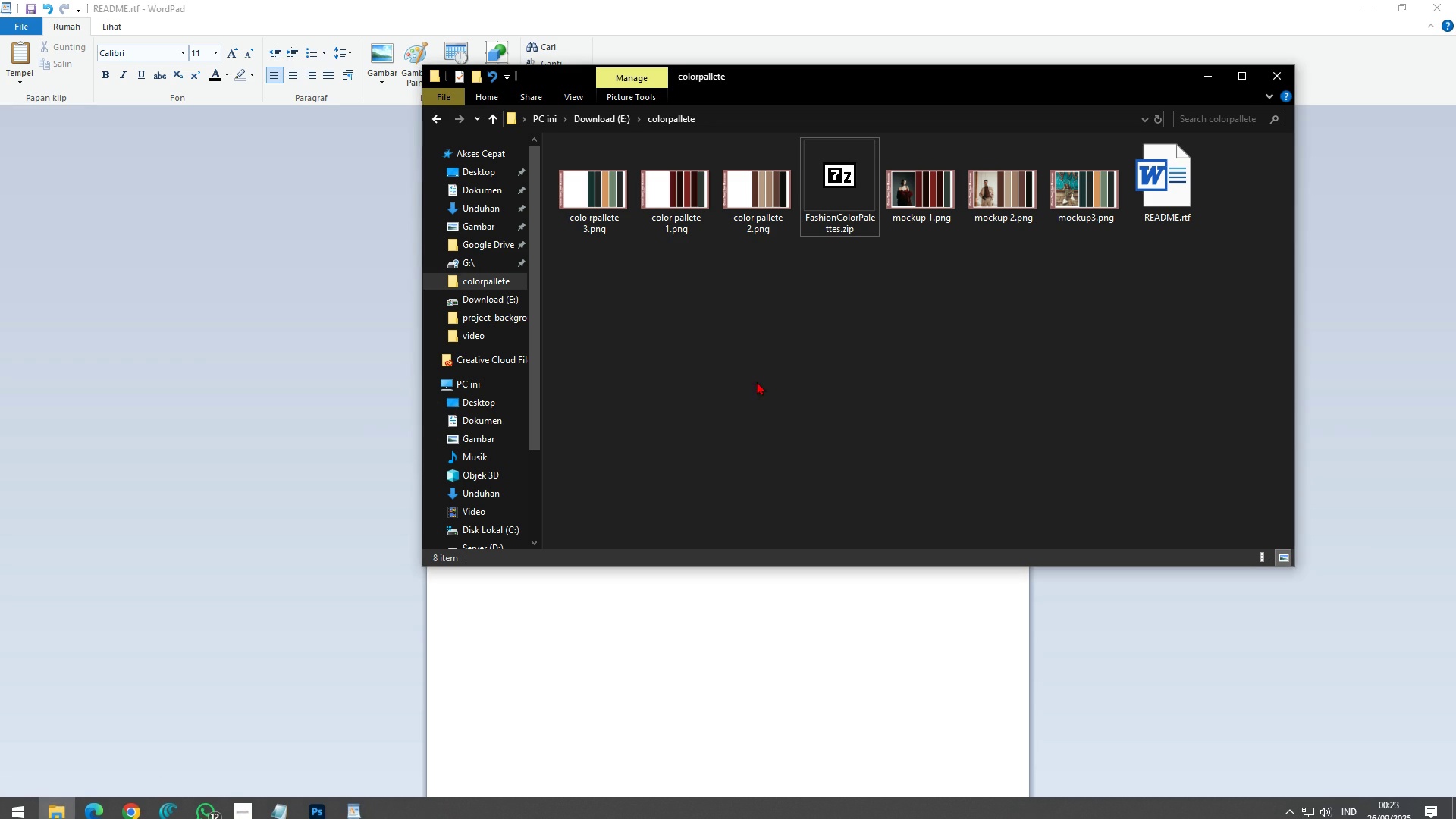 
left_click([769, 376])
 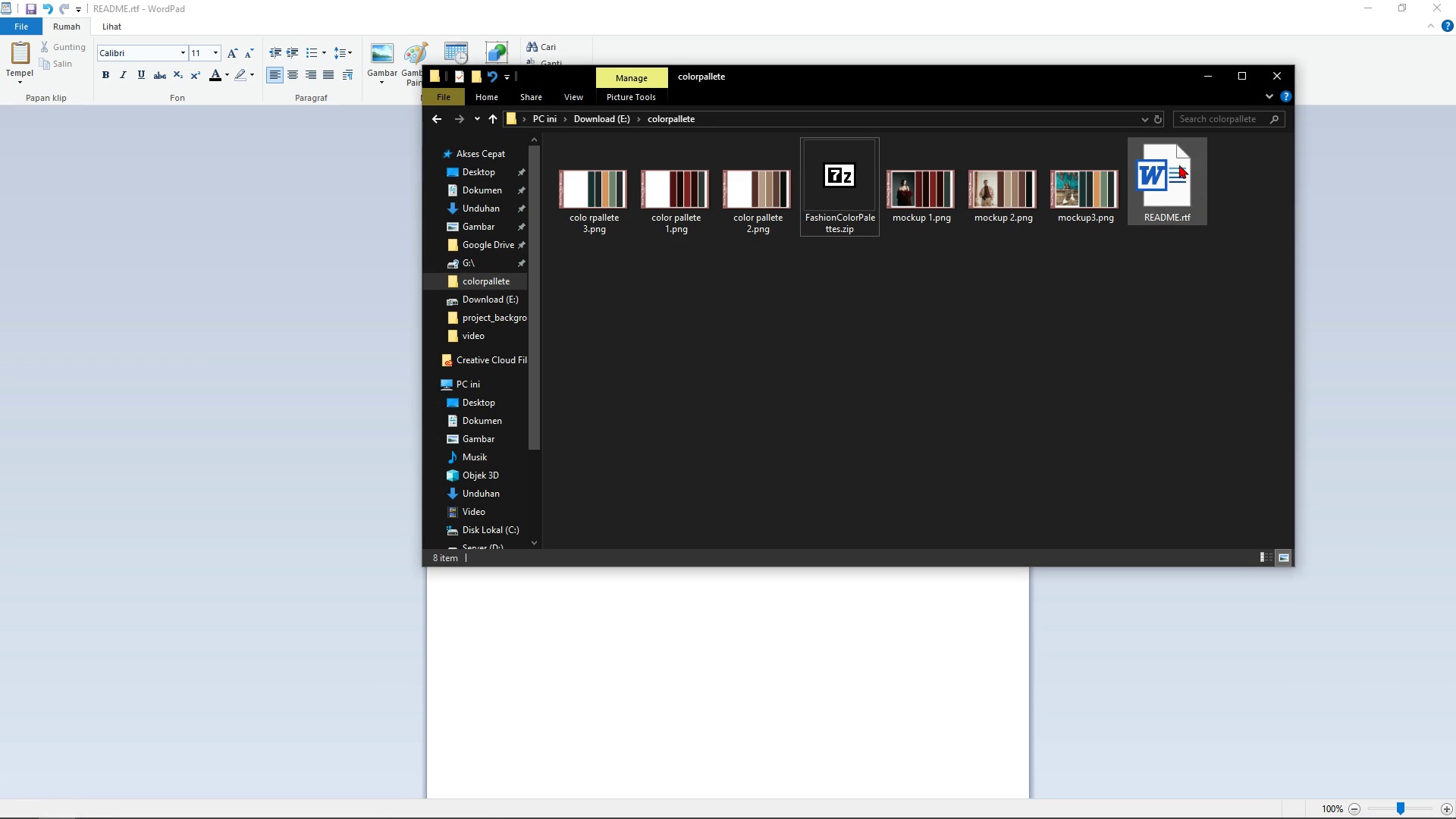 
left_click([1179, 165])
 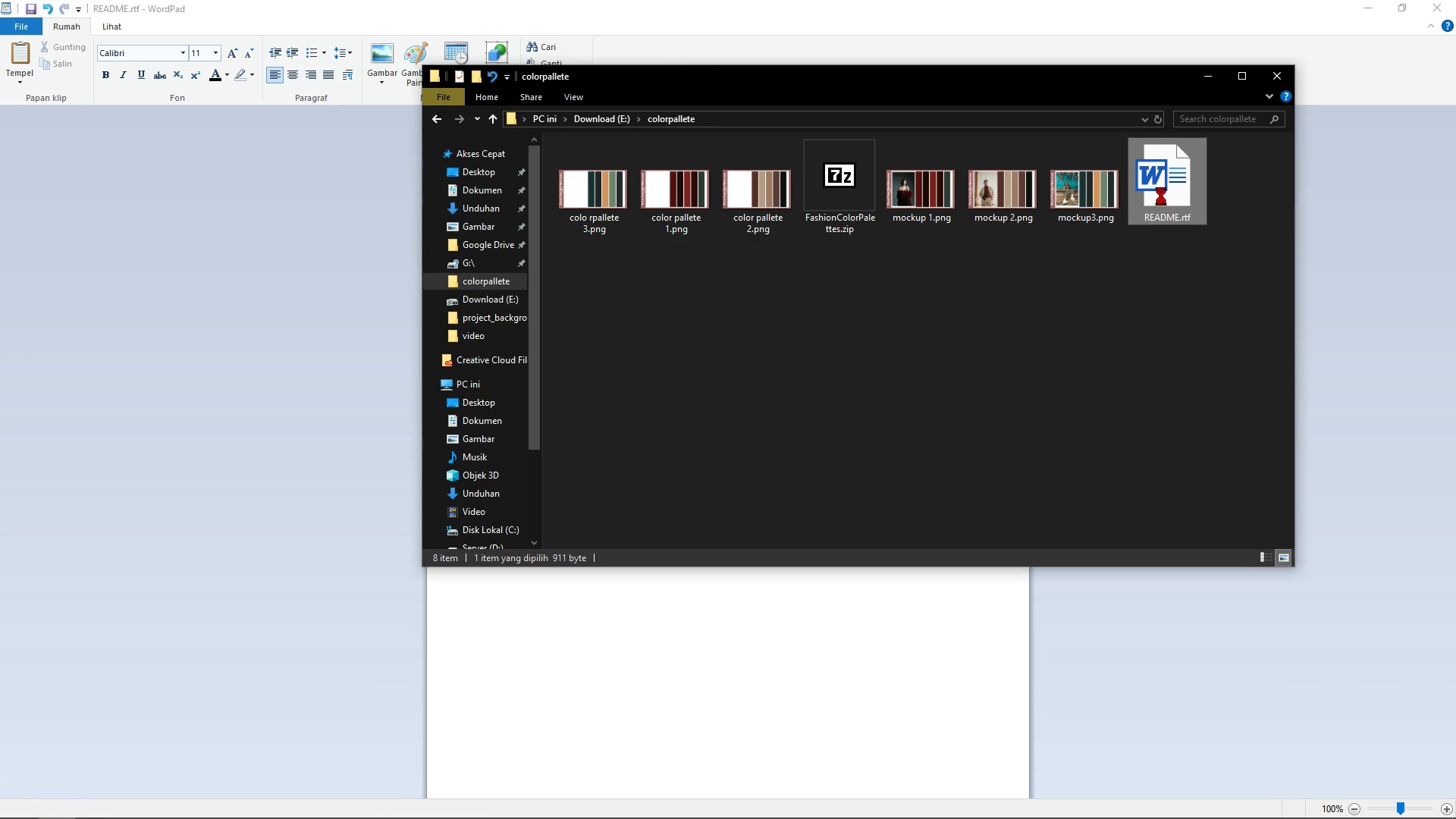 
right_click([1161, 196])
 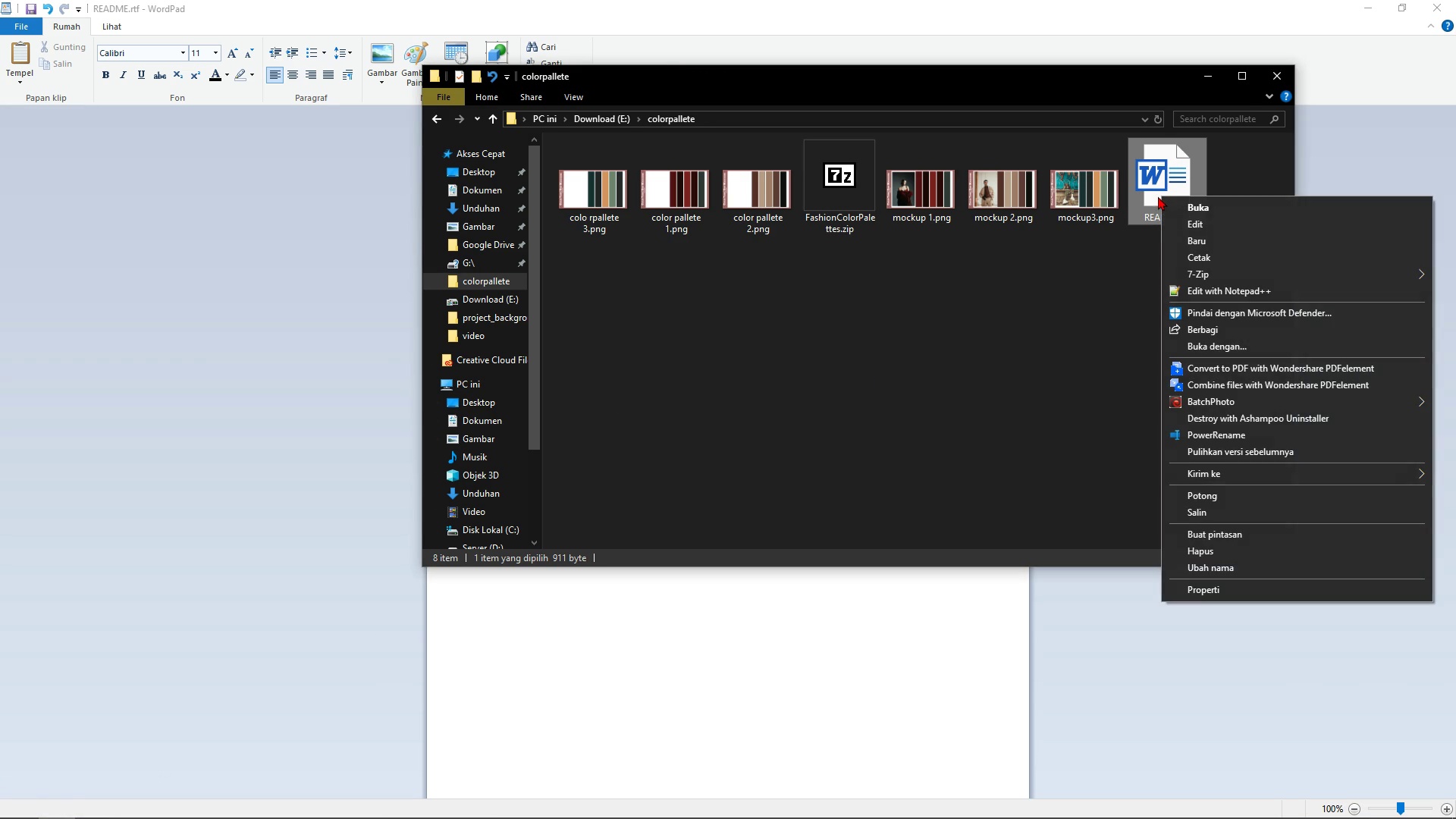 
left_click([931, 381])
 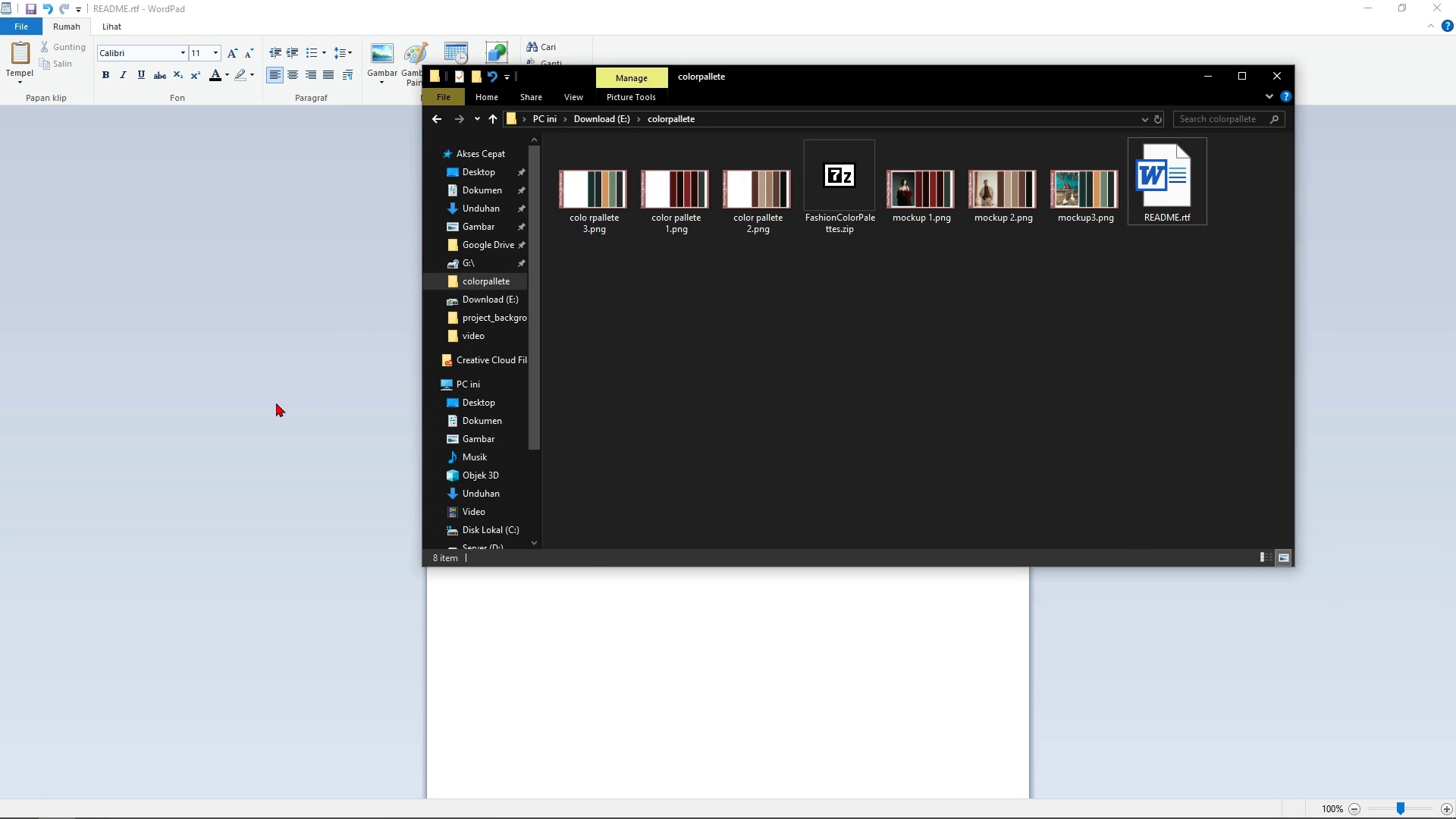 
double_click([276, 403])
 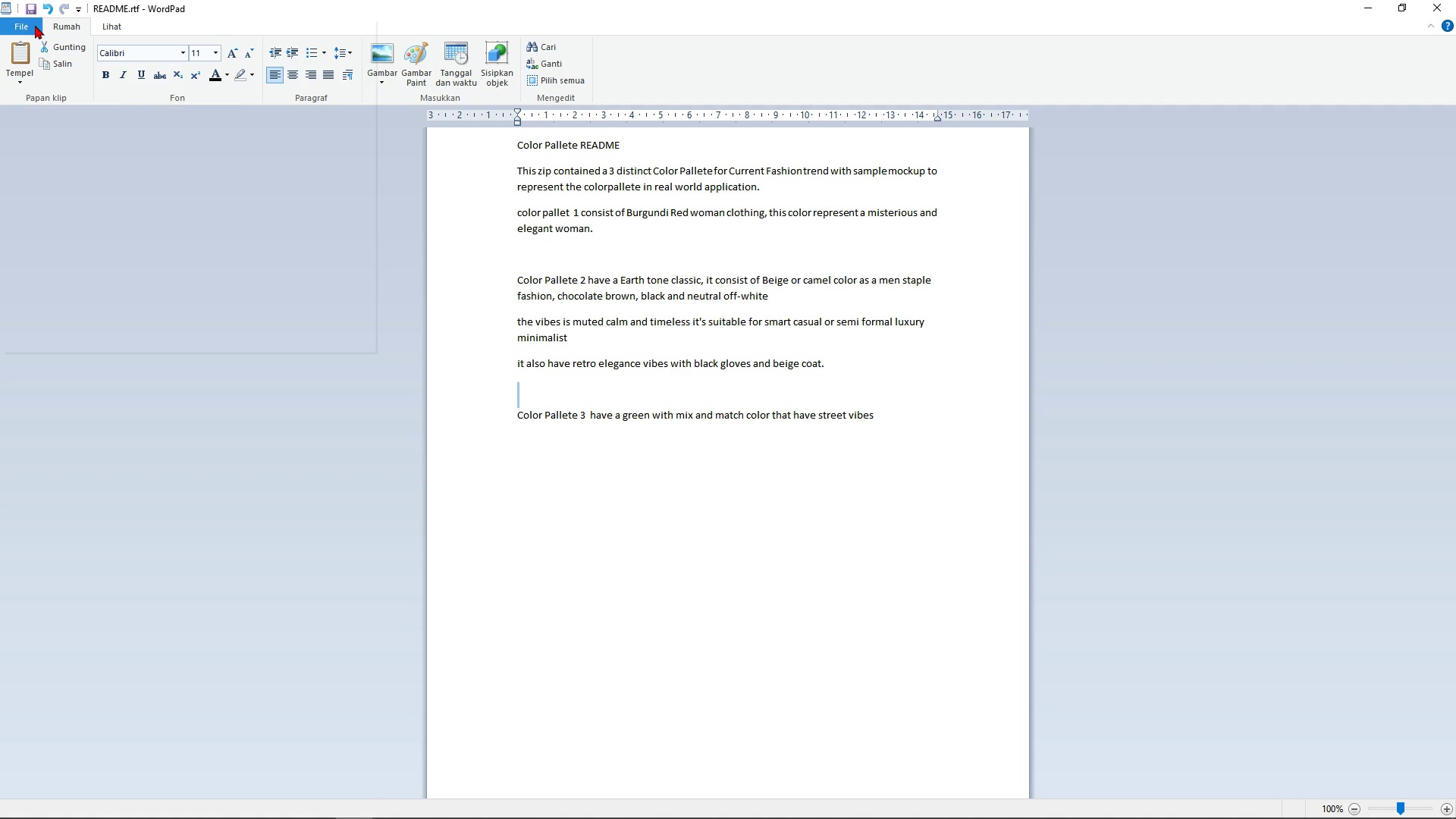 
left_click([35, 25])
 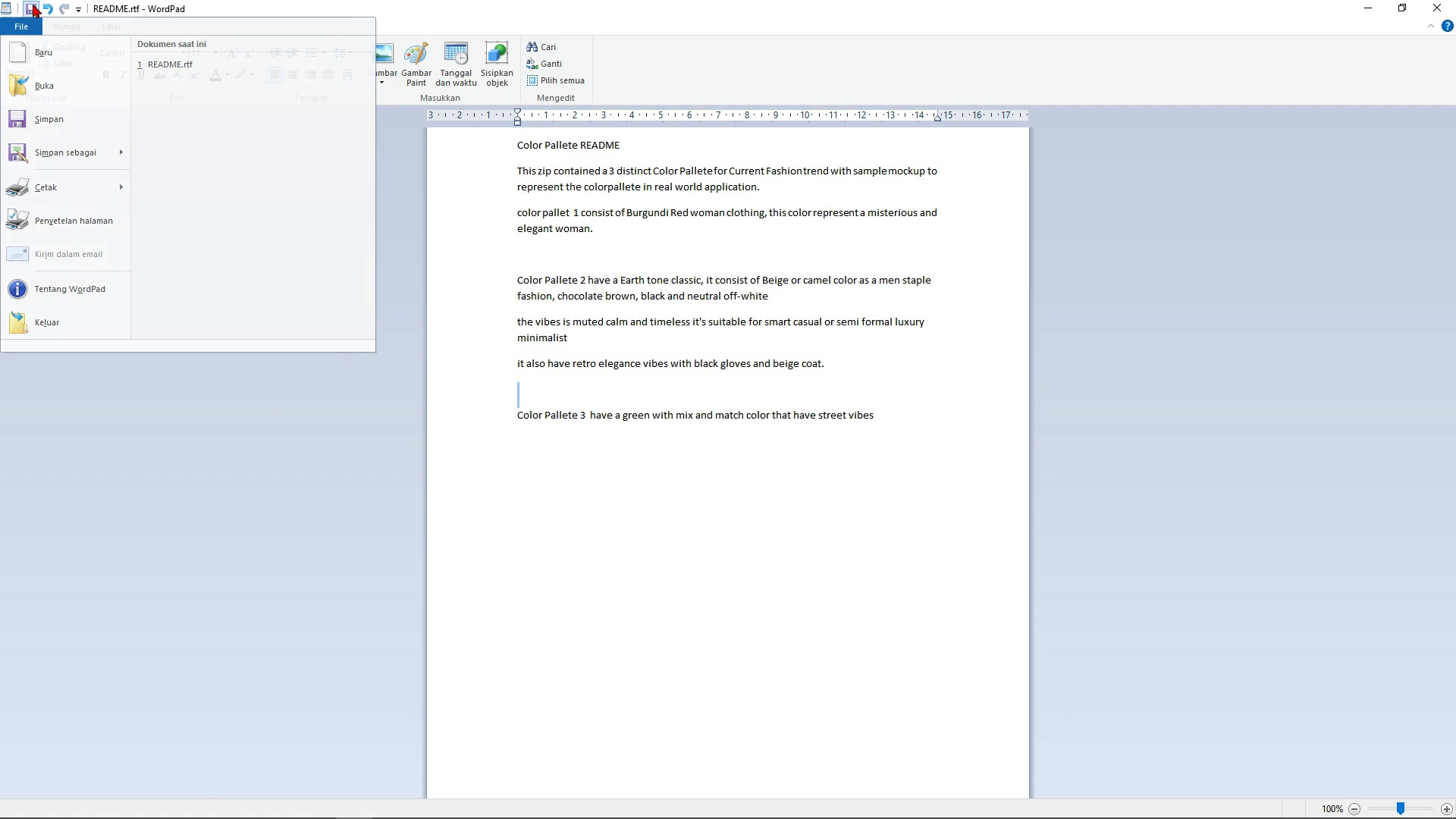 
left_click([33, 4])
 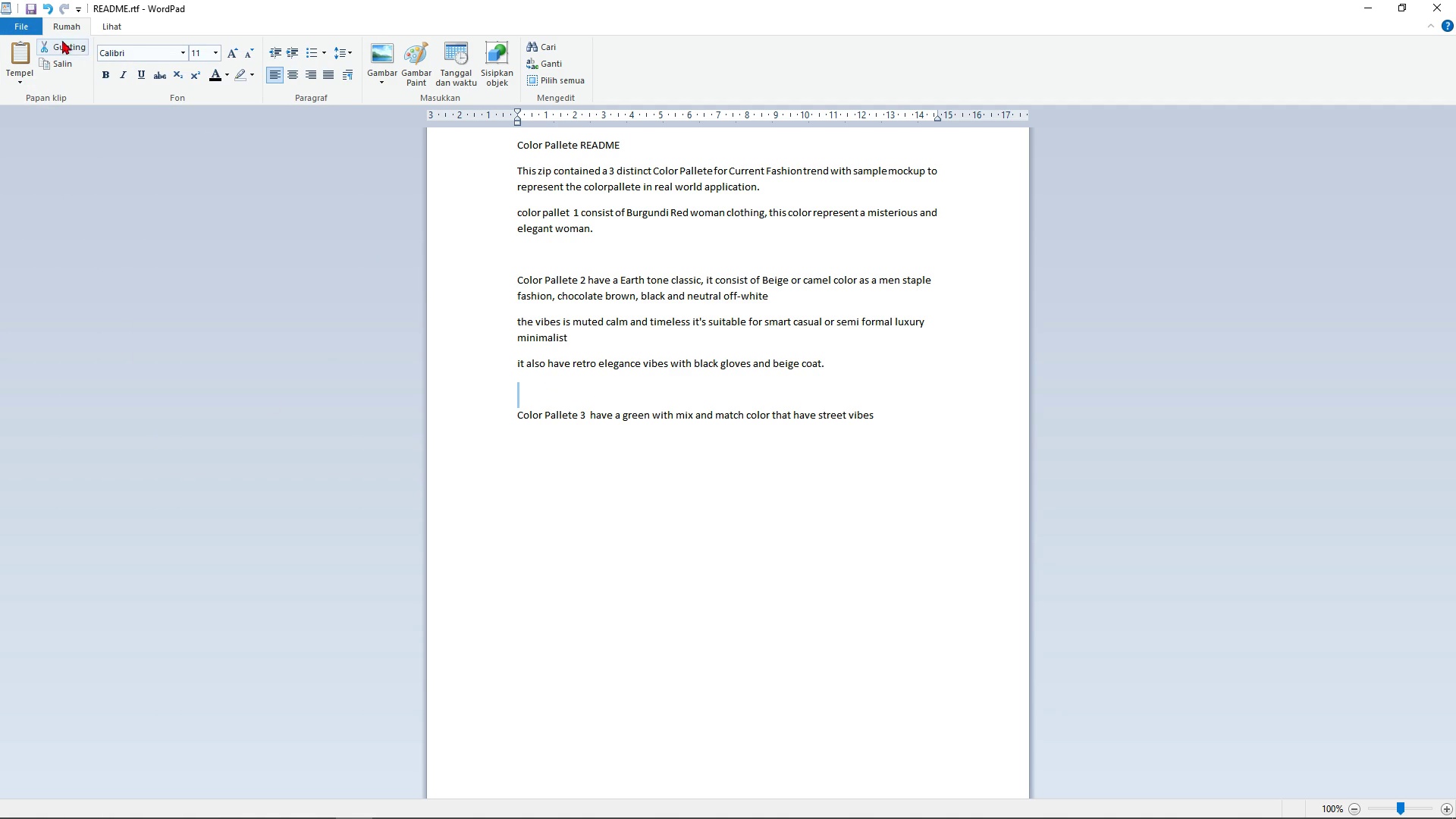 
left_click([27, 26])
 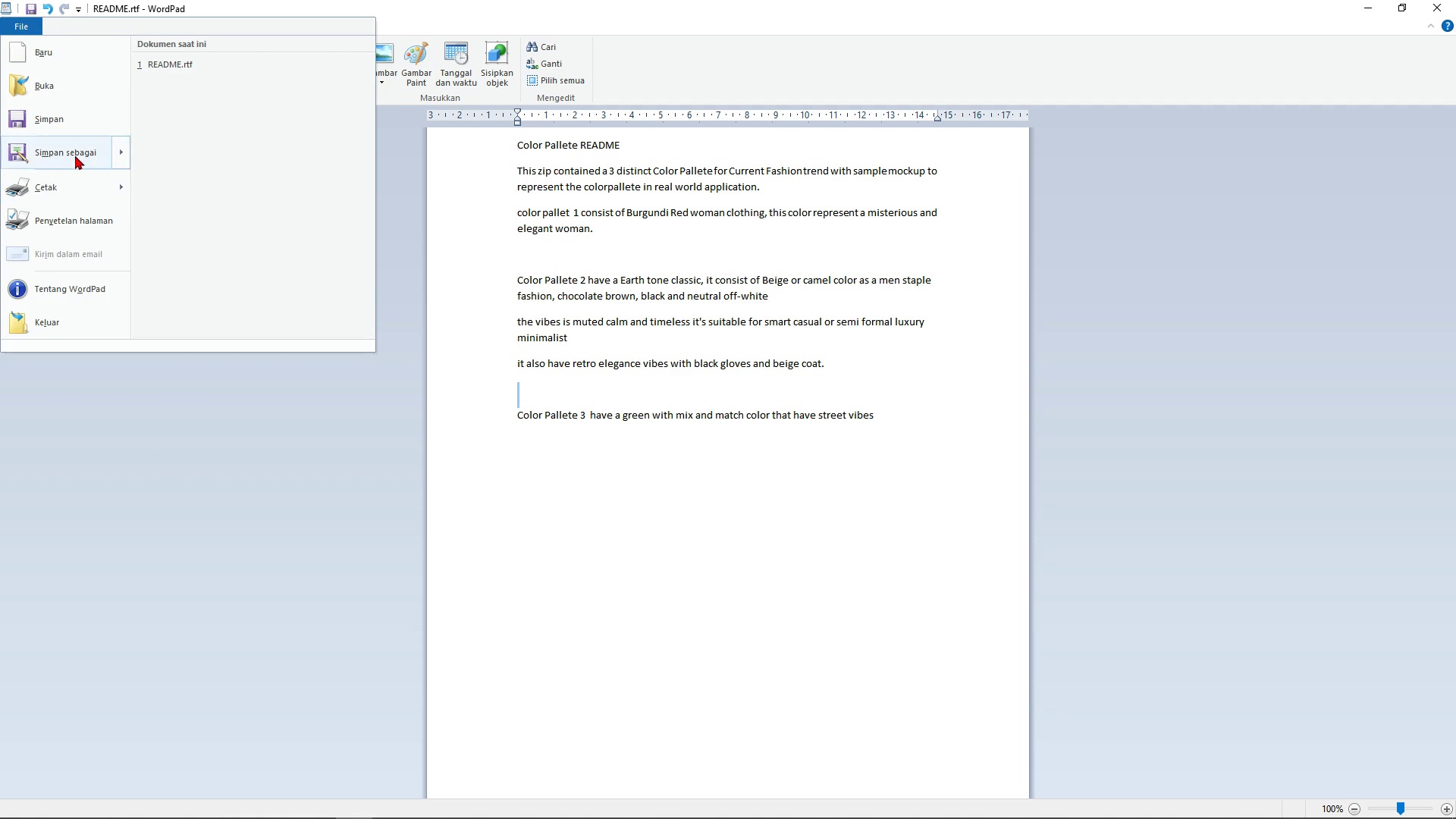 
left_click([75, 155])
 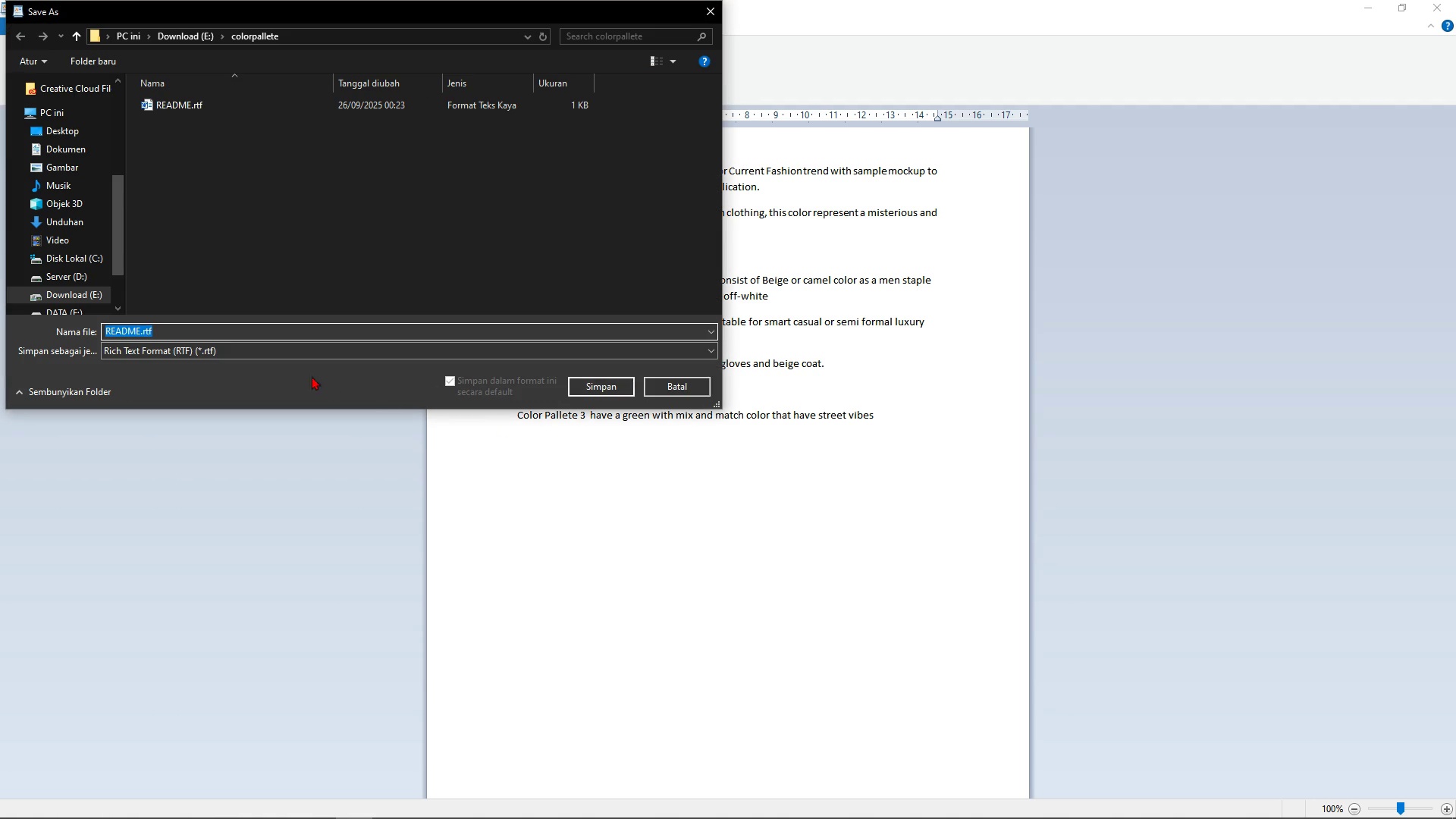 
left_click([308, 350])
 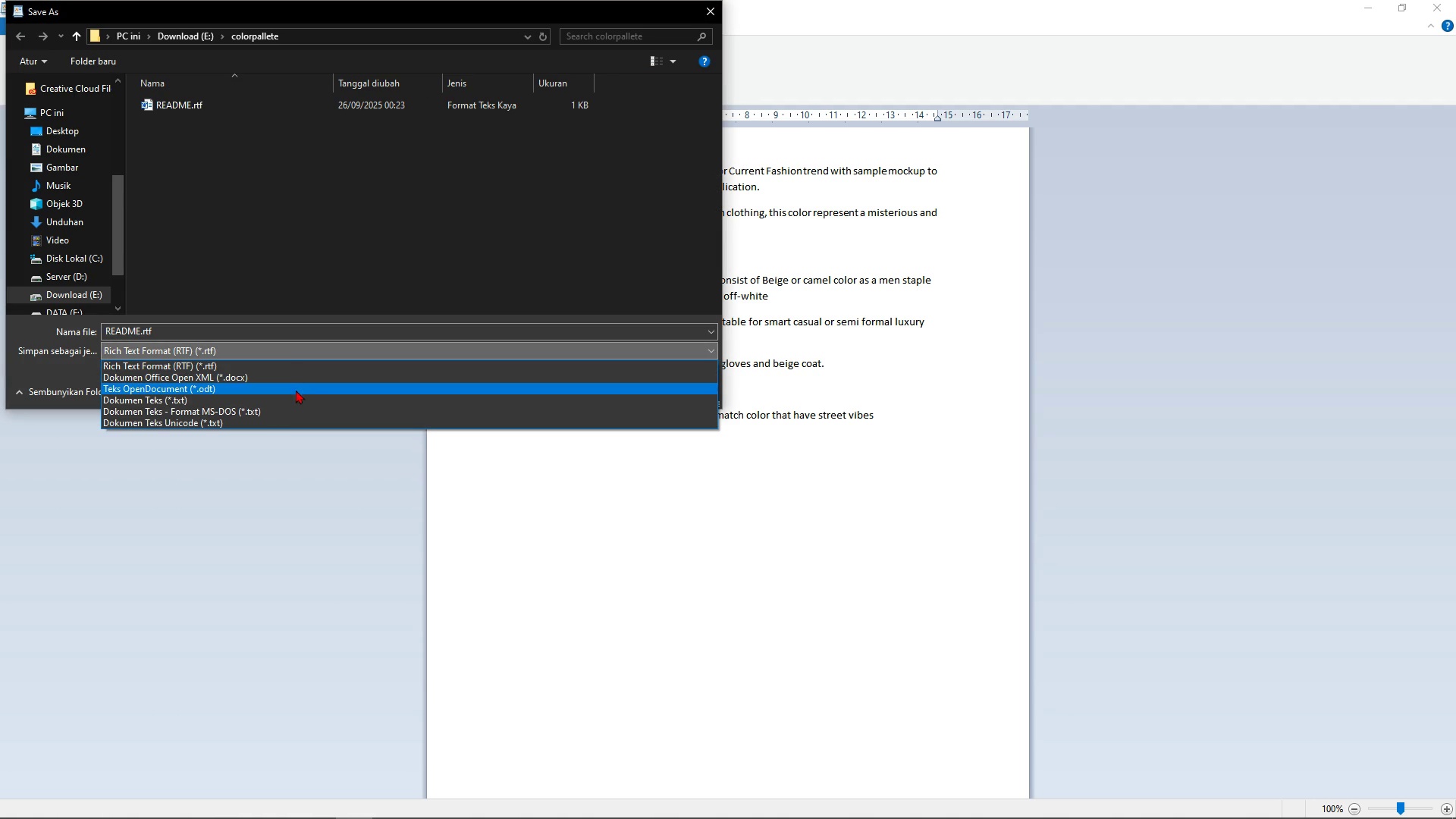 
left_click([296, 396])
 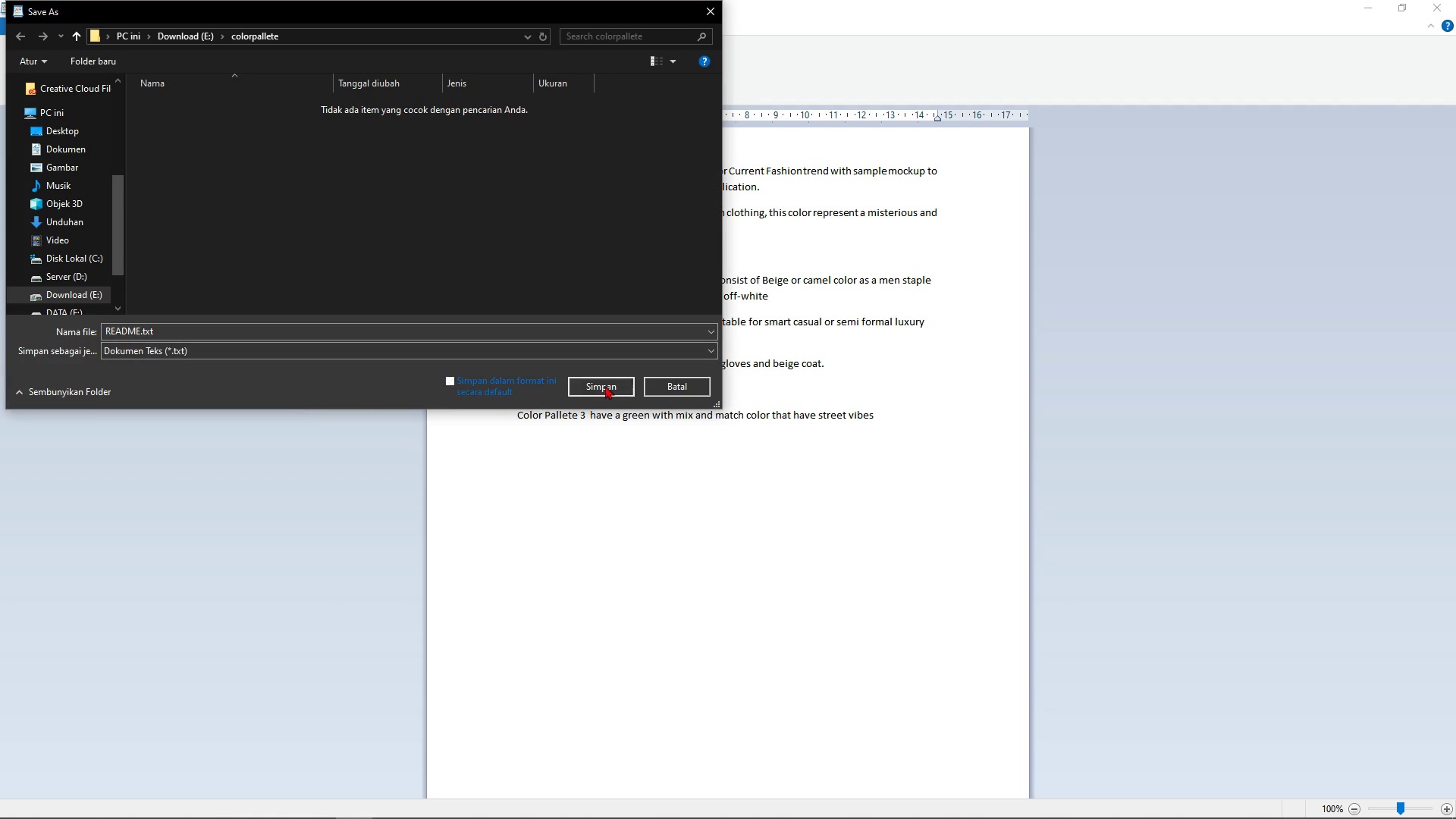 
left_click([605, 385])
 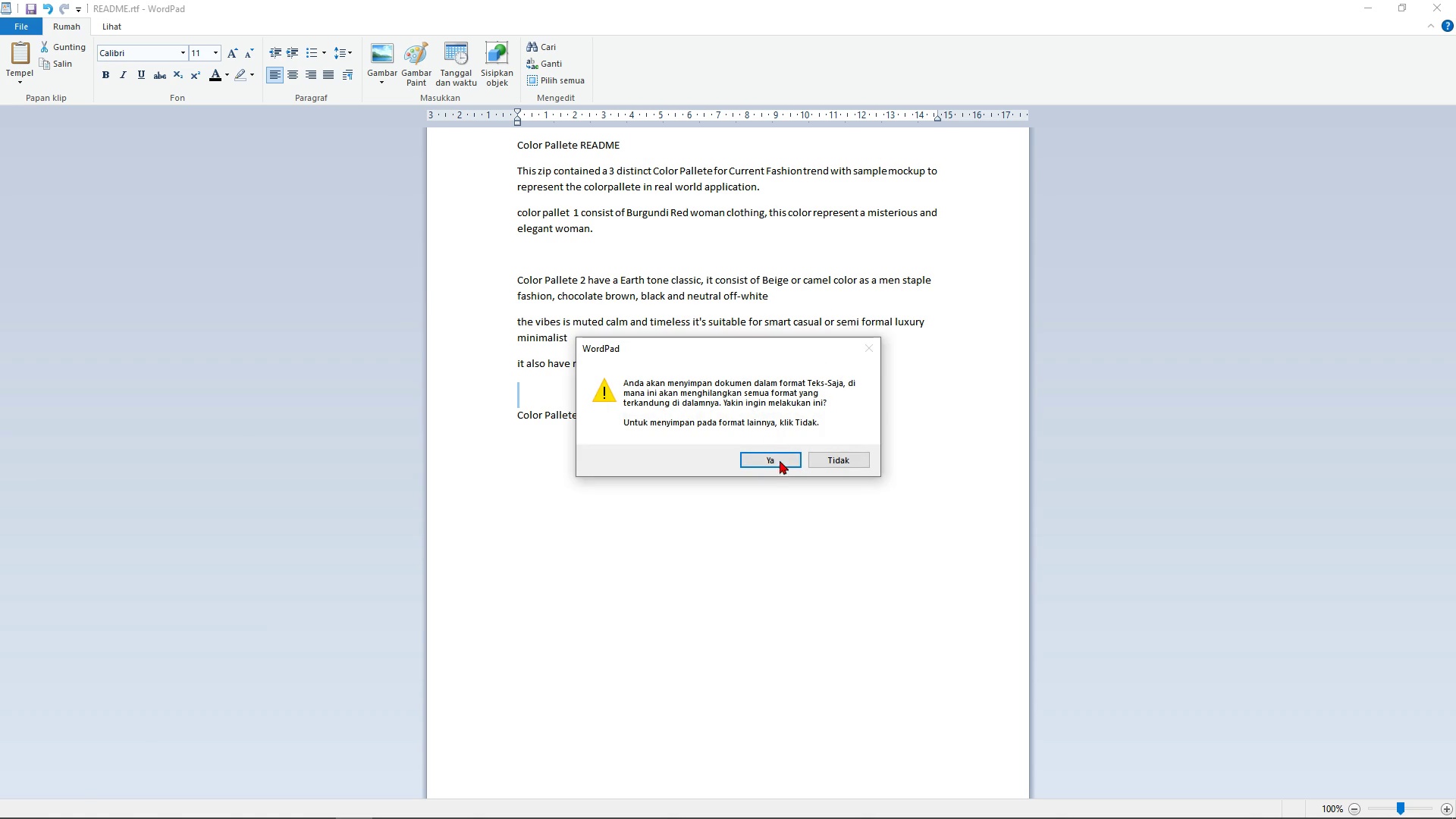 
left_click([779, 463])
 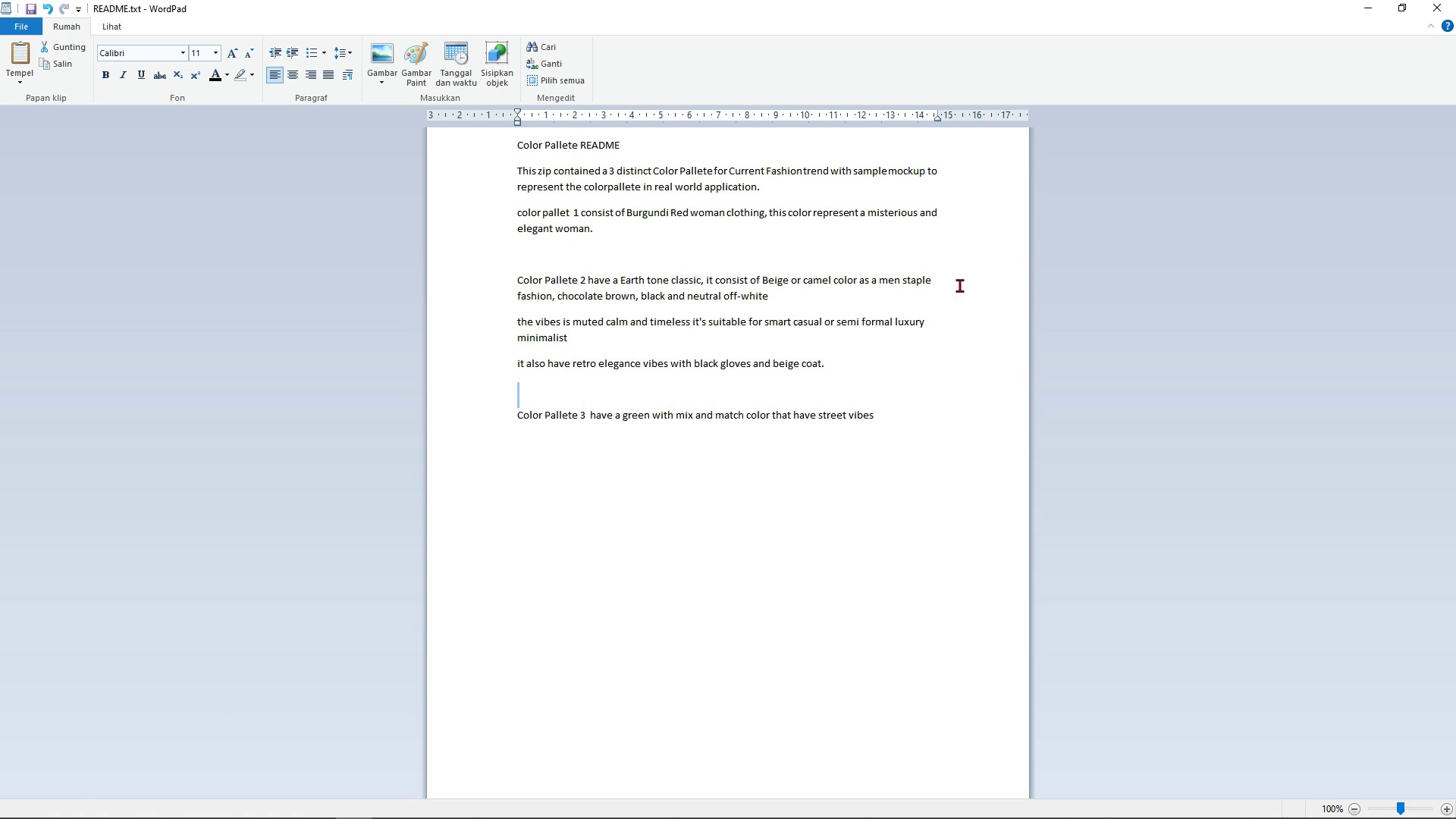 
left_click([883, 287])
 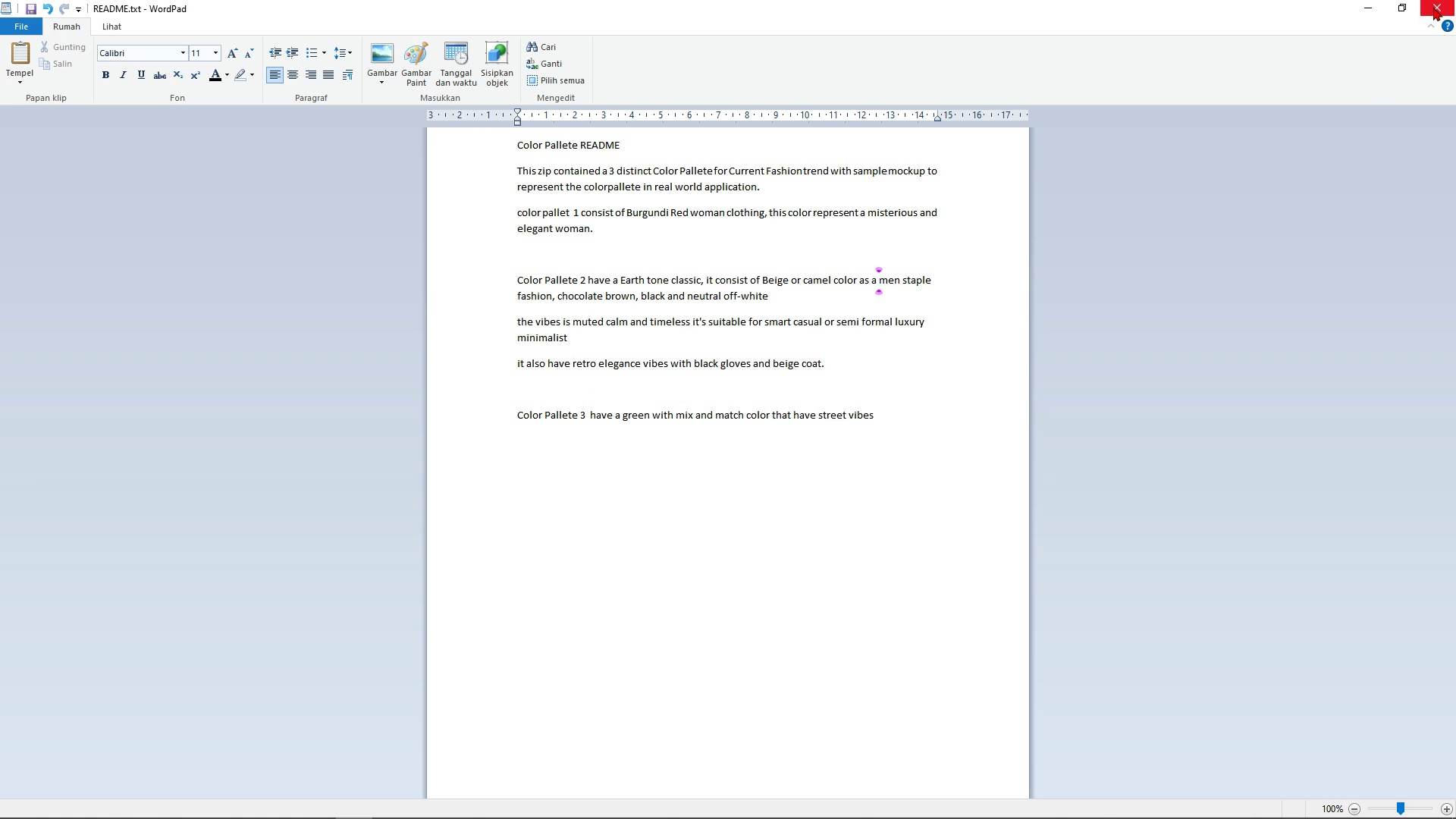 
left_click([1433, 7])
 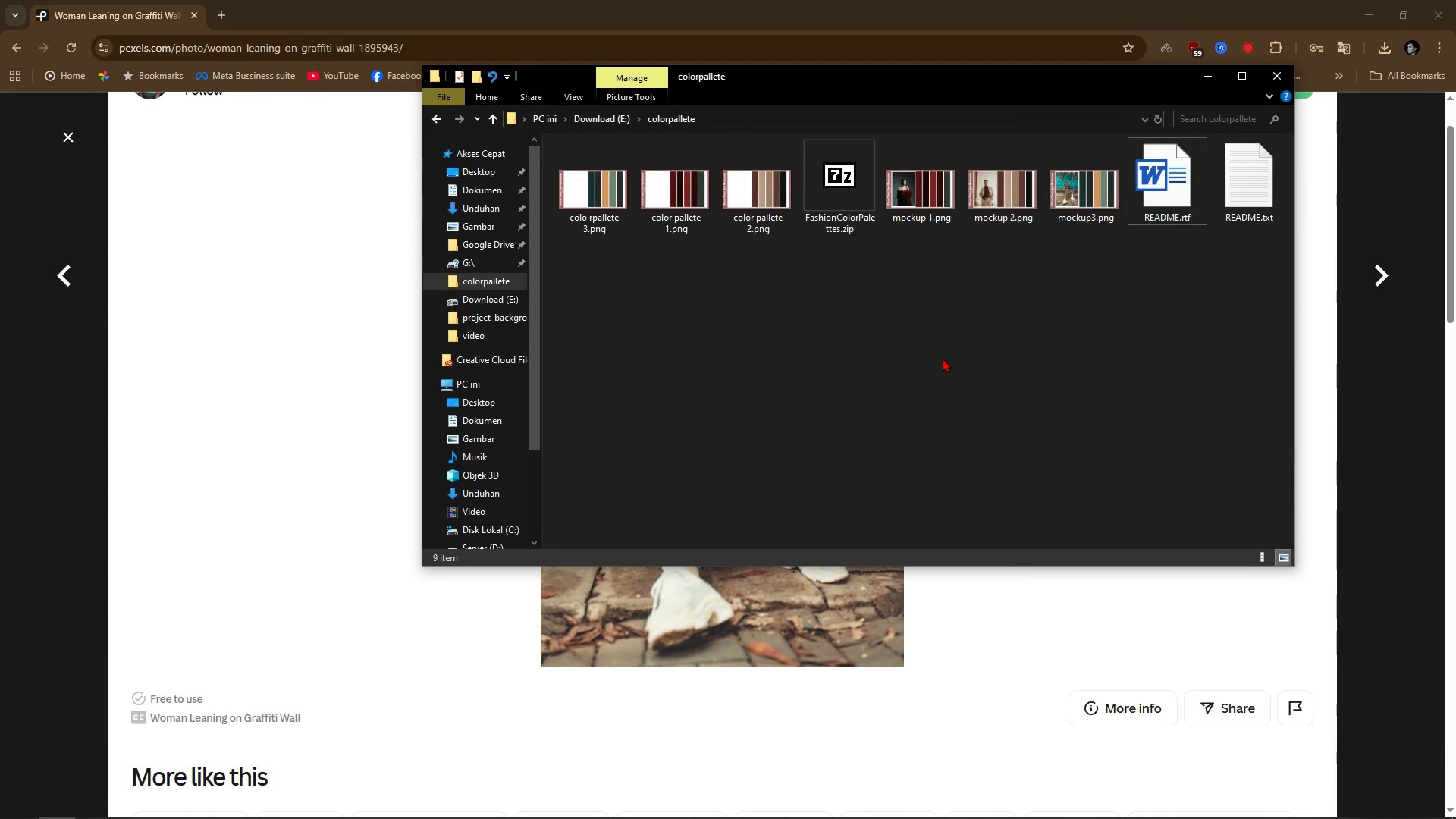 
left_click([944, 358])
 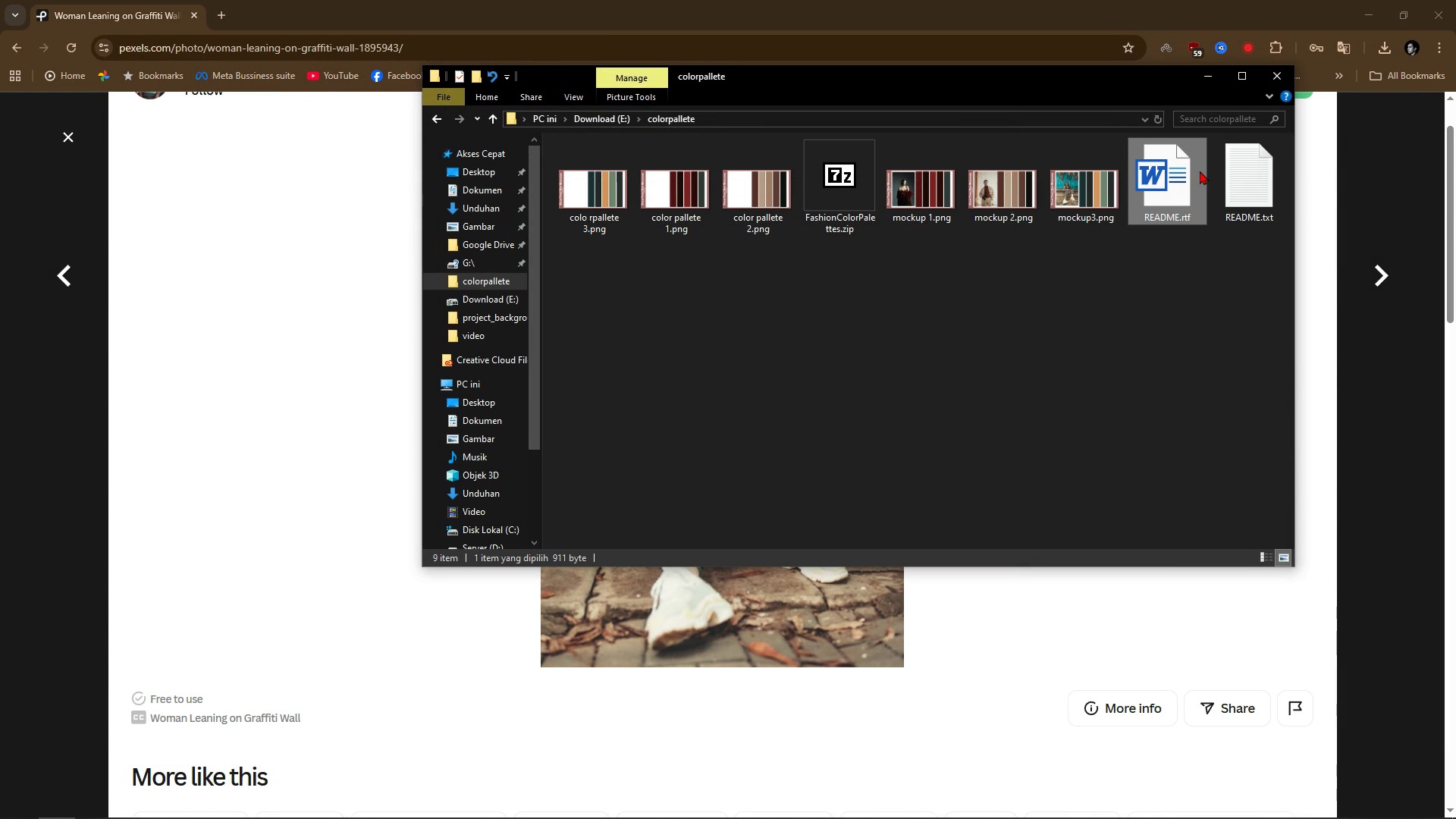 
double_click([1200, 171])
 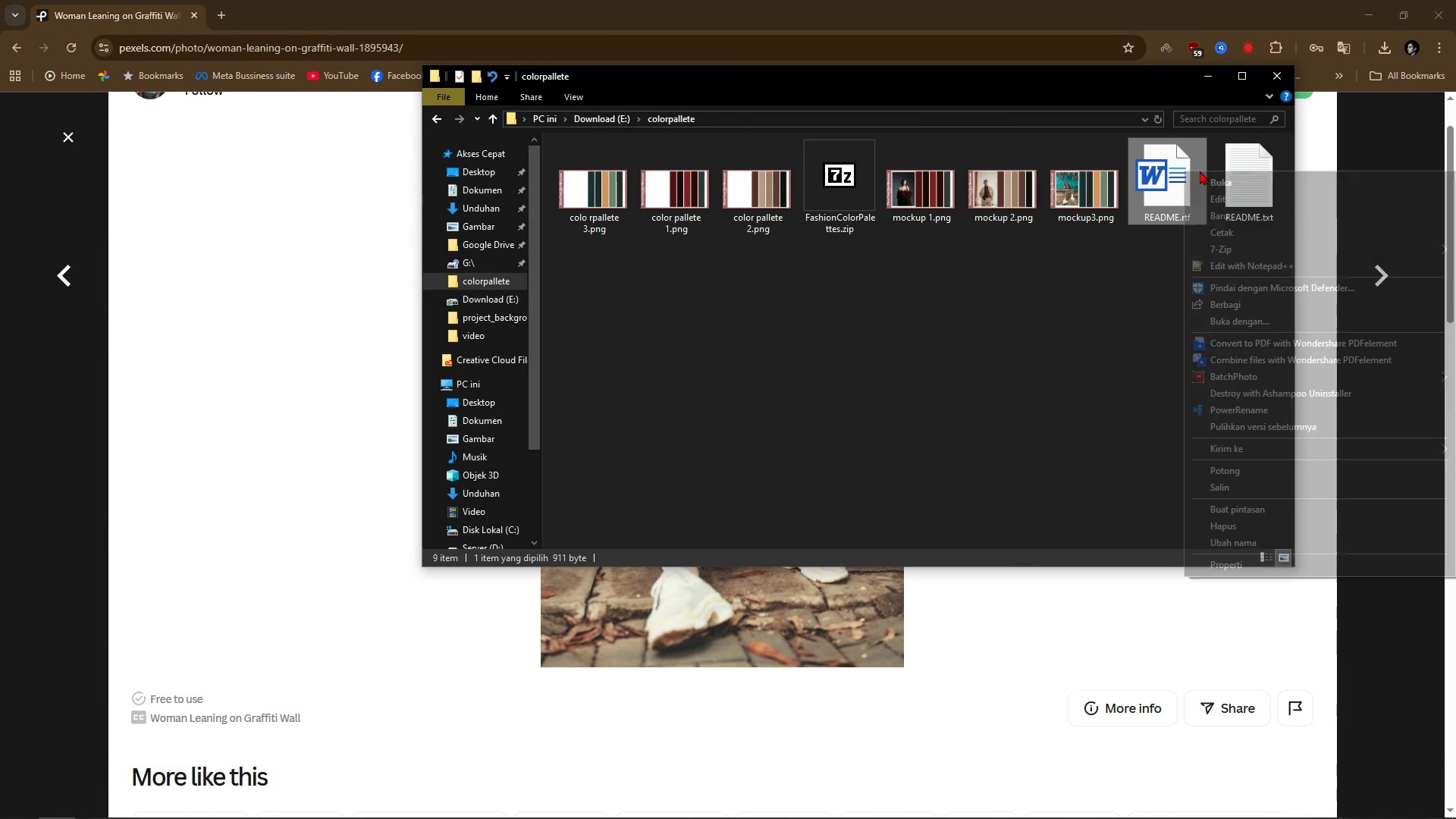 
right_click([1200, 171])
 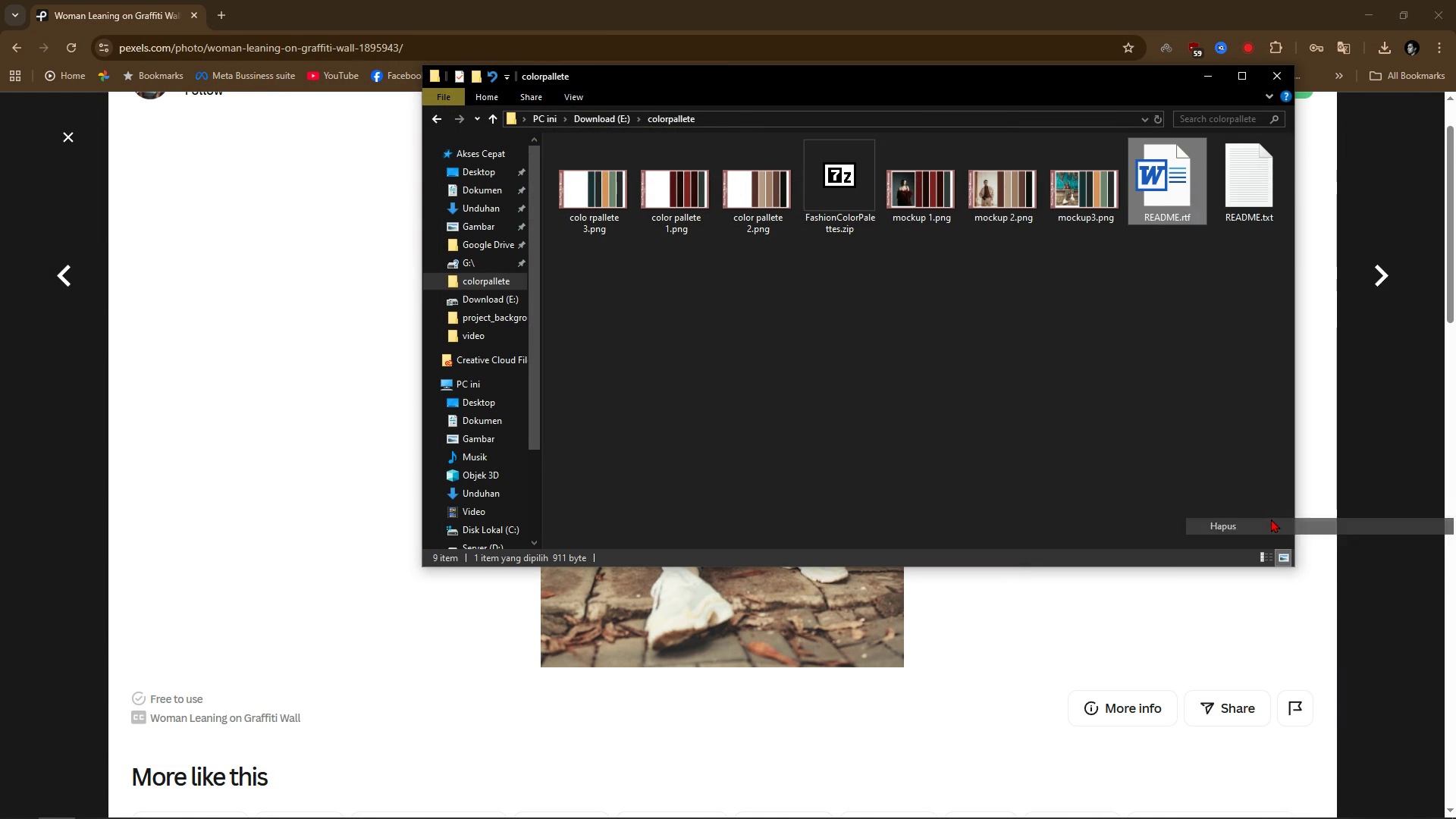 
left_click([1271, 519])
 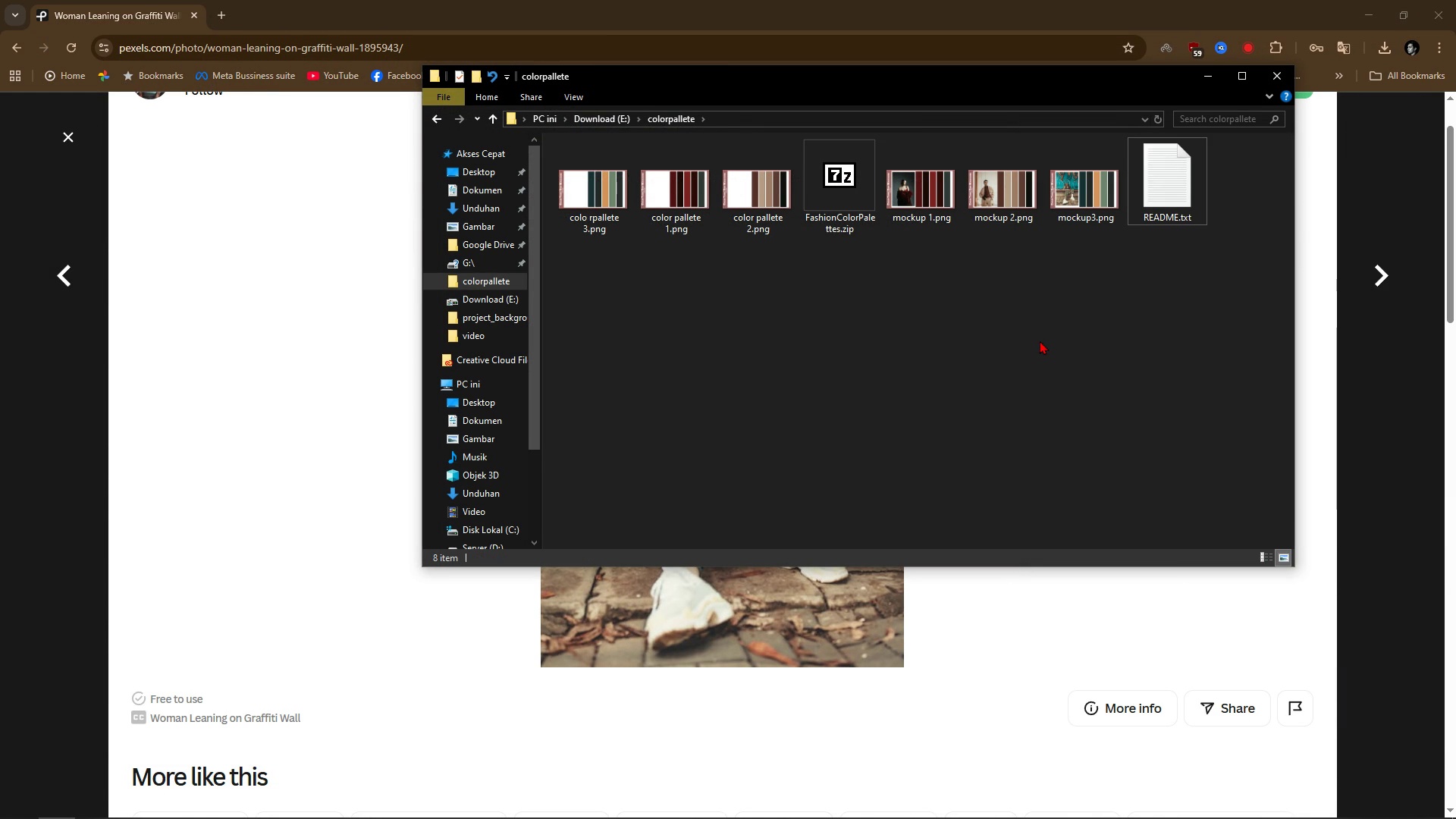 
left_click([1040, 340])
 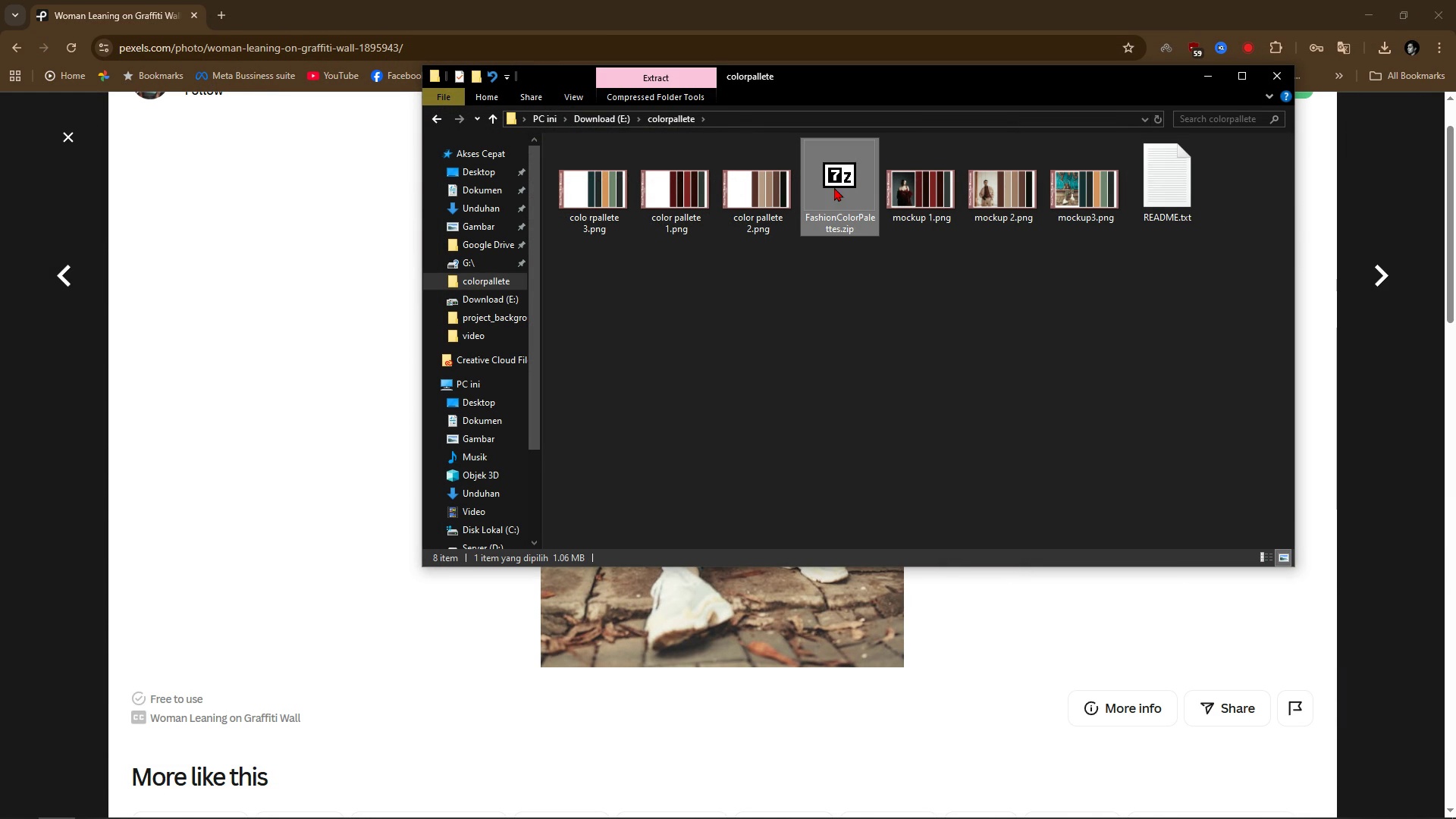 
left_click([834, 187])
 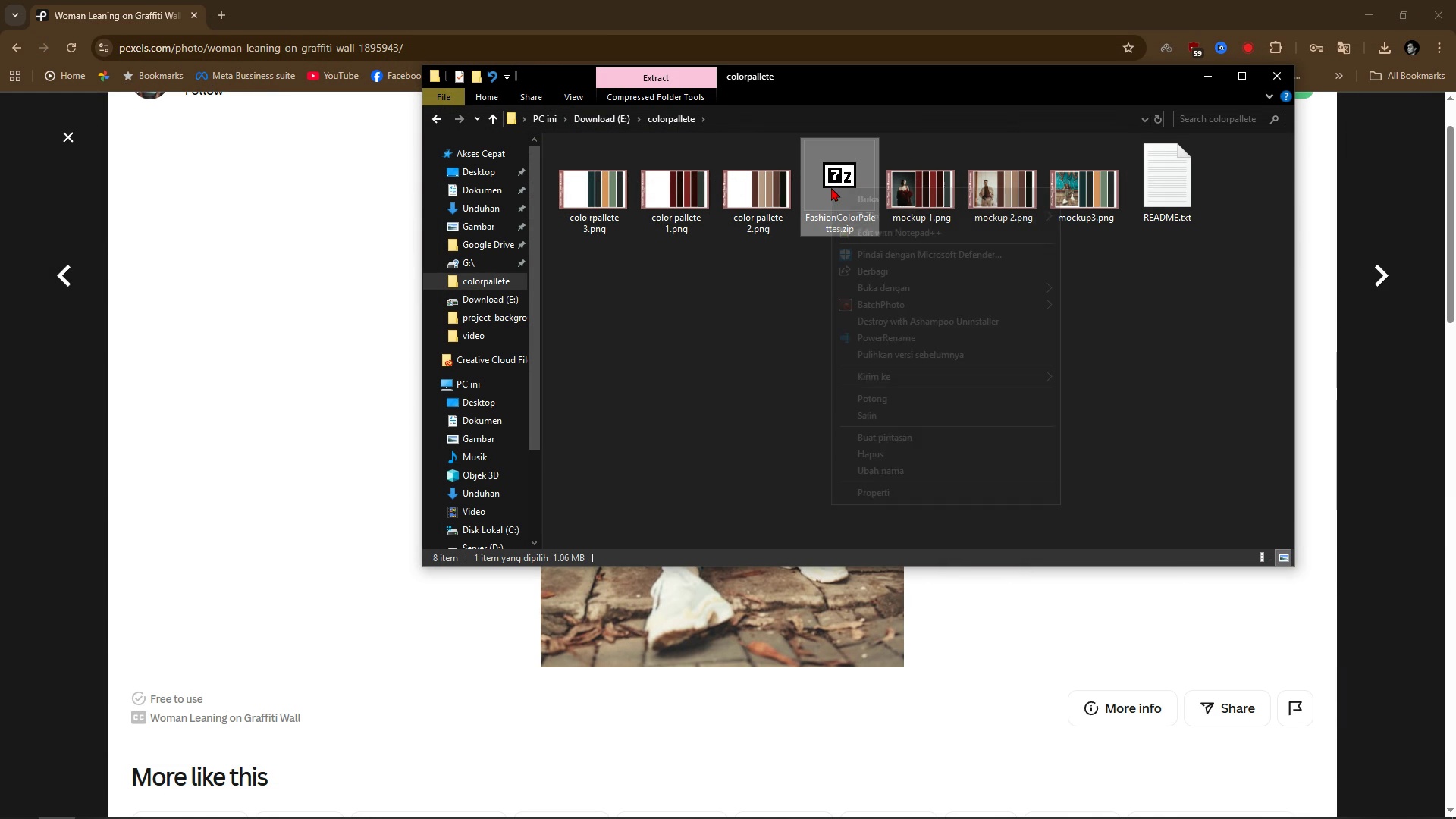 
right_click([831, 187])
 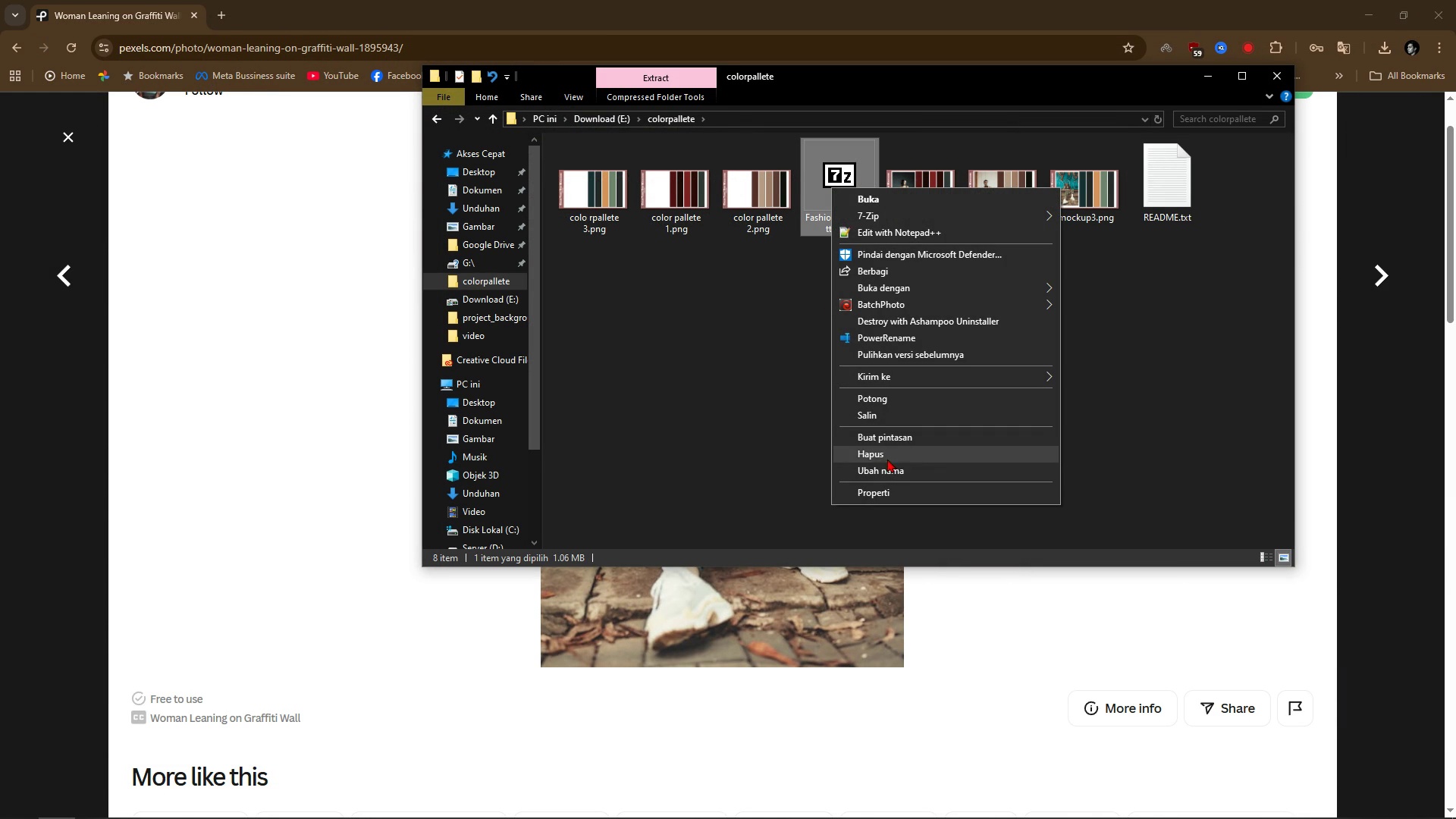 
left_click([888, 456])
 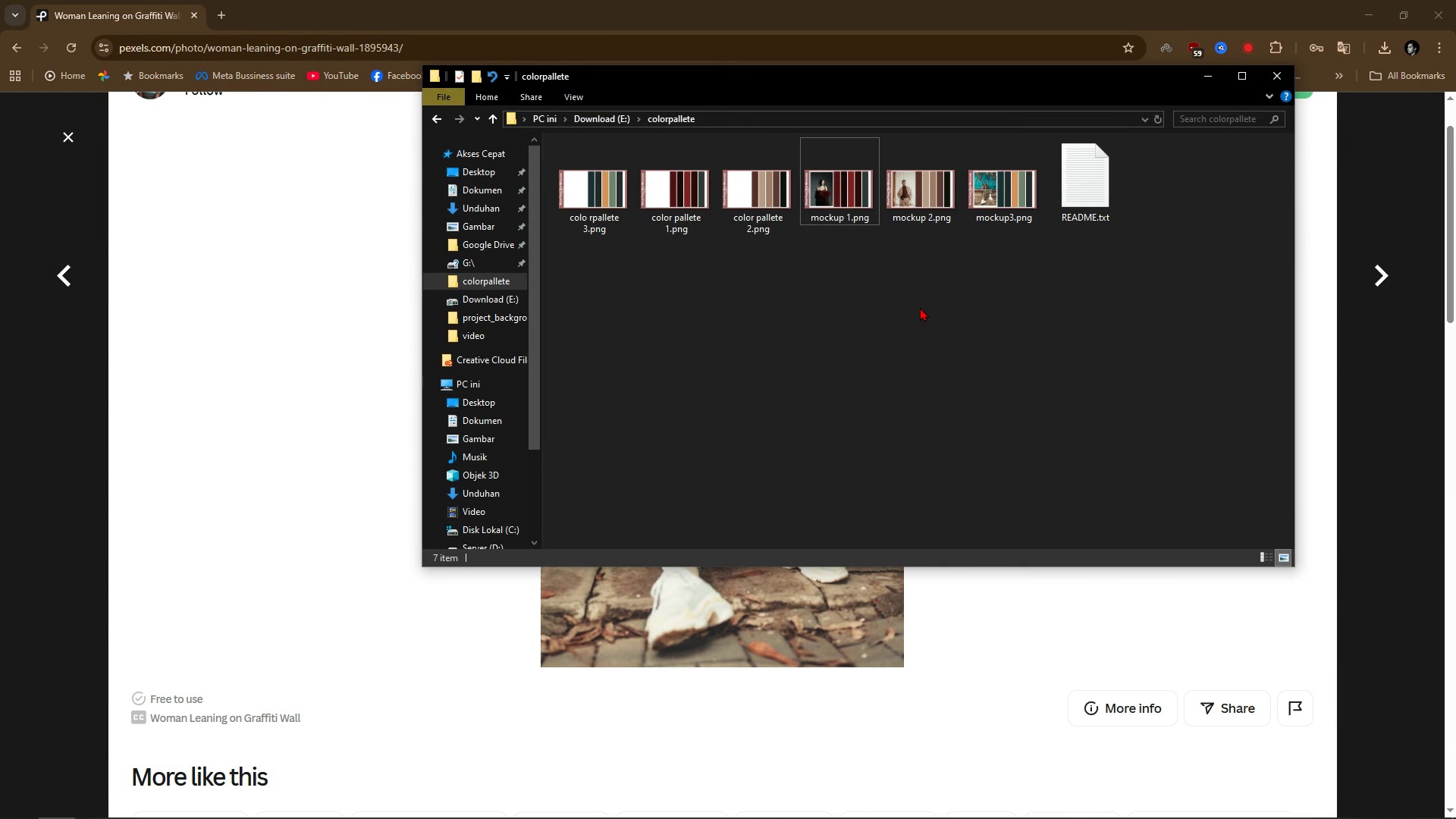 
left_click([915, 307])
 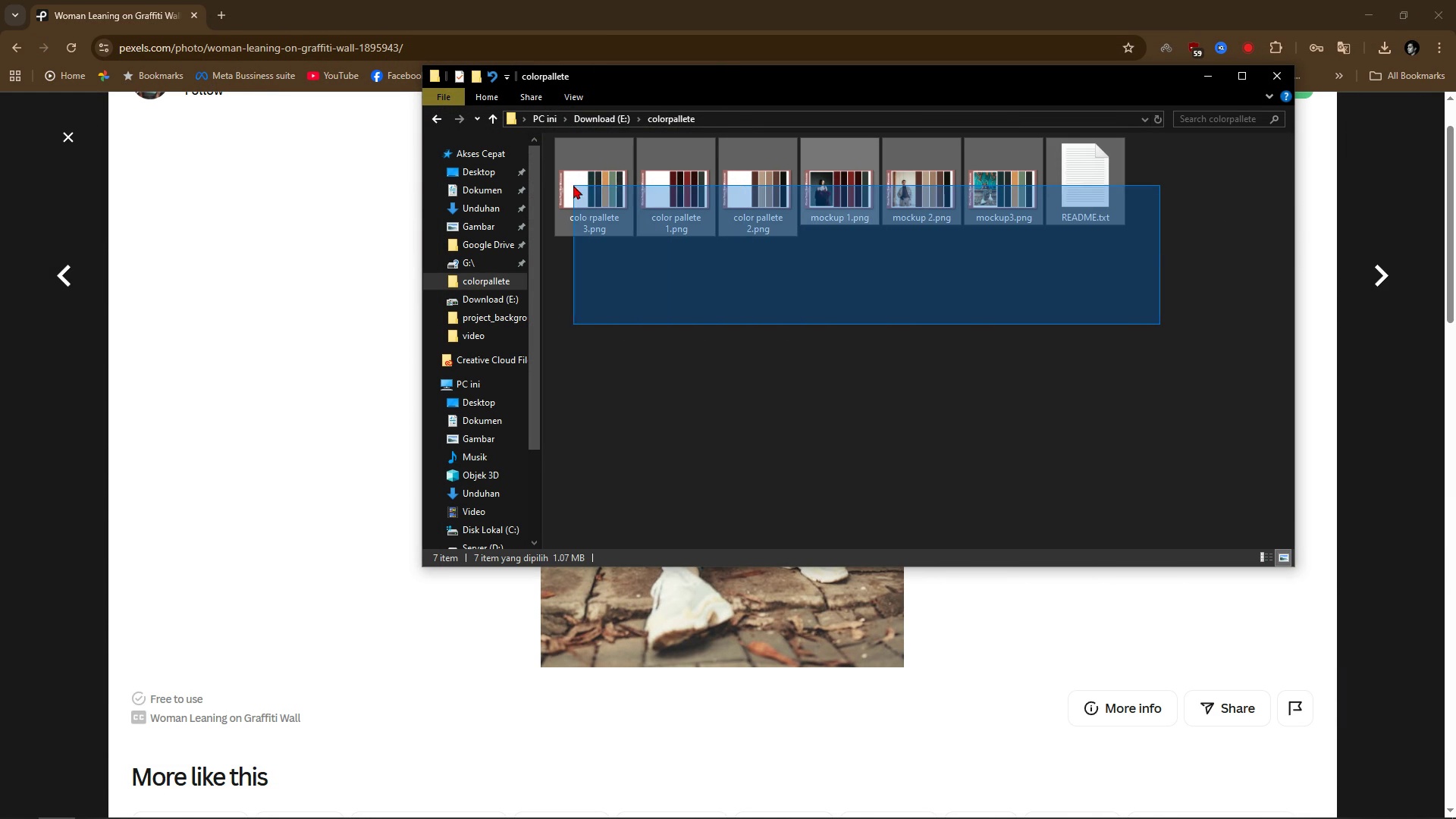 
right_click([592, 187])
 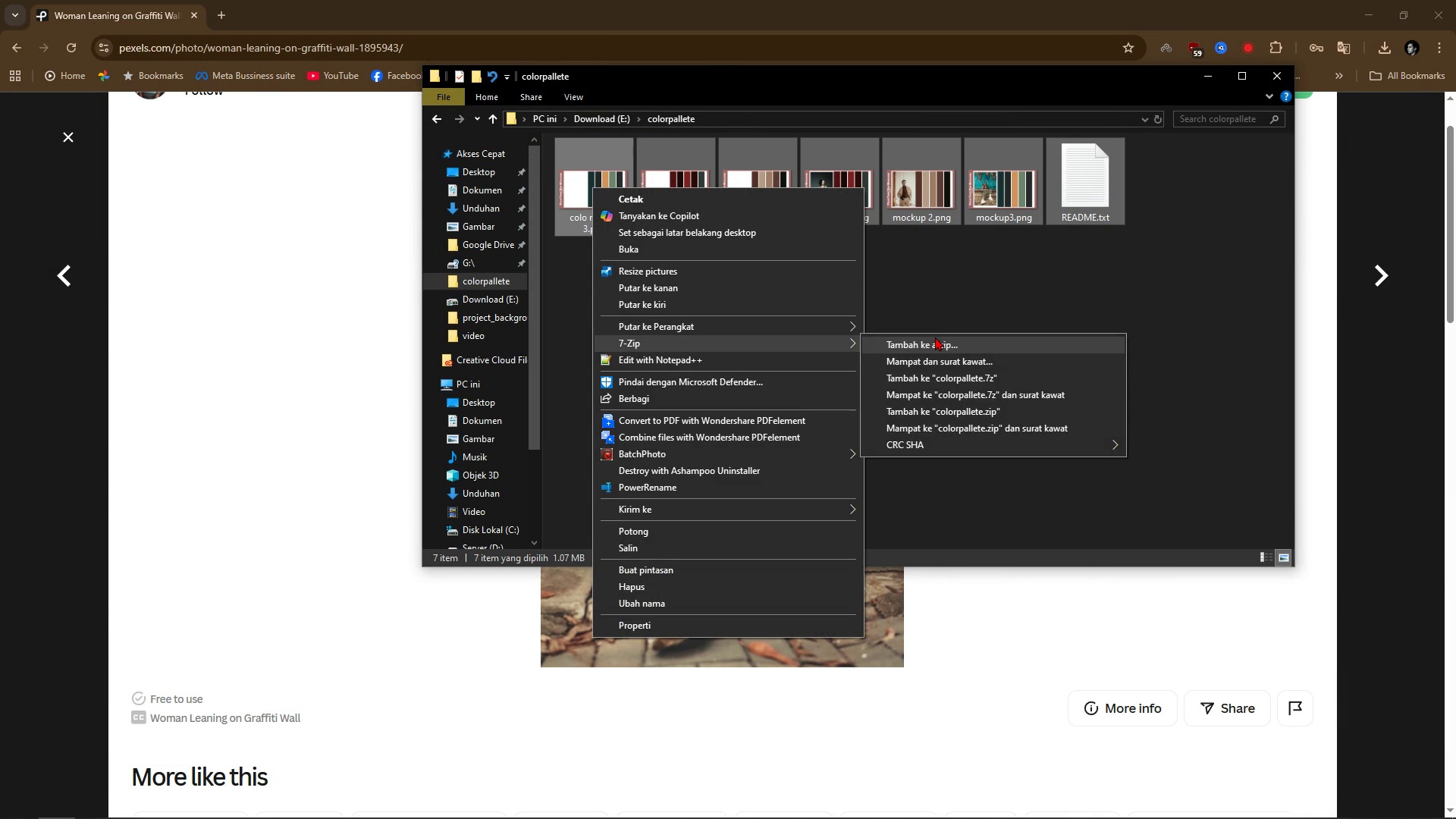 
left_click([938, 339])
 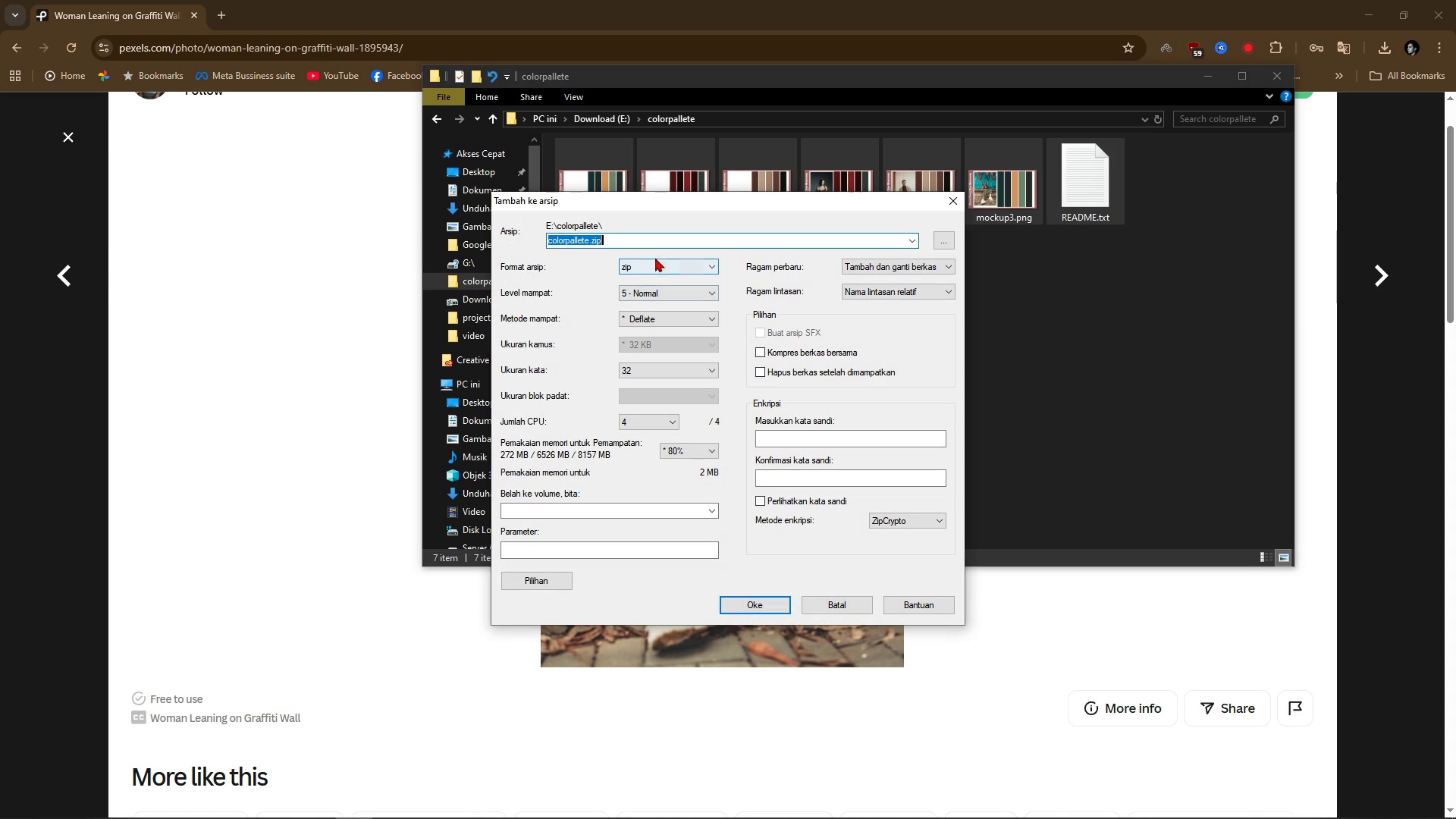 
hold_key(key=ControlLeft, duration=0.72)
 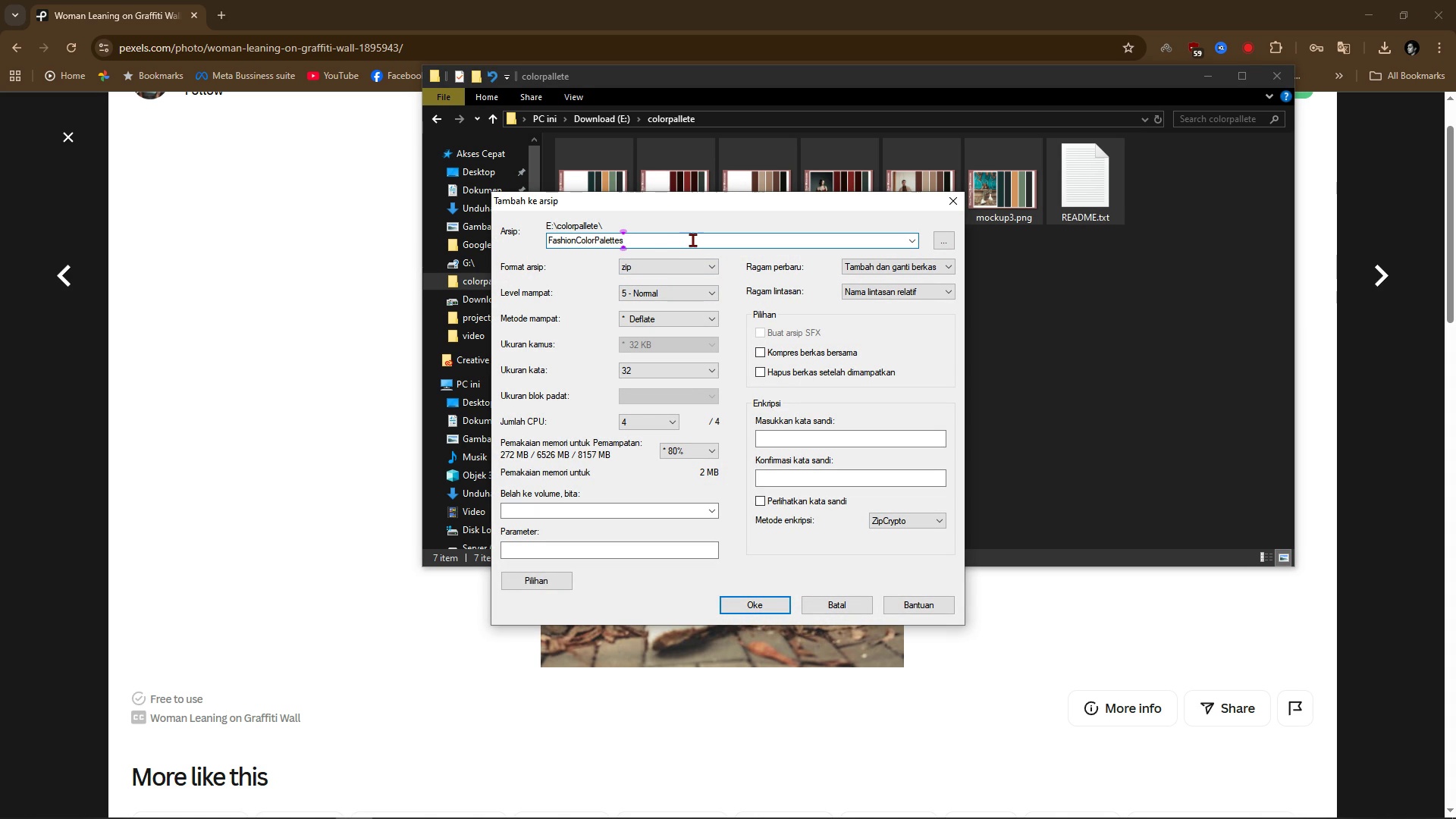 
hold_key(key=V, duration=0.33)
 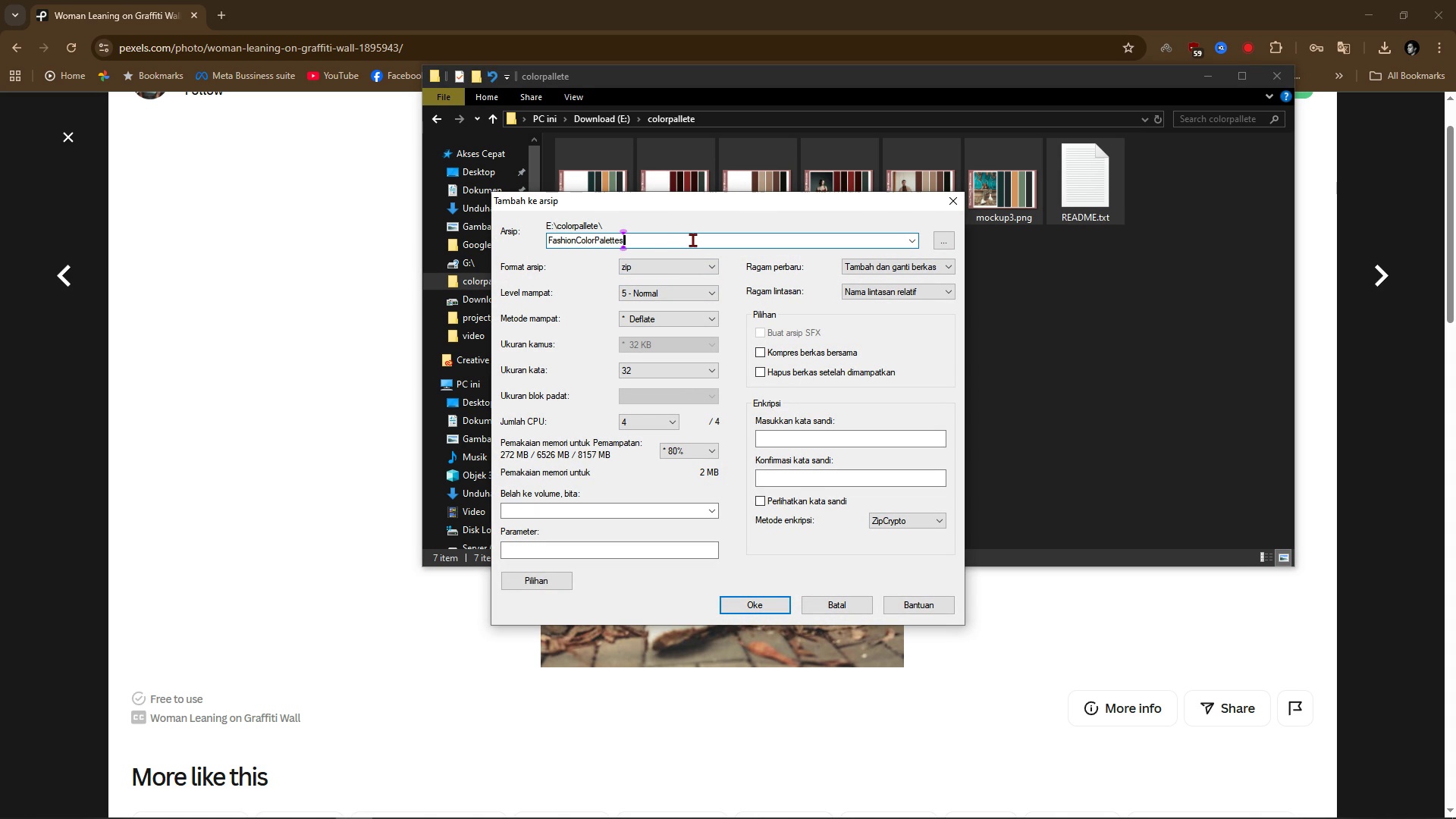 
type(.zip)
 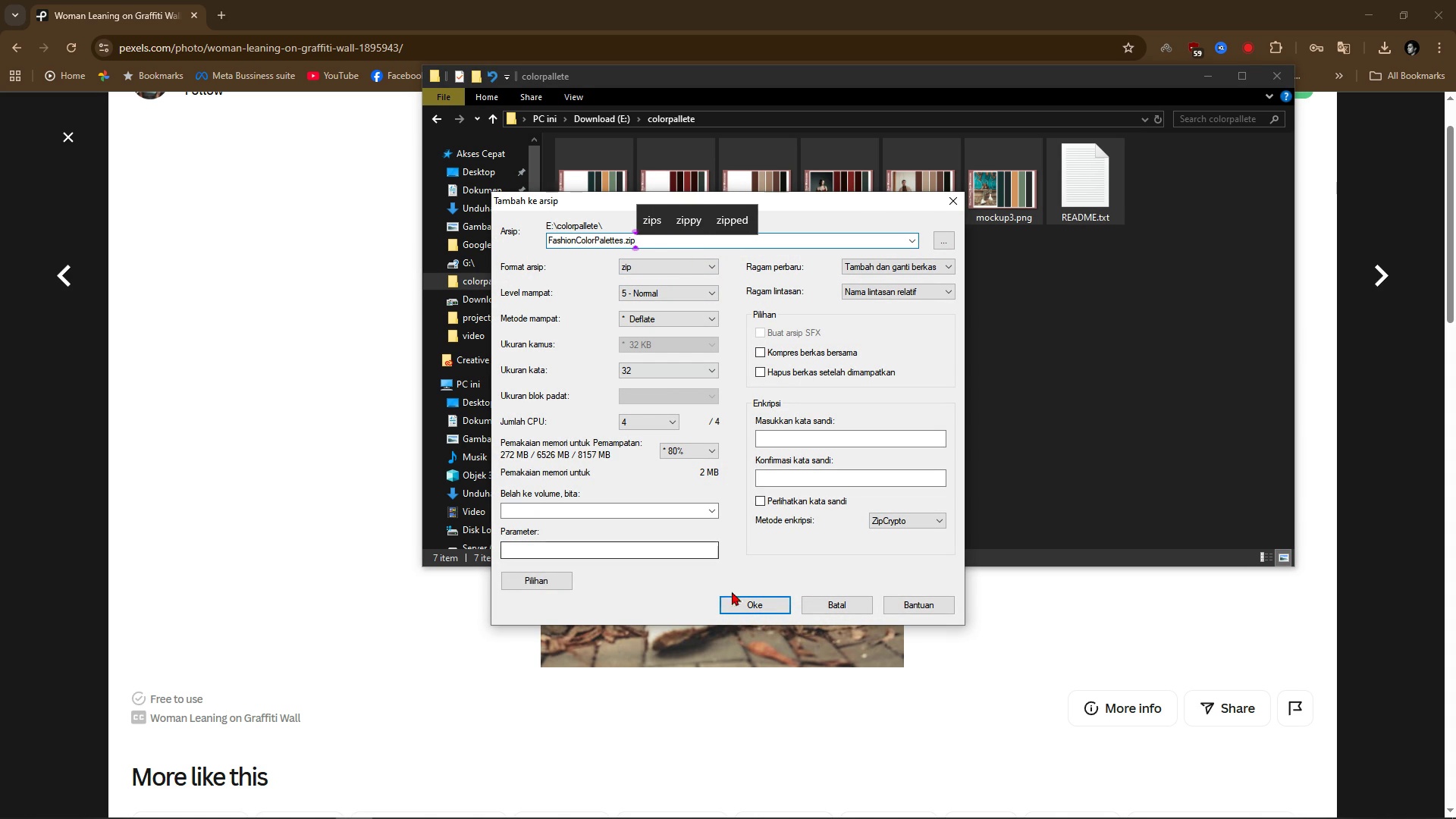 
left_click([754, 595])
 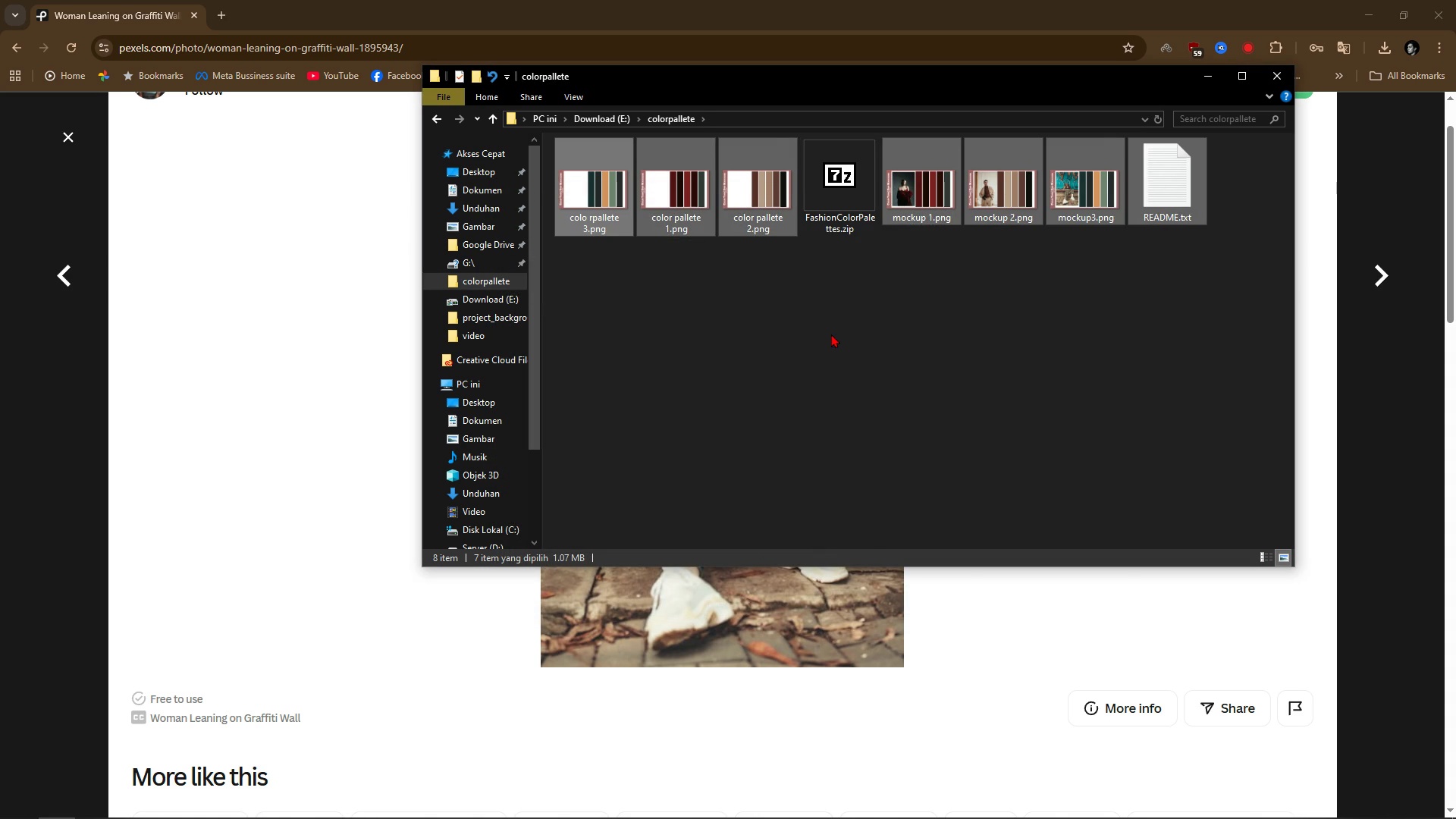 
left_click([831, 334])
 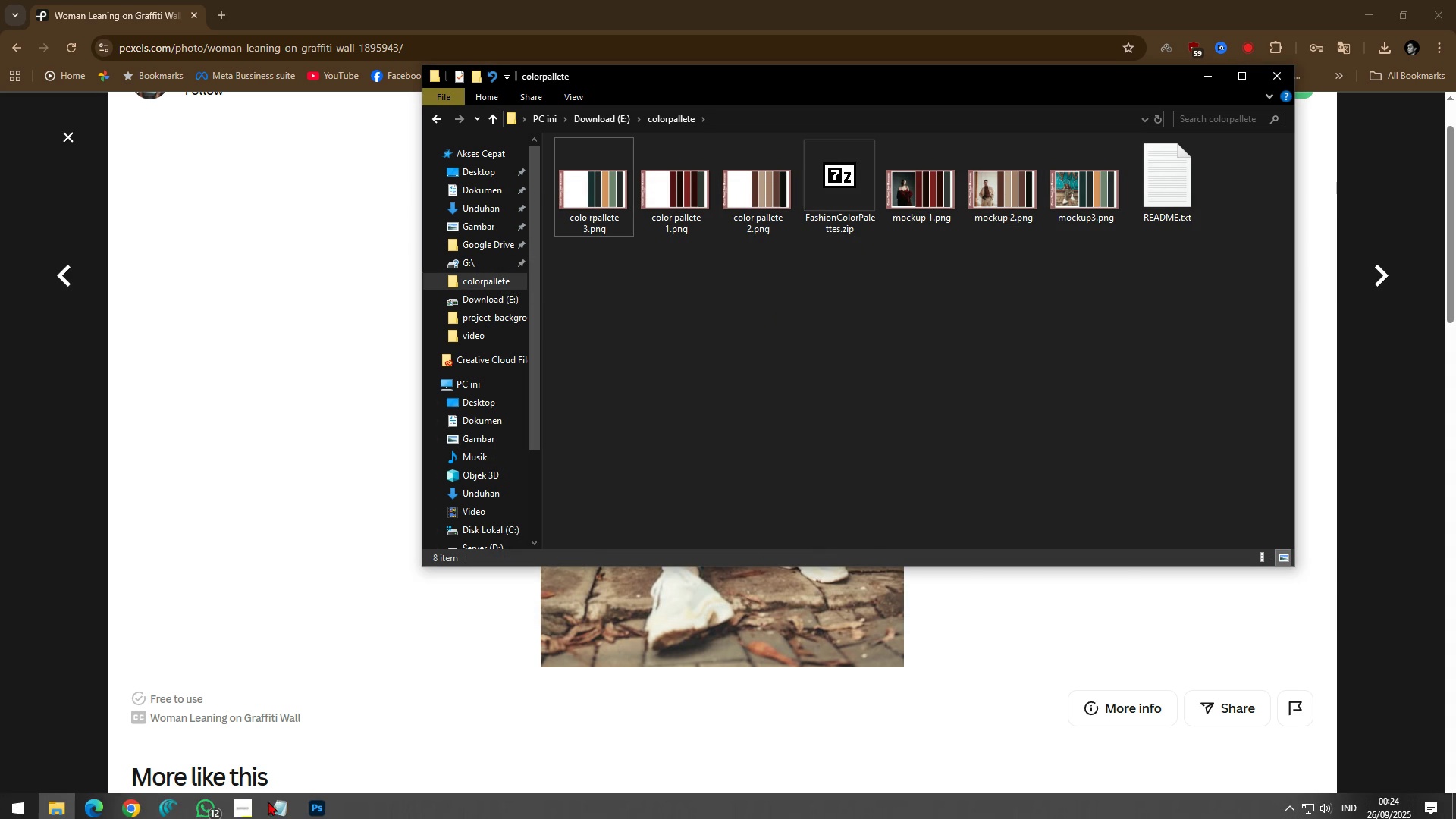 
left_click([121, 808])
 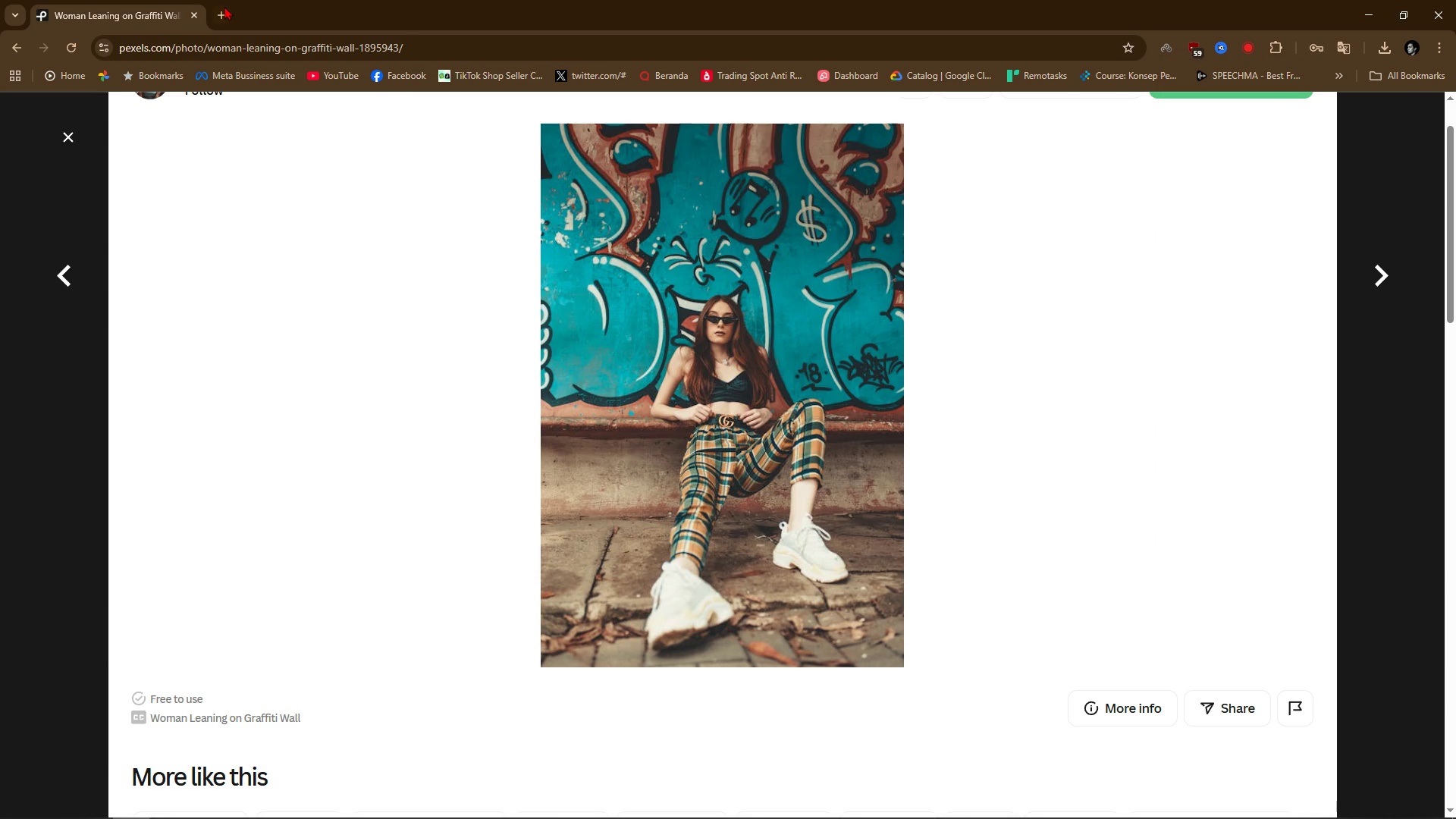 
left_click([224, 6])
 